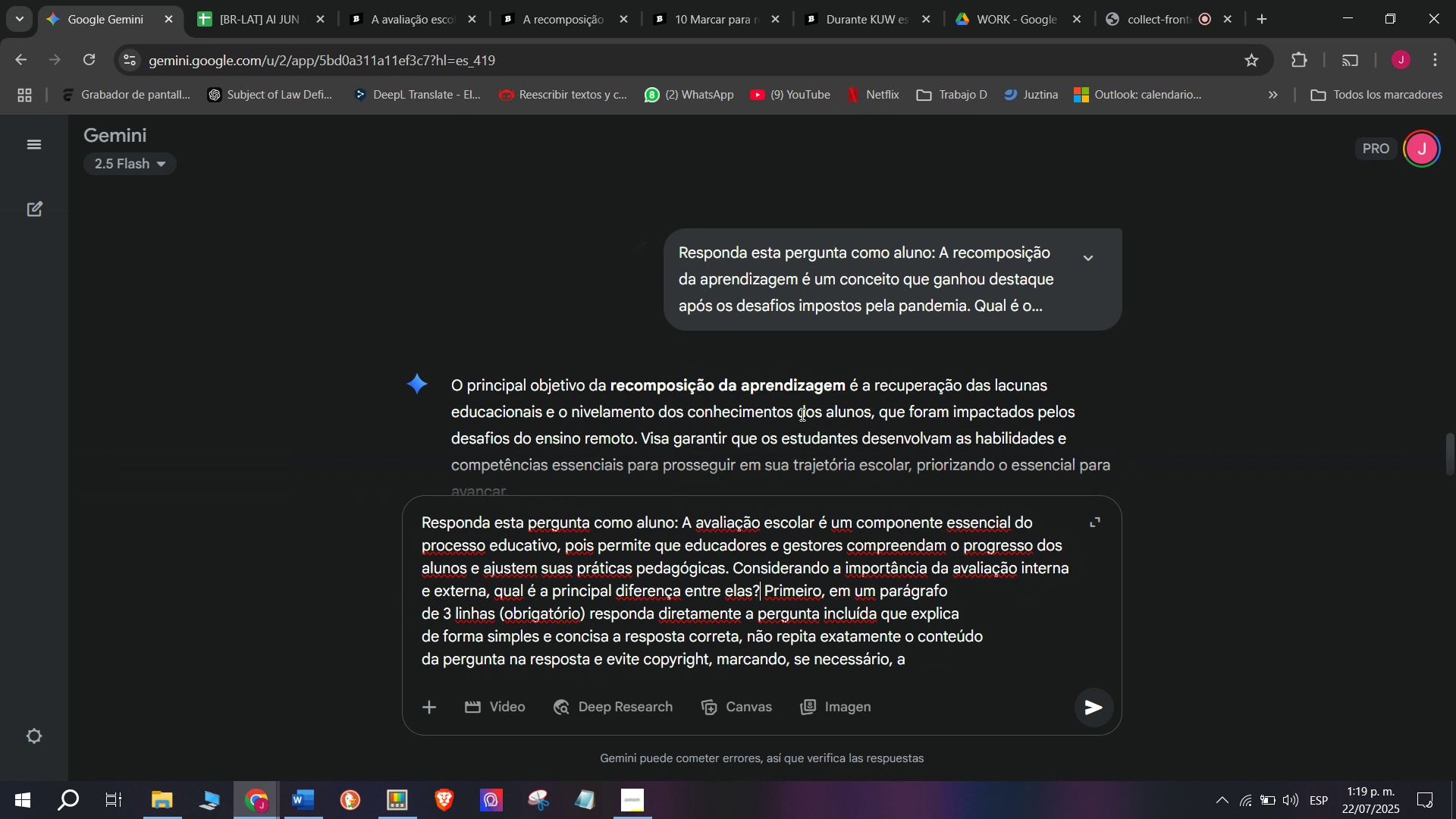 
left_click([798, 189])
 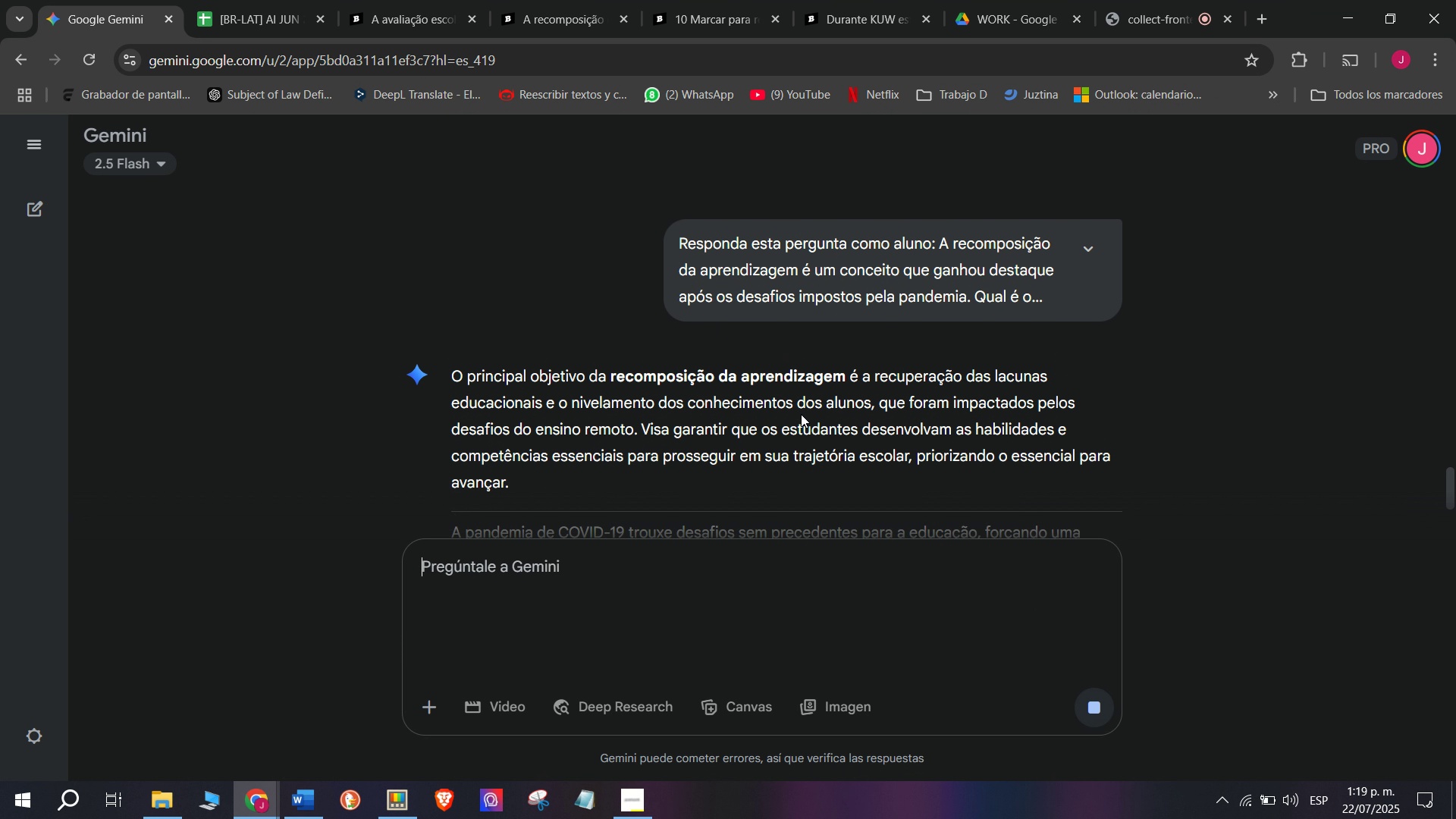 
key(Control+ControlLeft)
 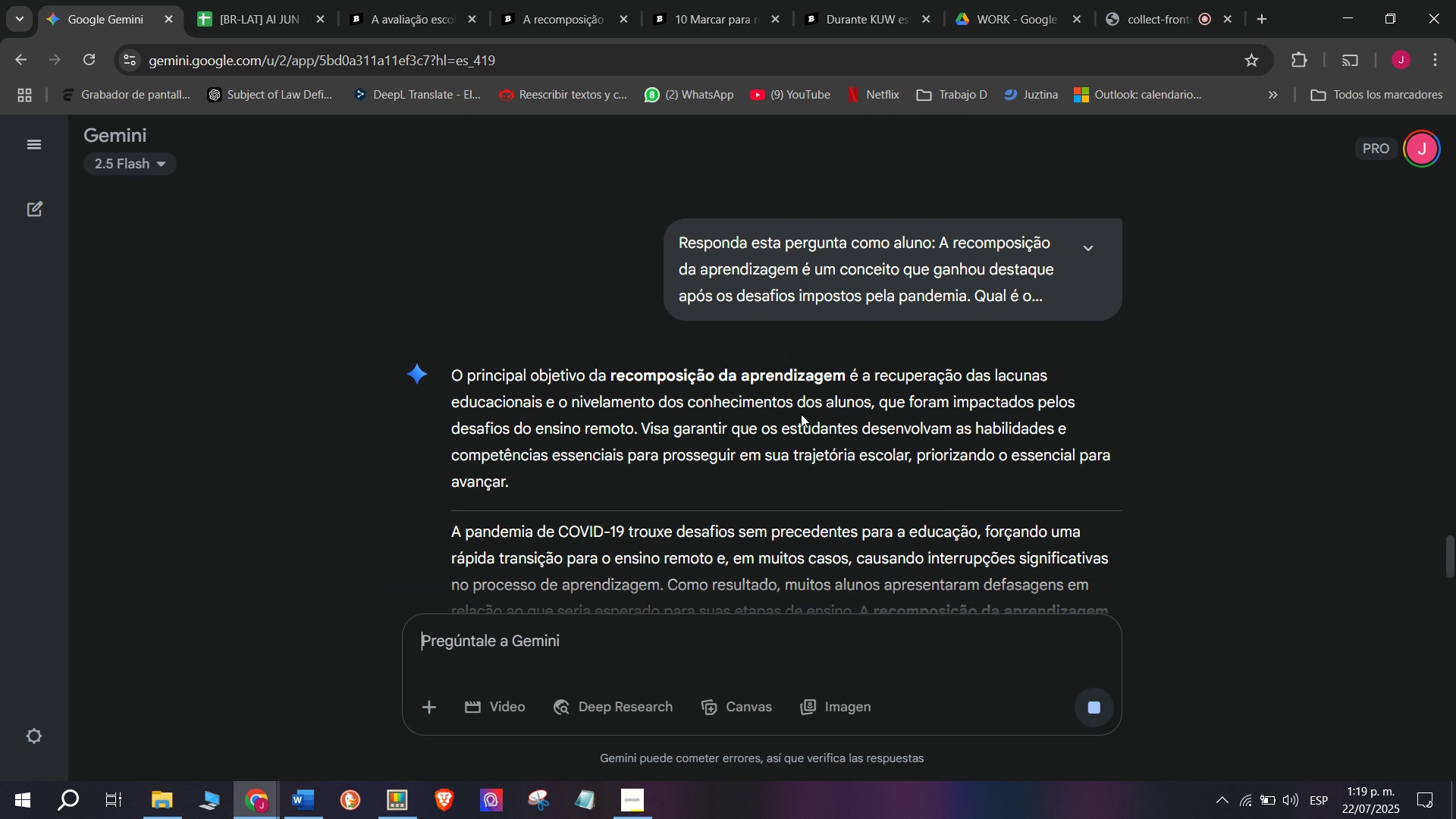 
key(Control+V)
 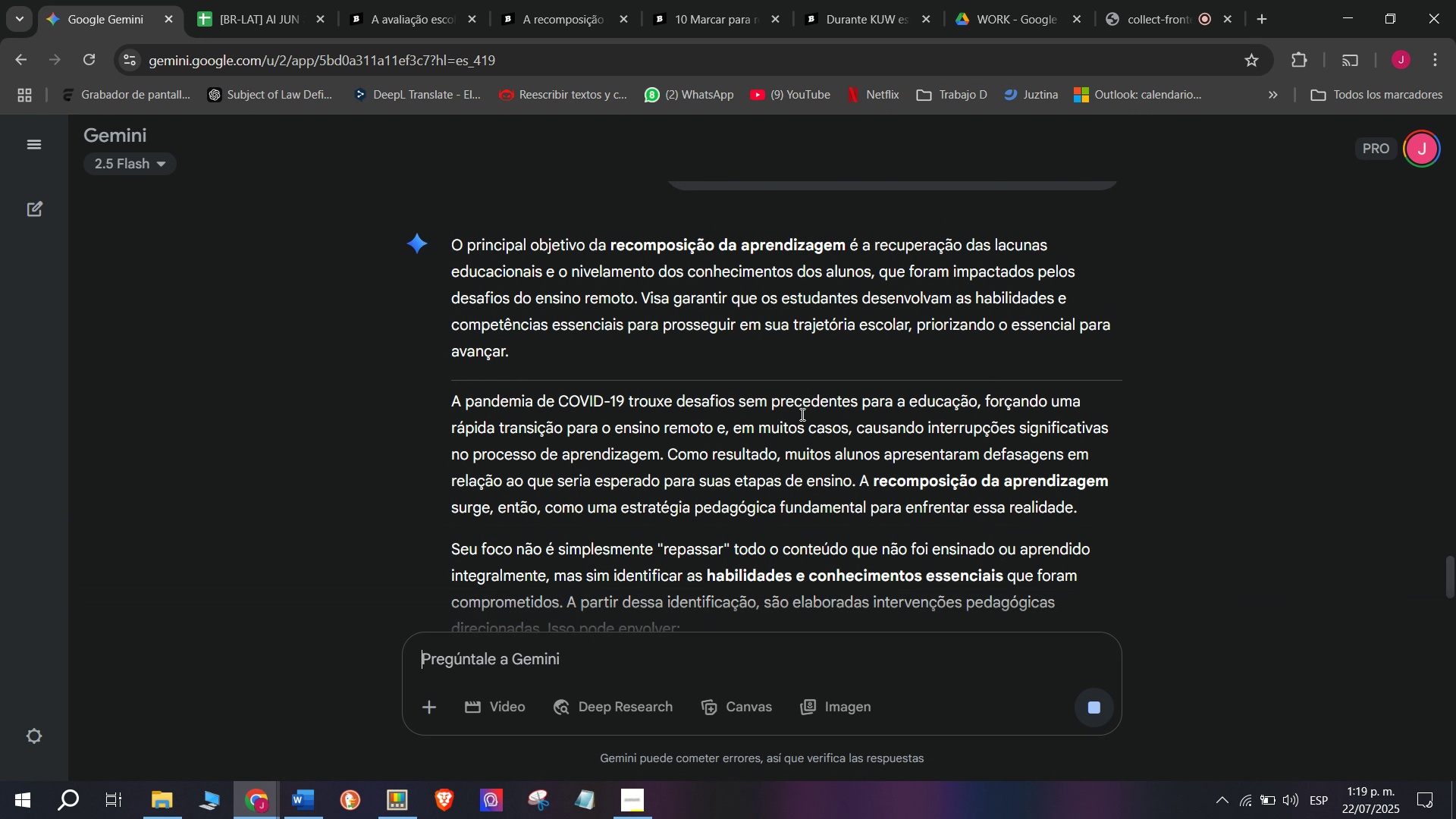 
key(Enter)
 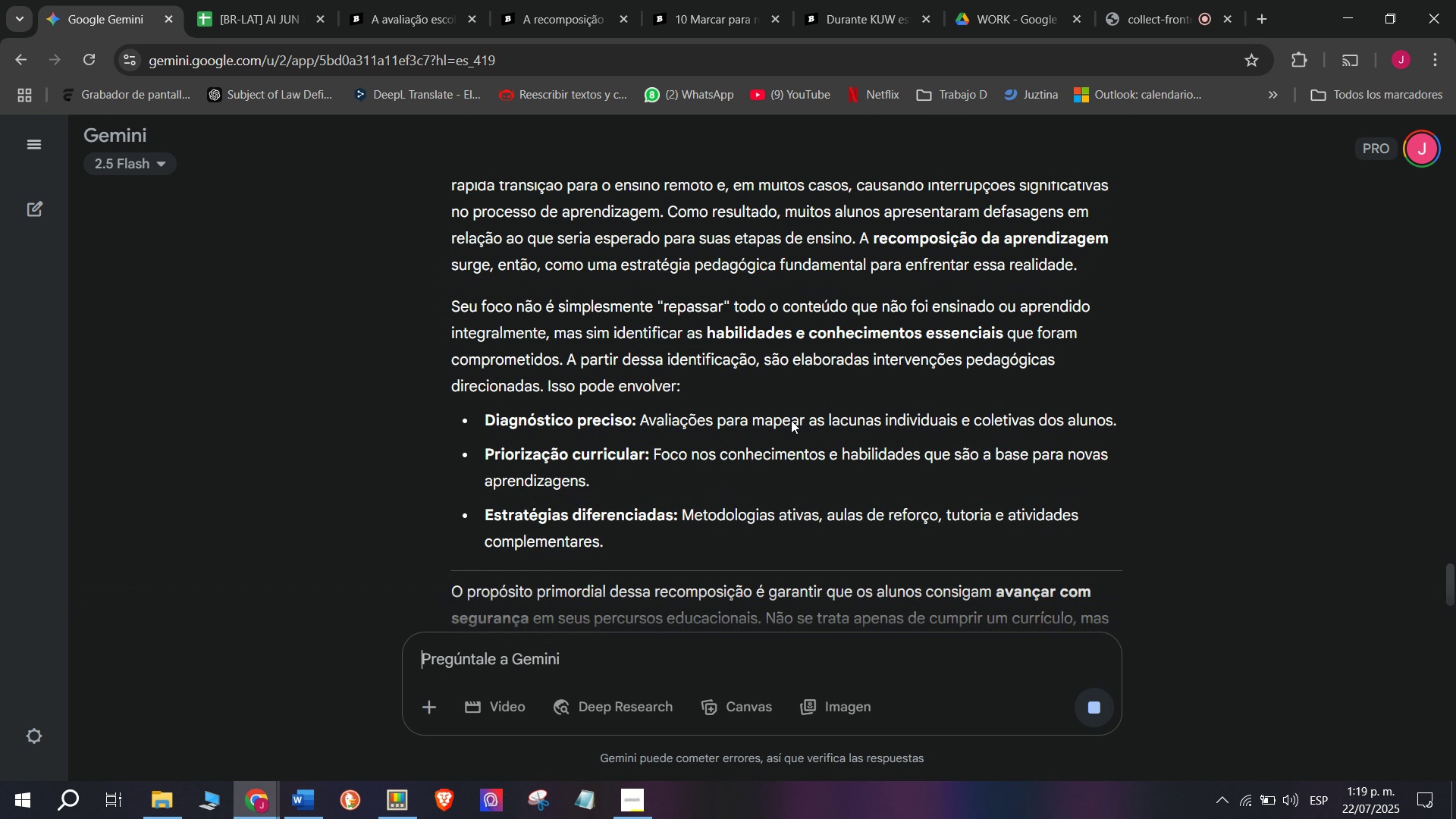 
key(W)
 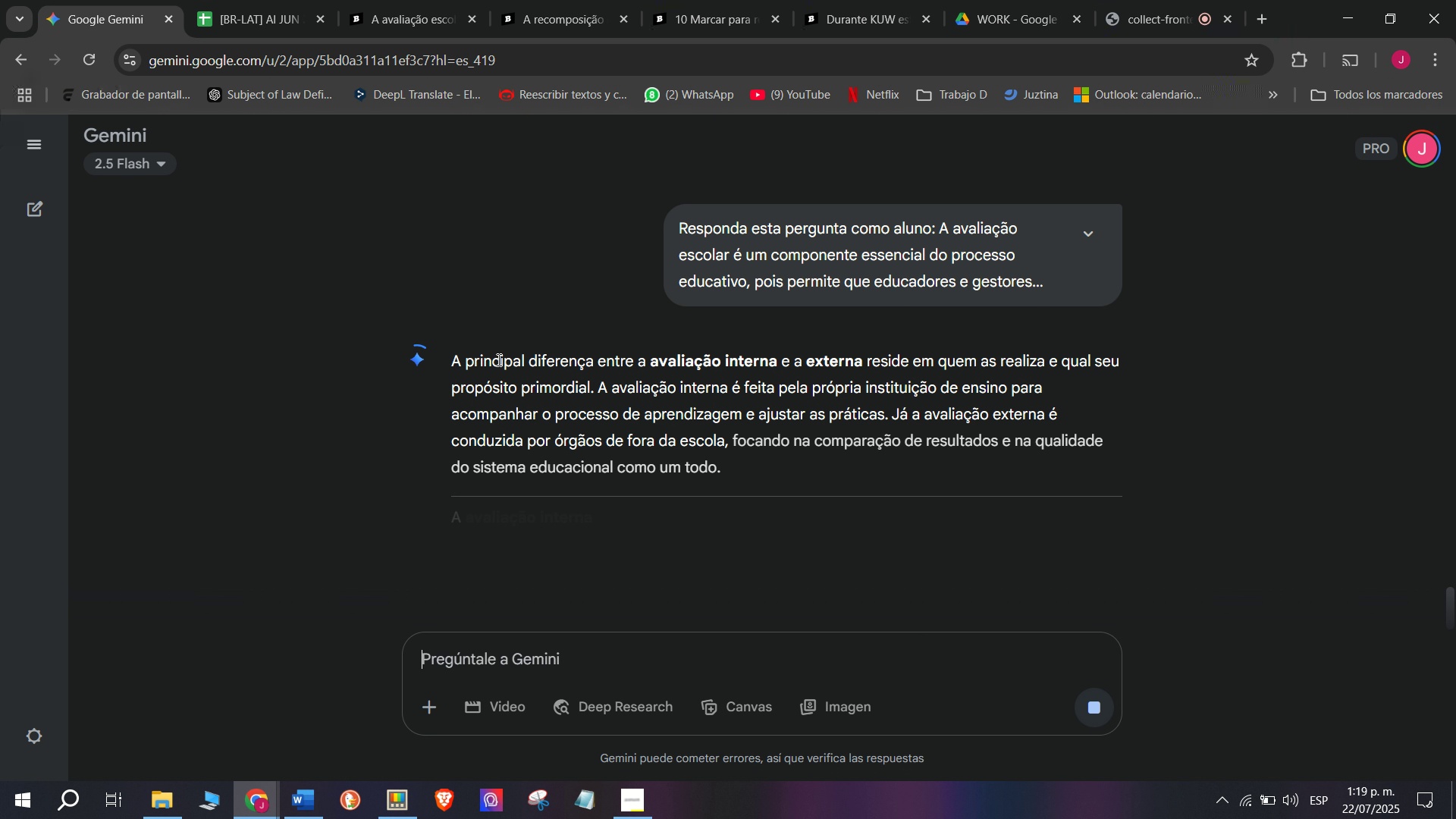 
left_click_drag(start_coordinate=[443, 354], to_coordinate=[850, 426])
 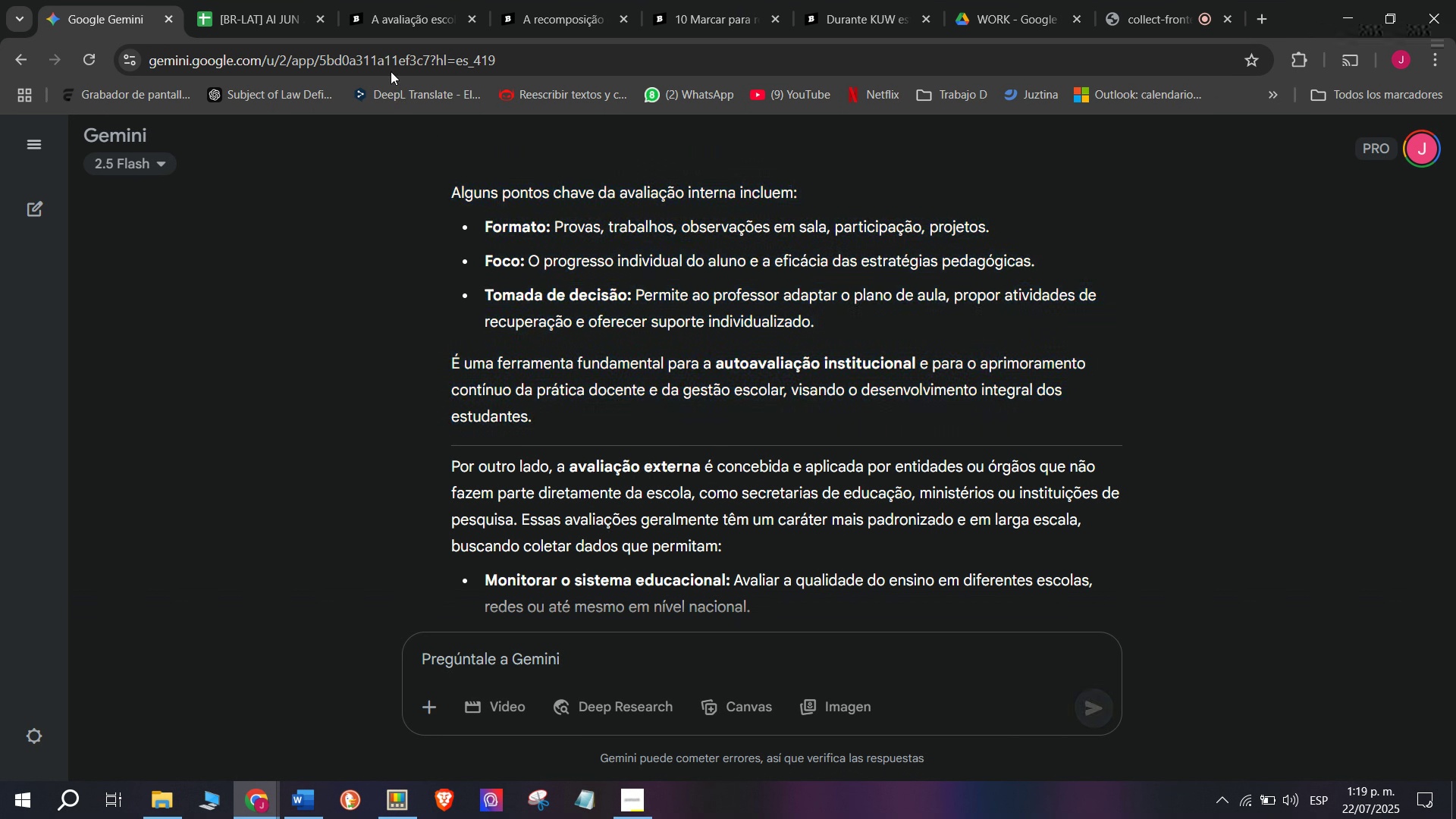 
scroll: coordinate [714, 394], scroll_direction: down, amount: 2.0
 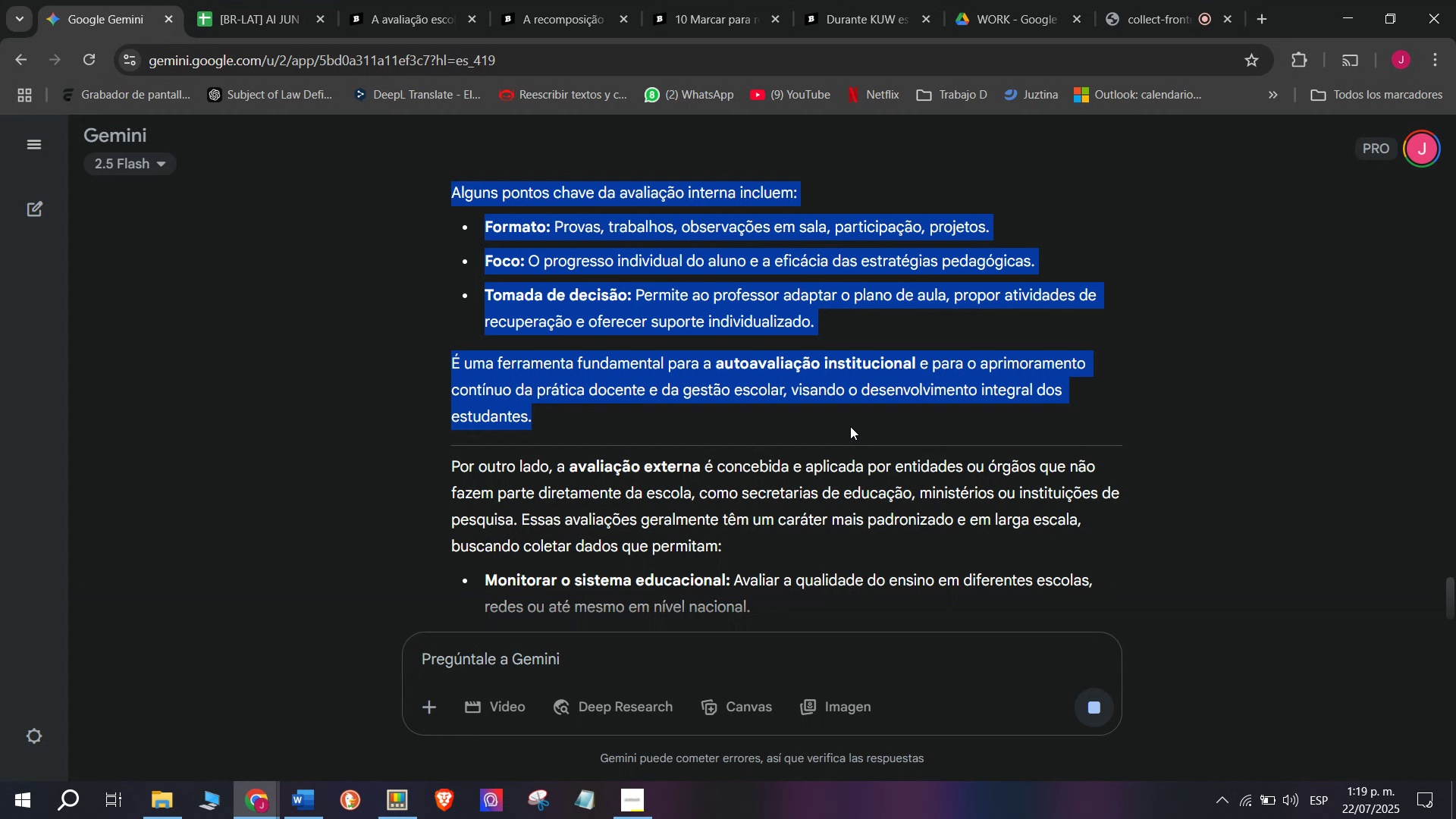 
key(Control+ControlLeft)
 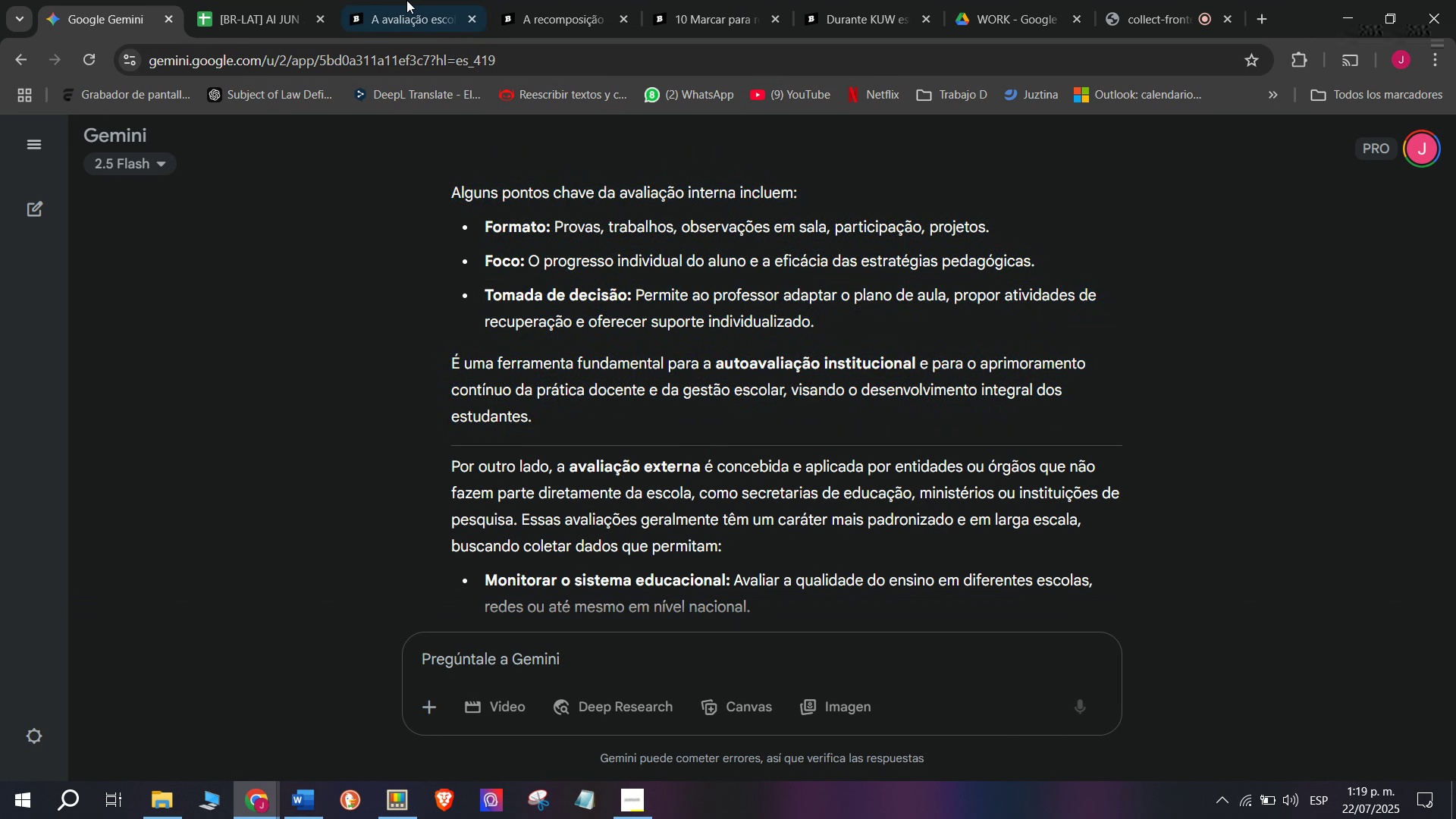 
key(Break)
 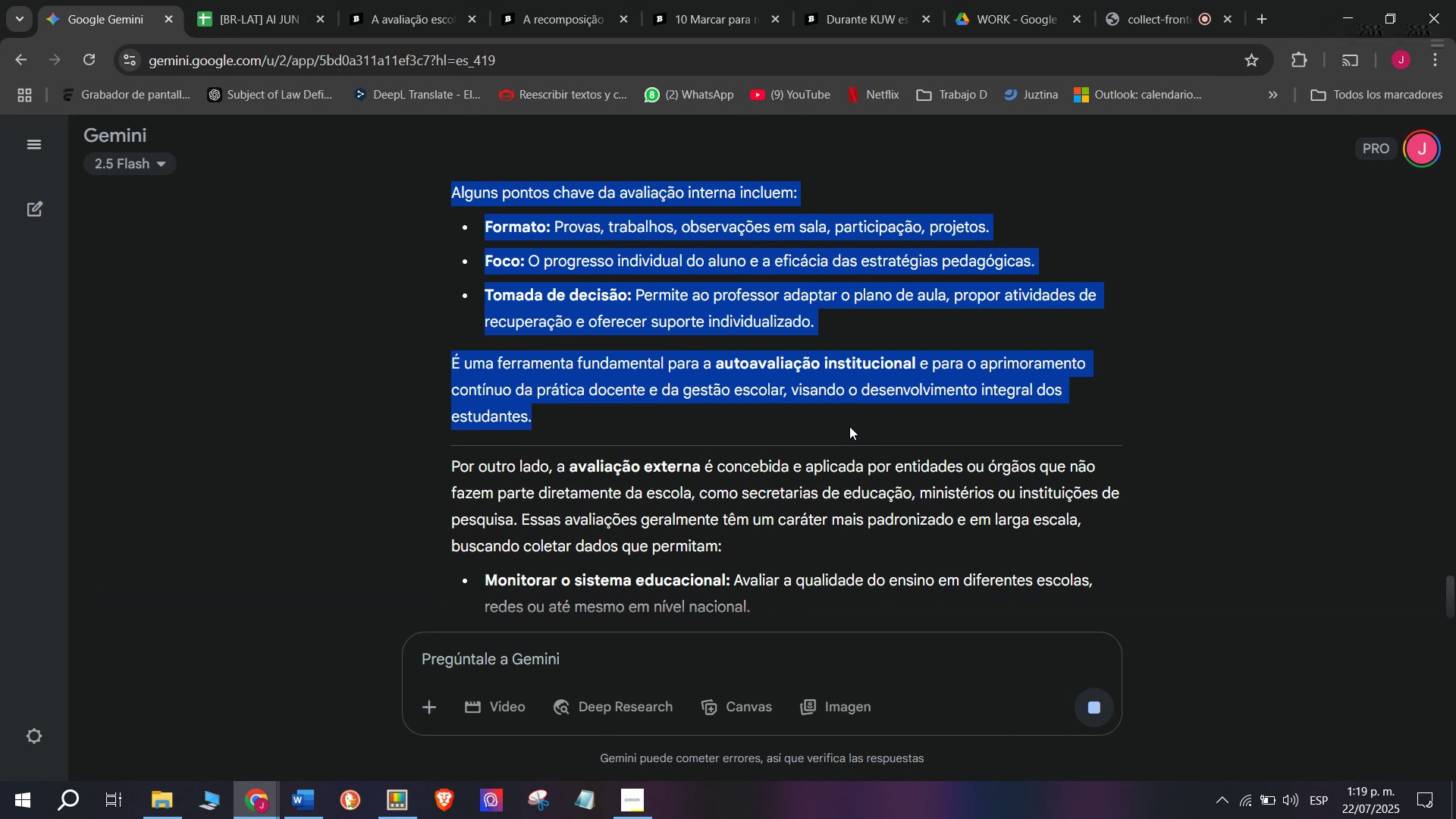 
key(Control+C)
 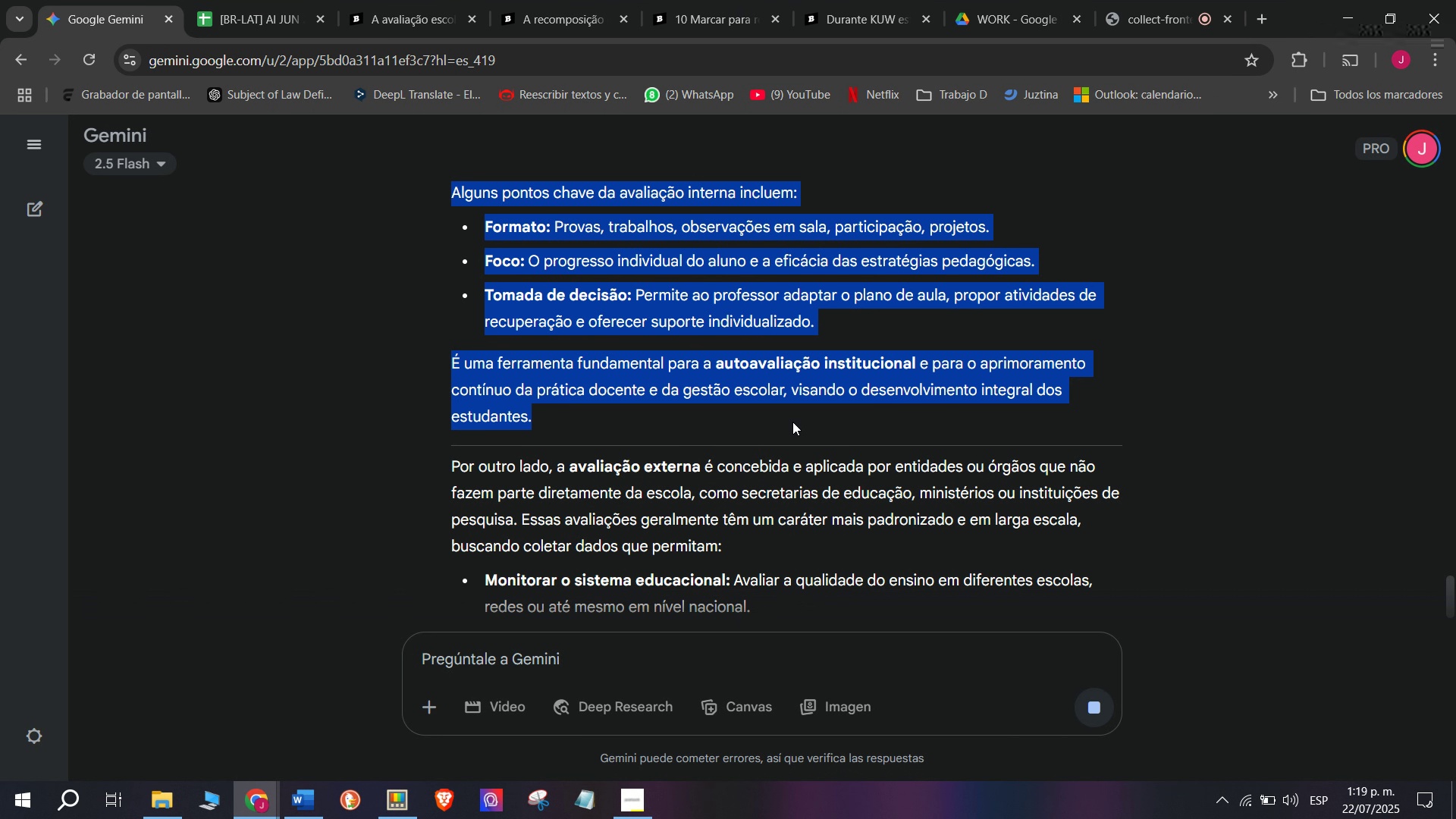 
key(Control+ControlLeft)
 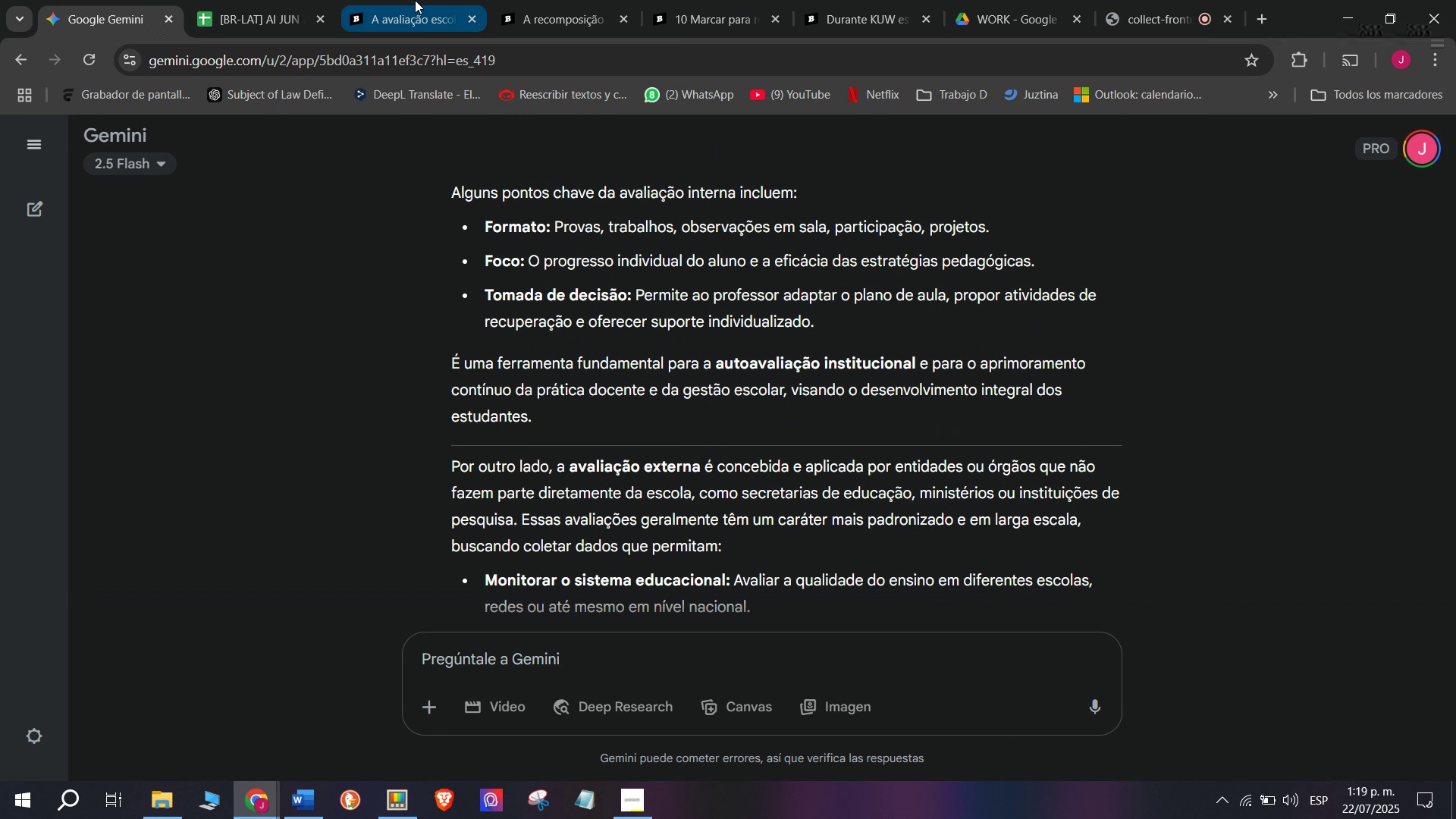 
key(Break)
 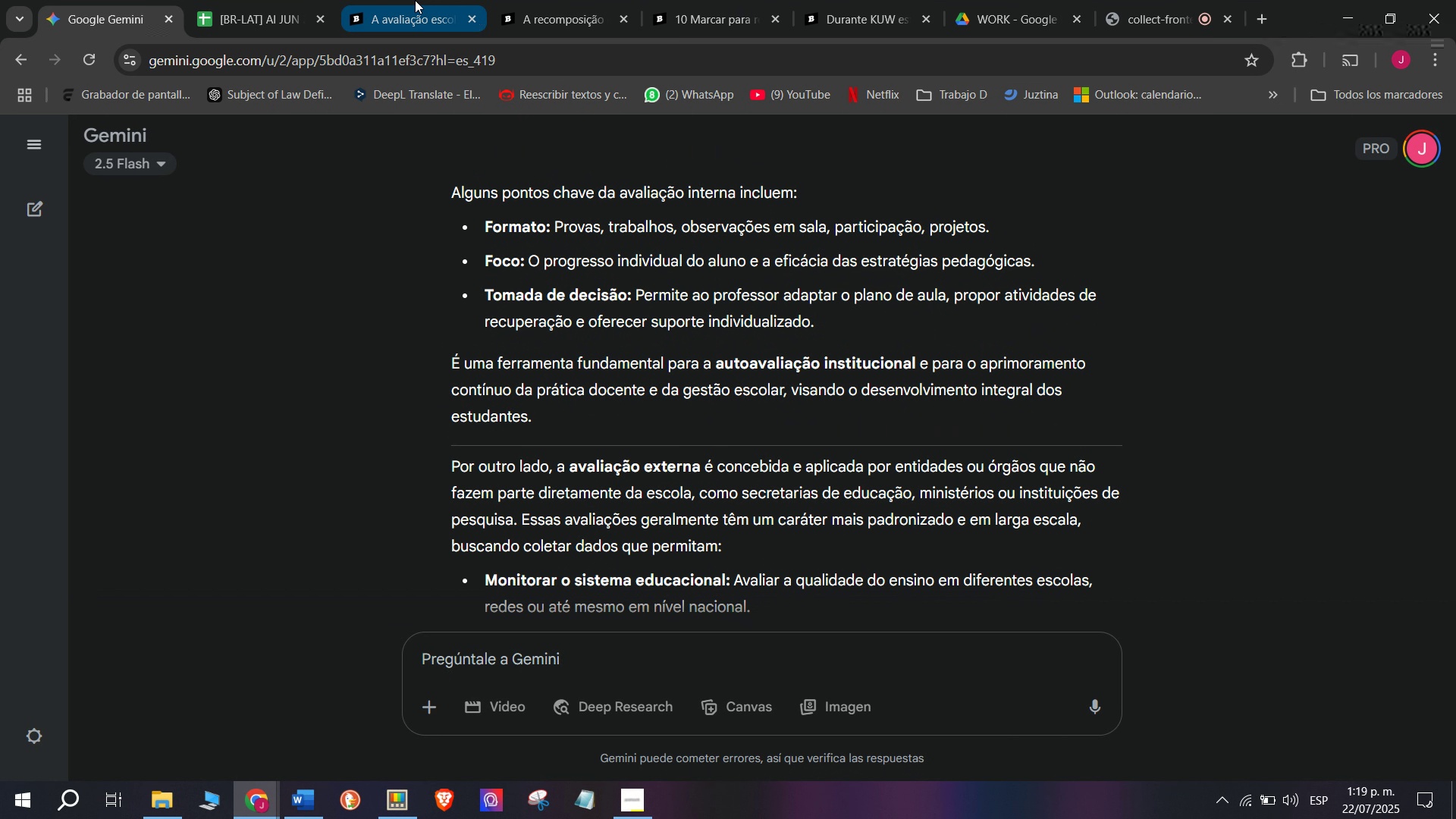 
key(Control+C)
 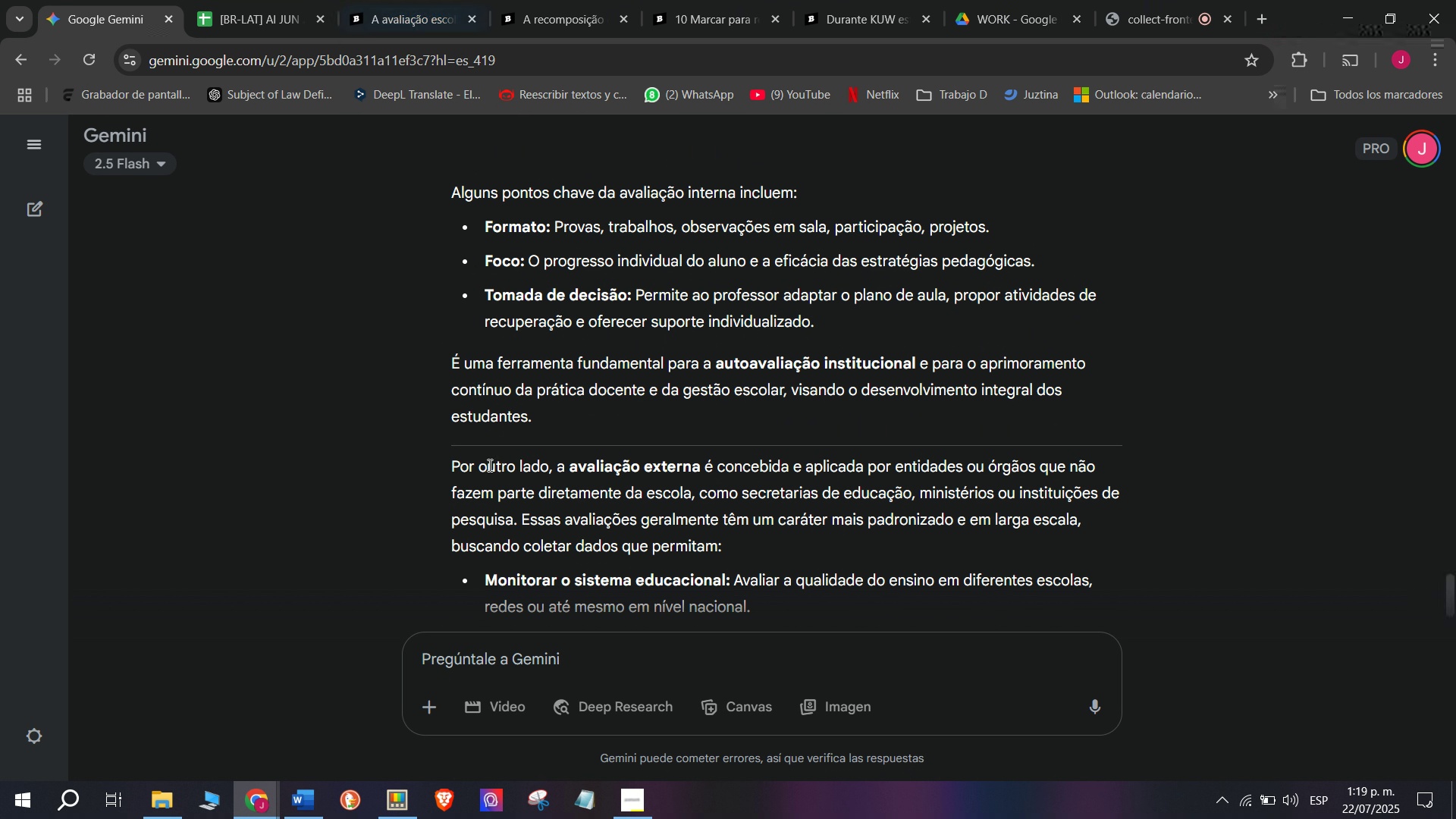 
left_click_drag(start_coordinate=[566, 423], to_coordinate=[283, 413])
 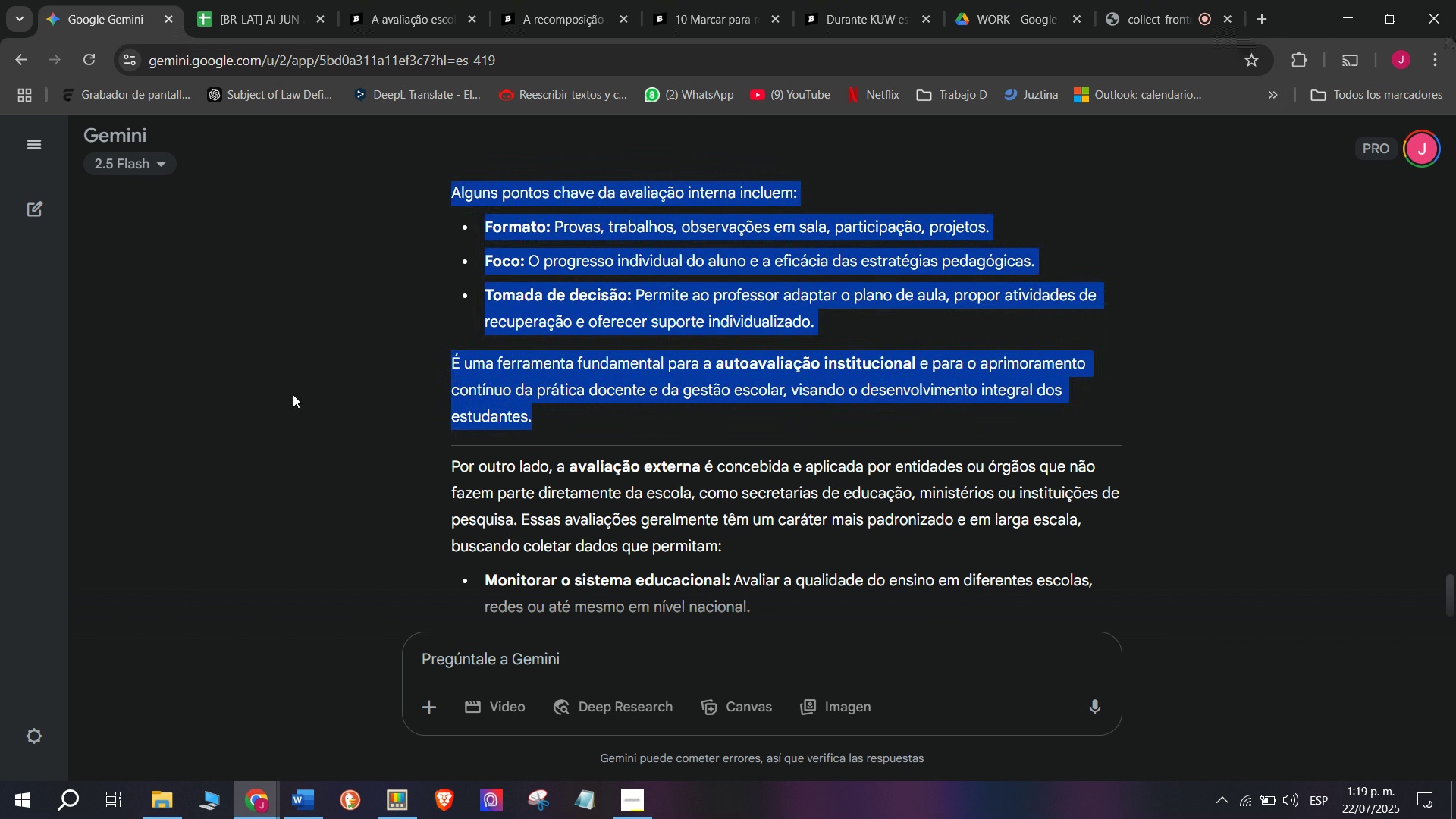 
key(Break)
 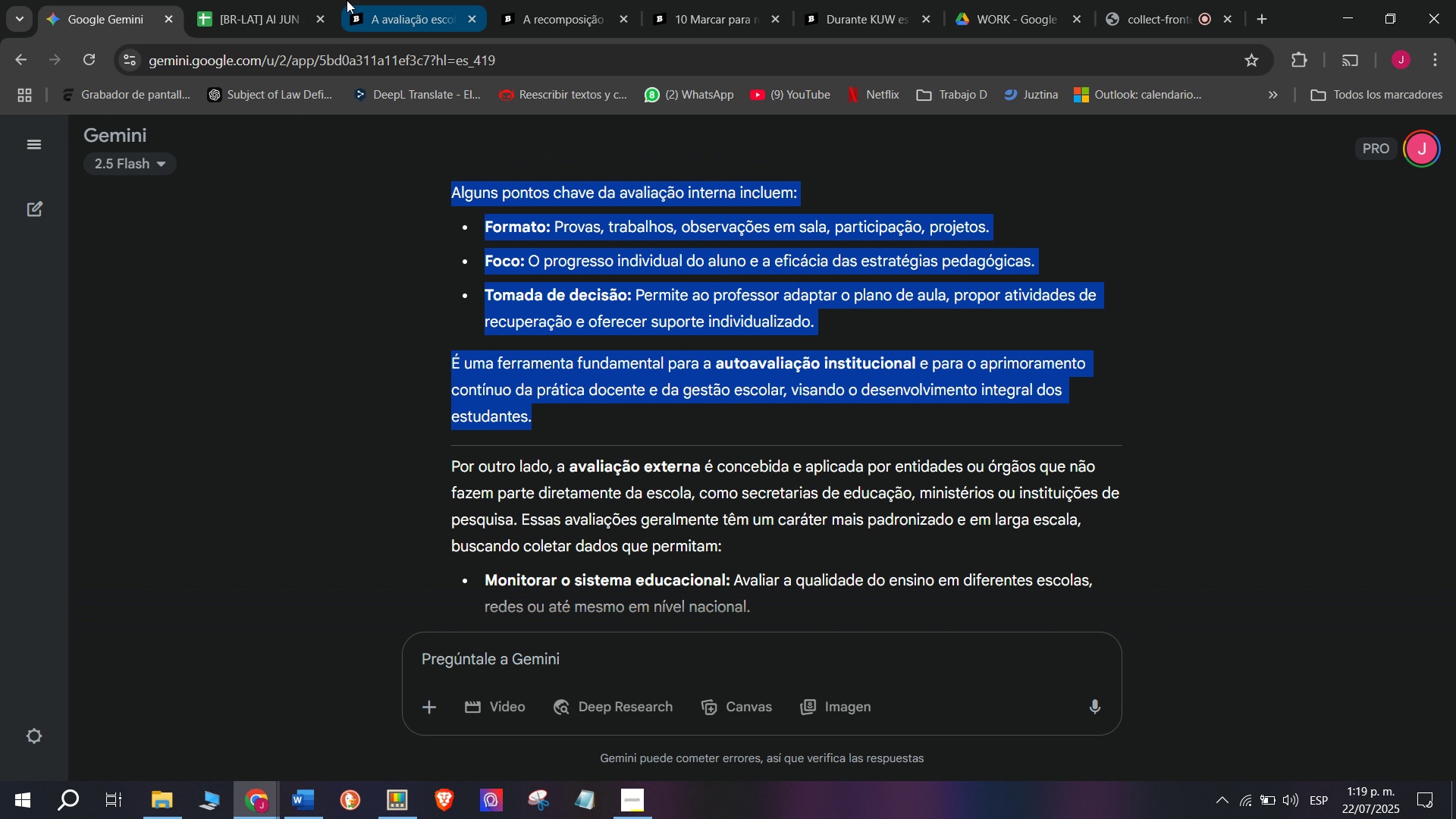 
key(Control+ControlLeft)
 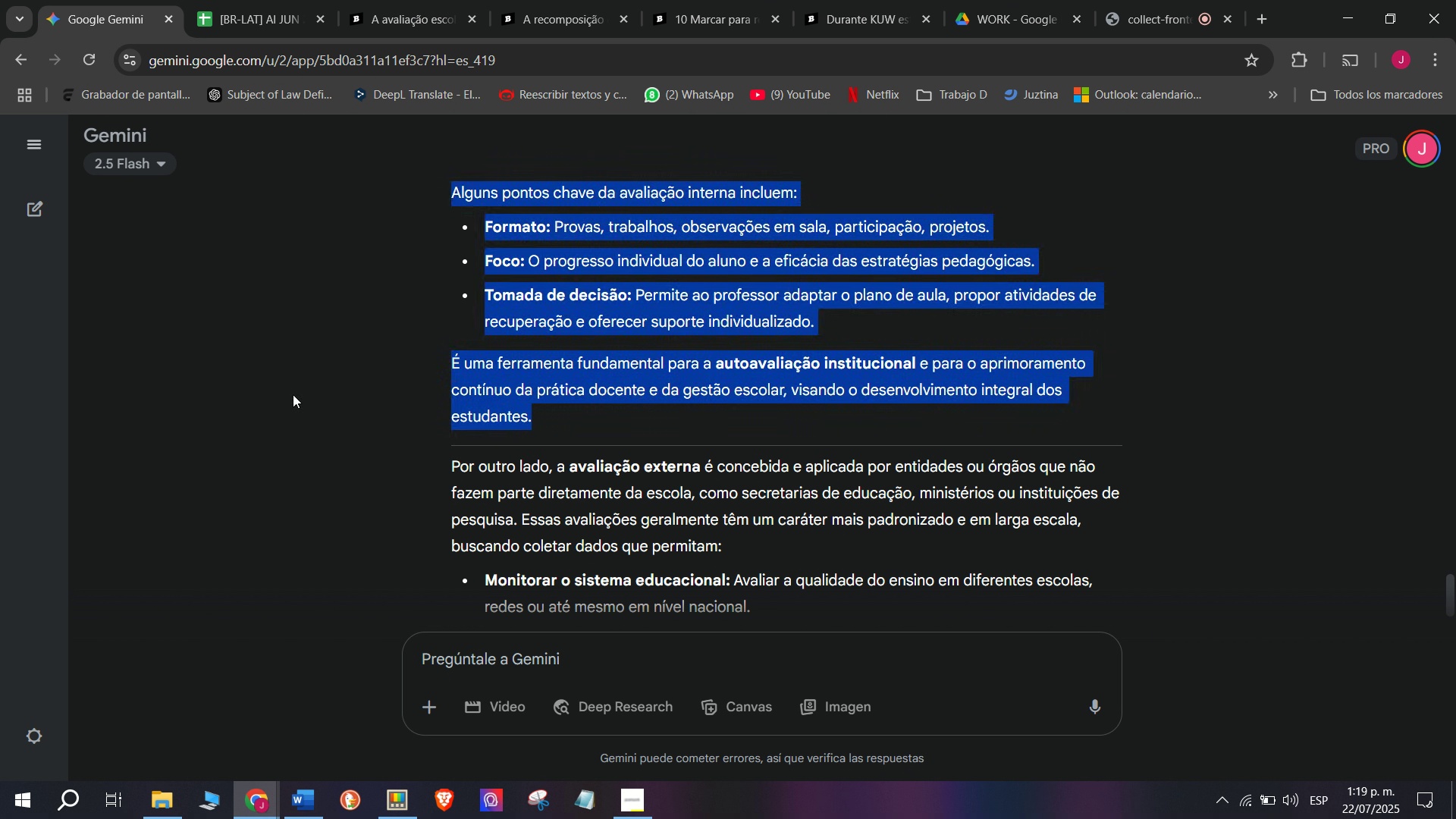 
key(Control+C)
 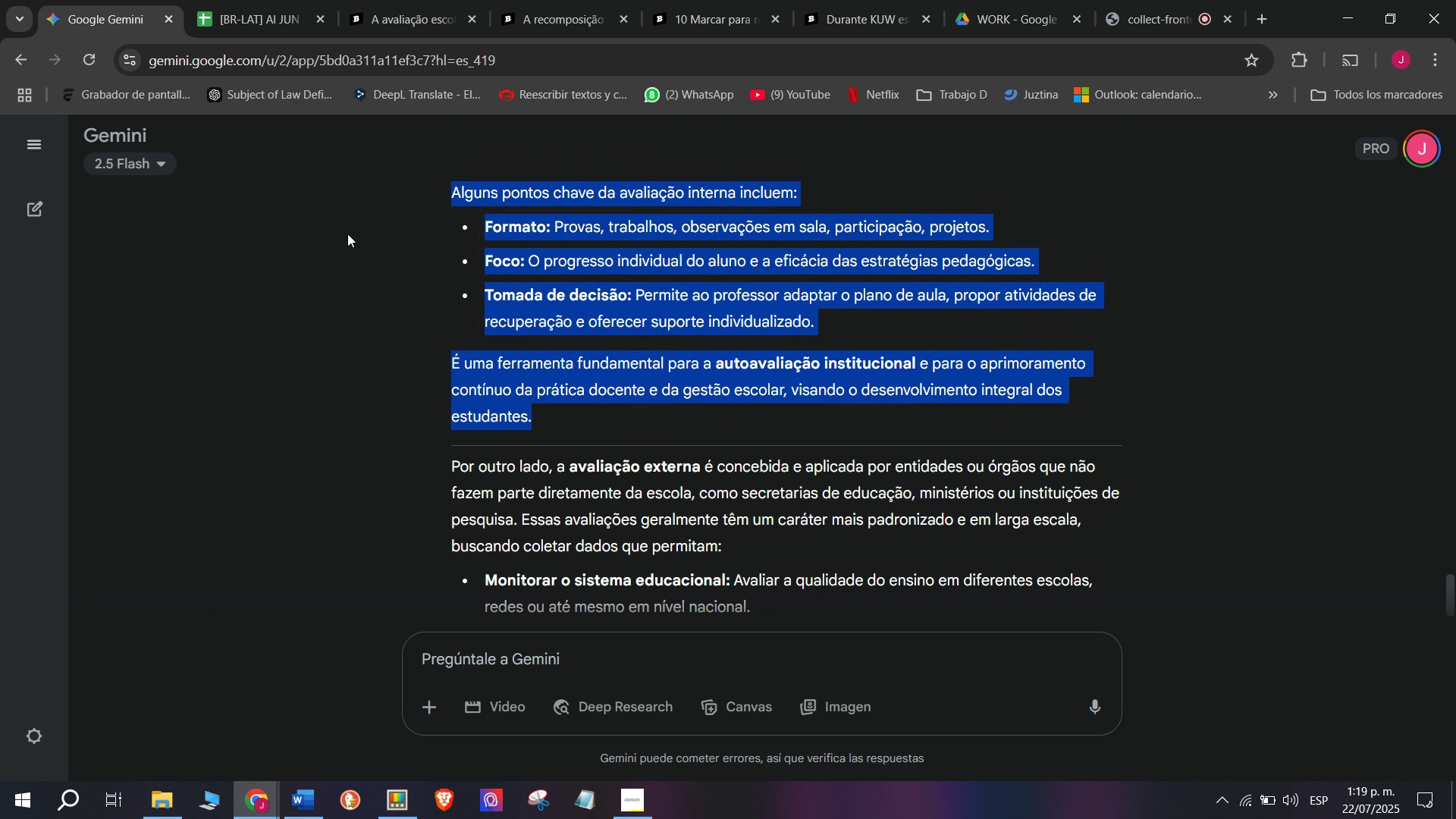 
key(Control+ControlLeft)
 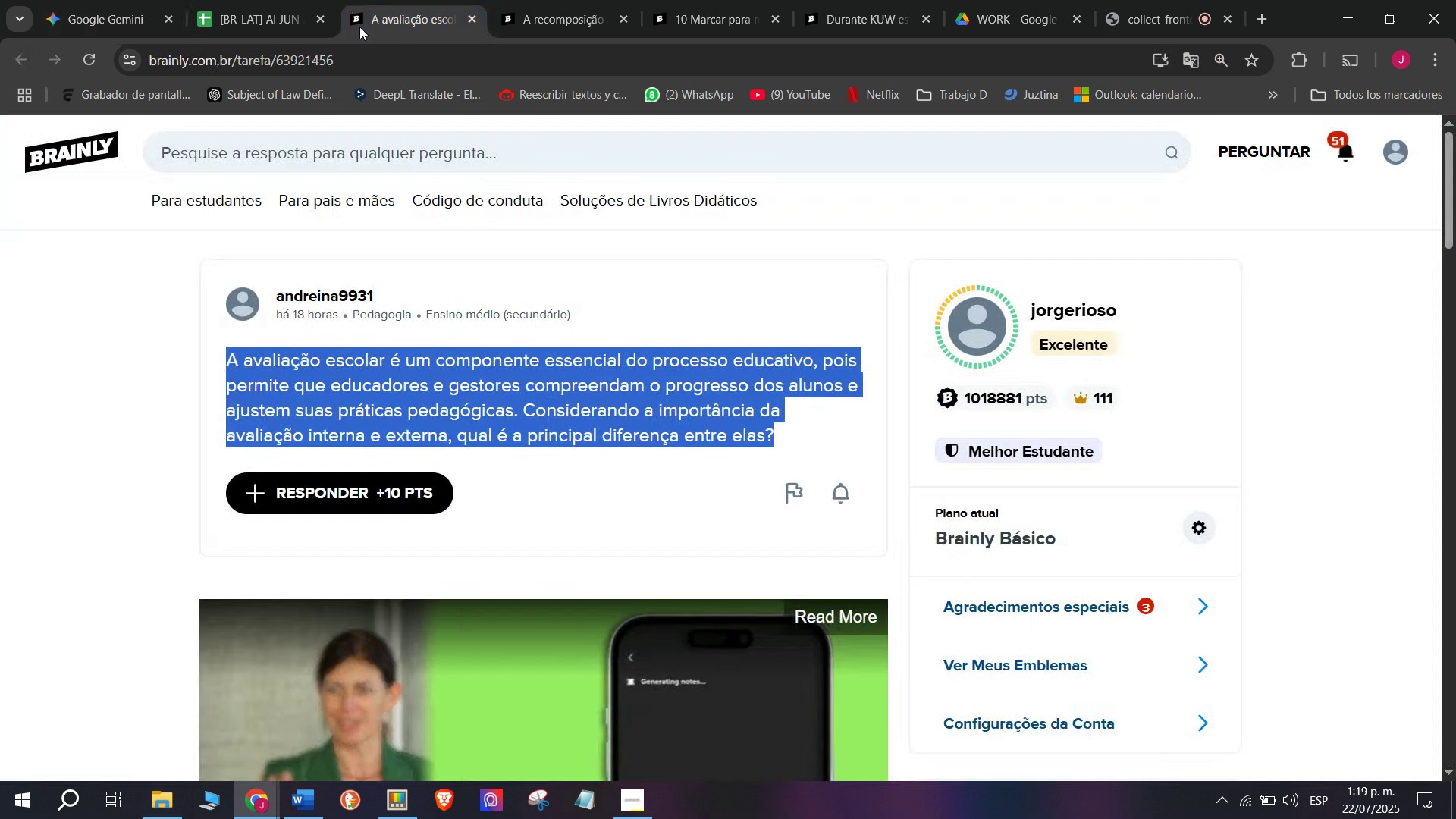 
key(Break)
 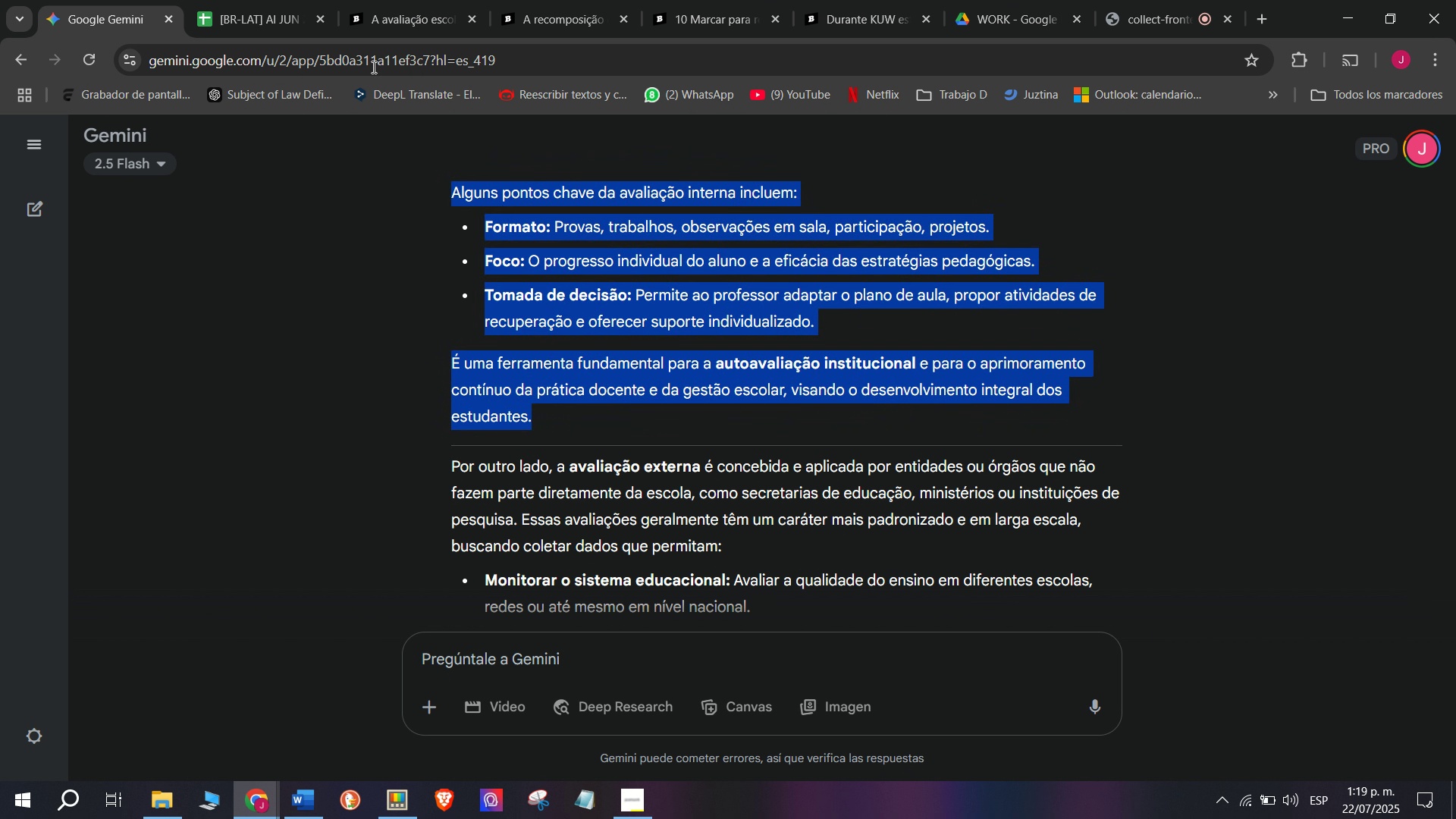 
key(Control+C)
 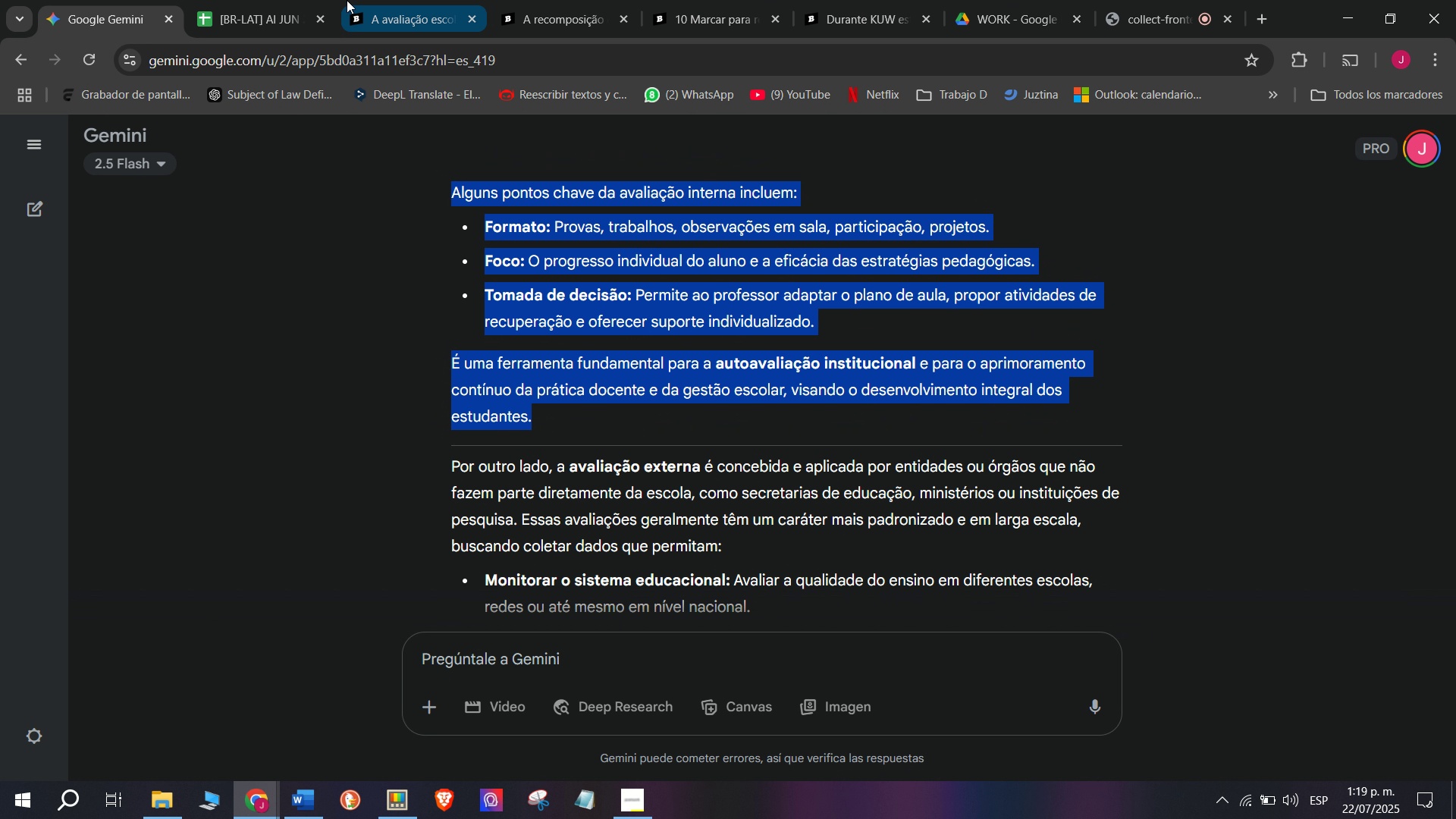 
left_click([347, 0])
 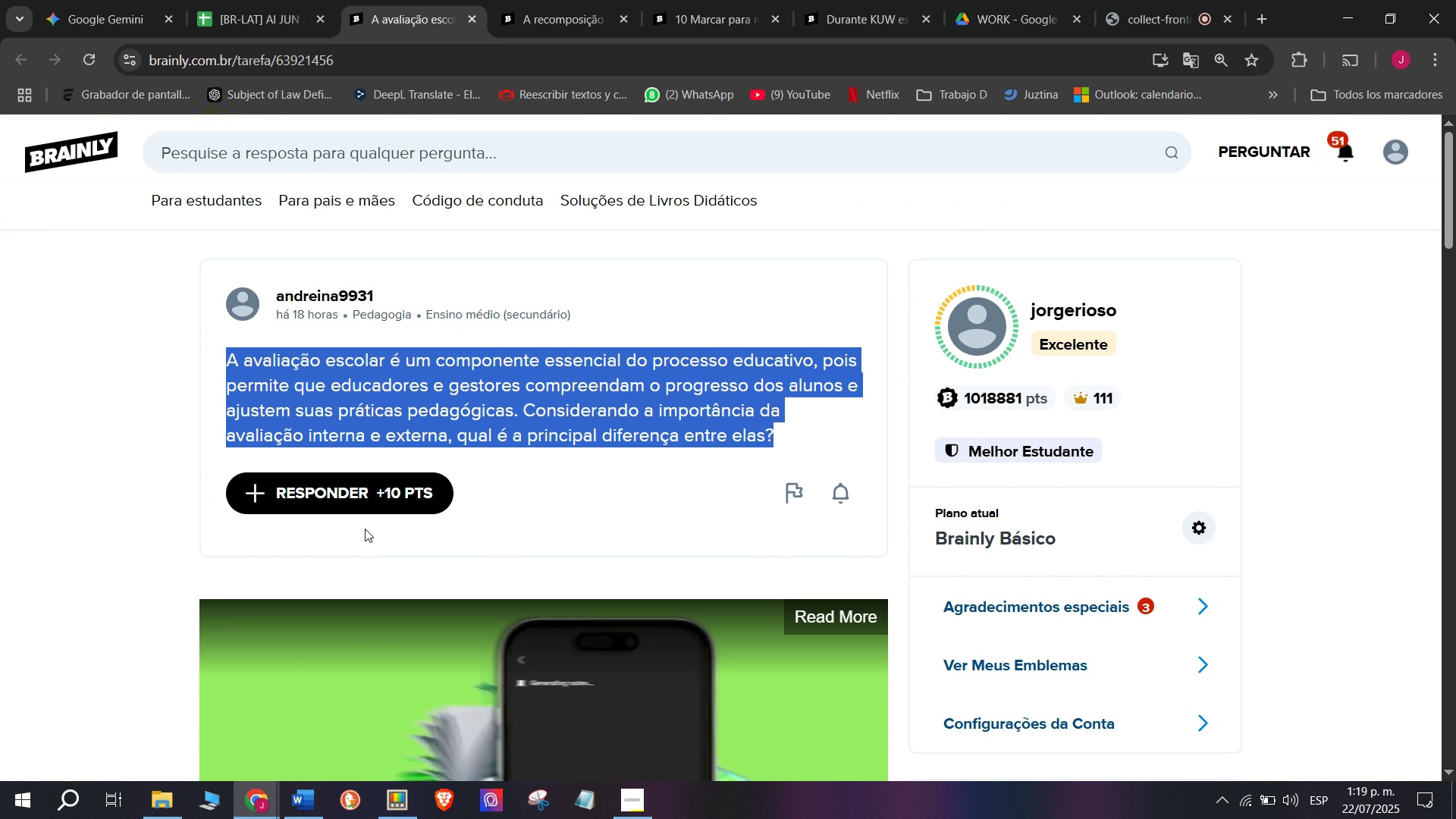 
left_click([363, 504])
 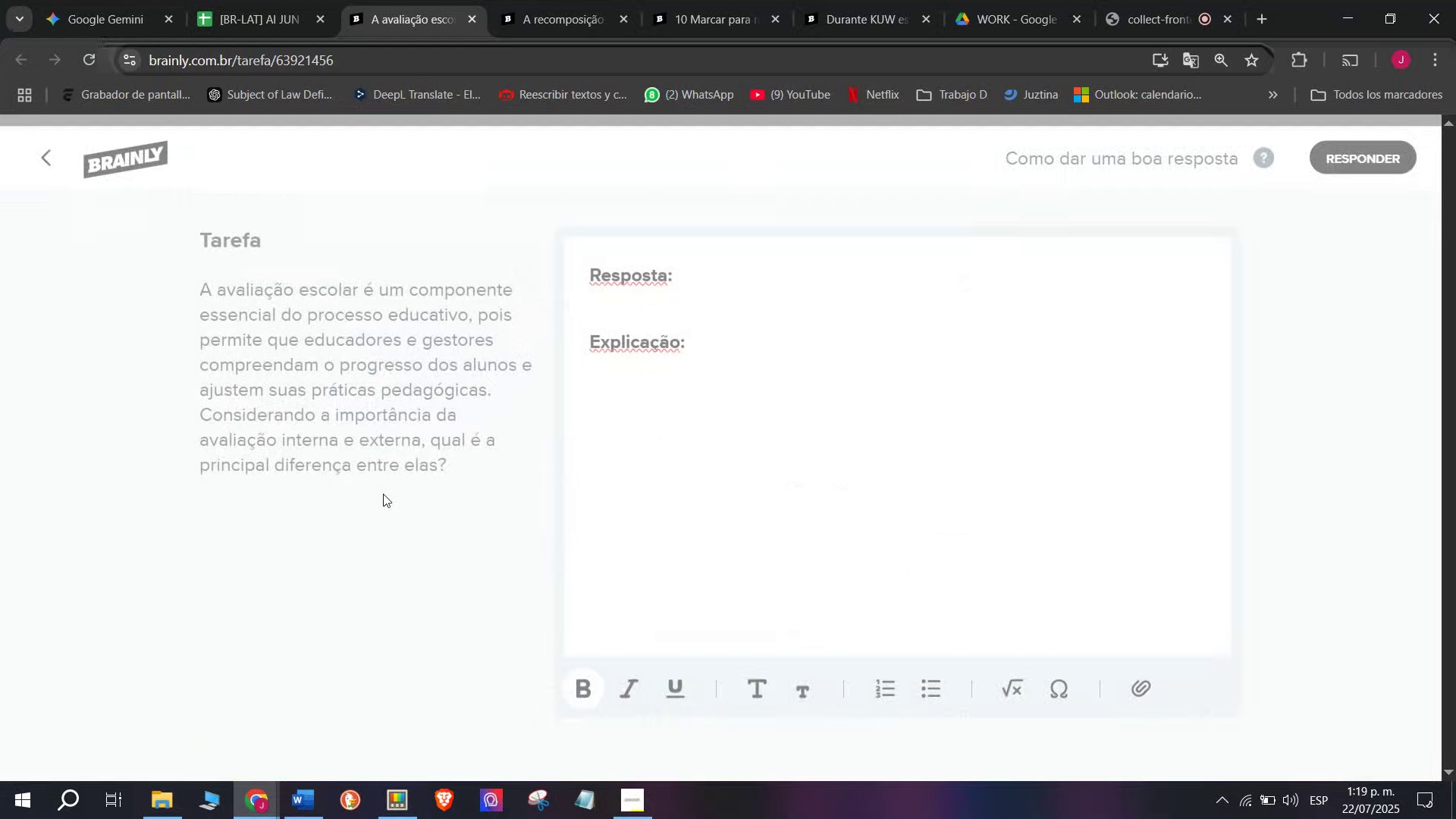 
left_click_drag(start_coordinate=[744, 446], to_coordinate=[539, 301])
 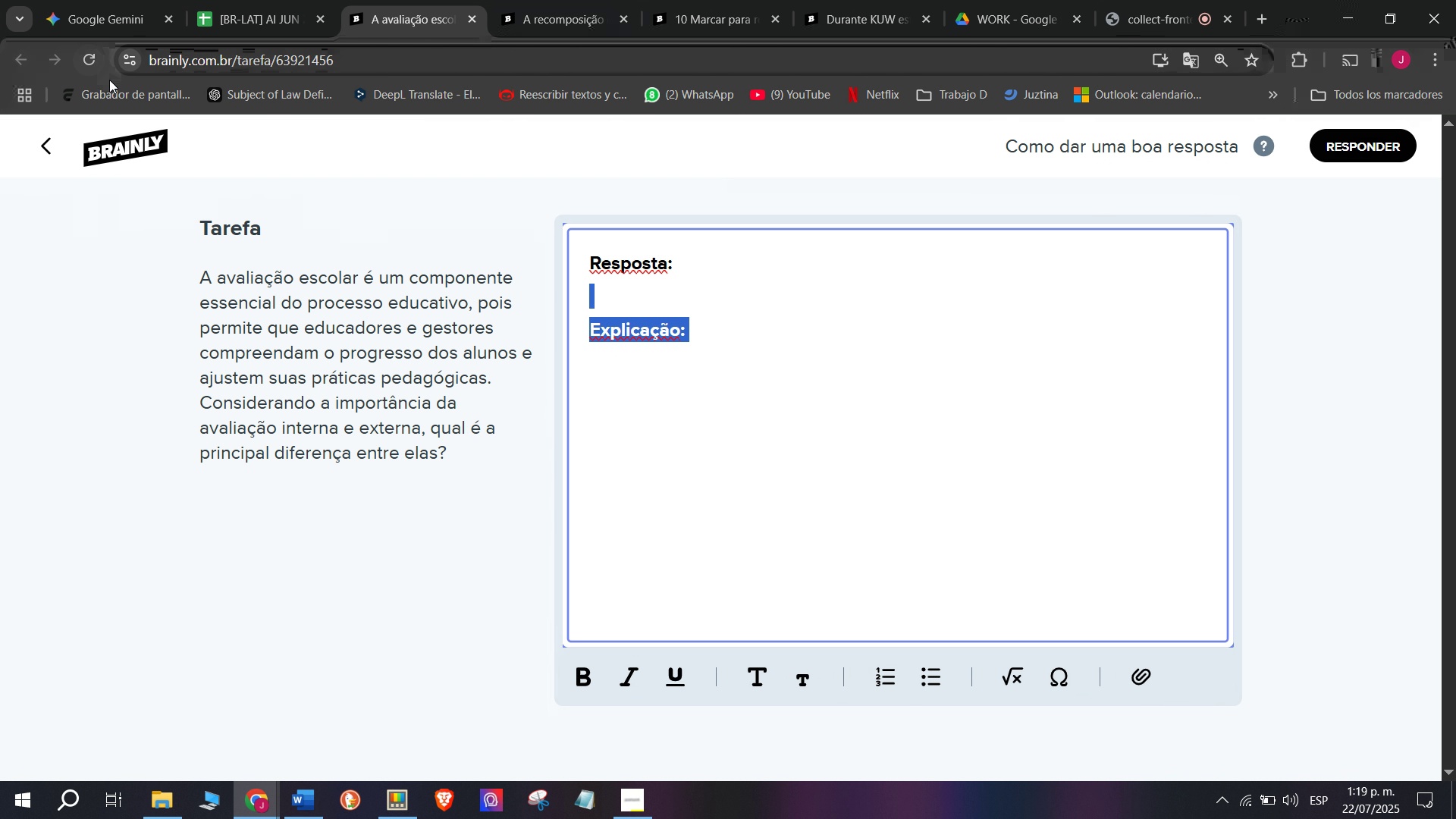 
key(Z)
 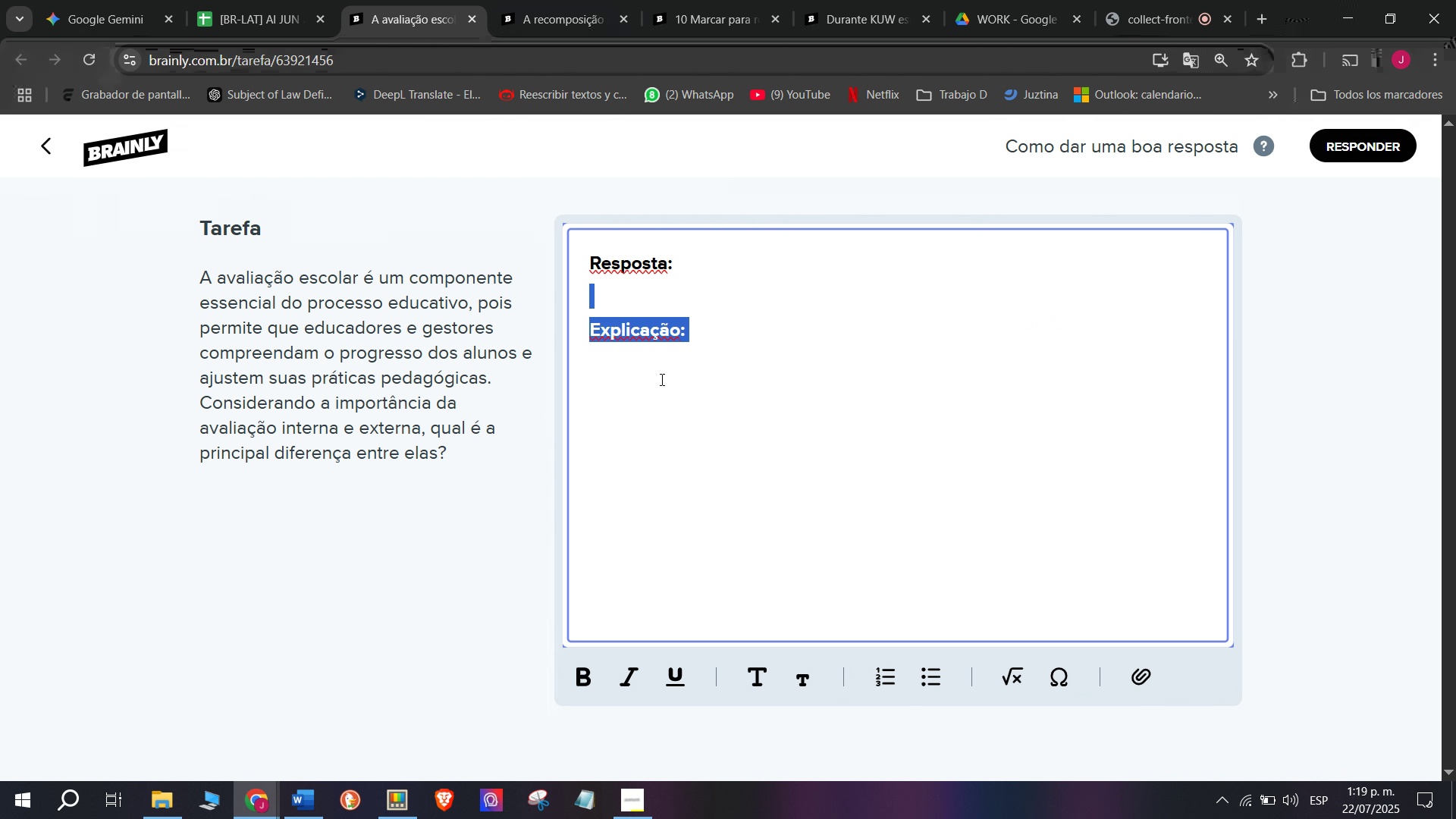 
key(Control+ControlLeft)
 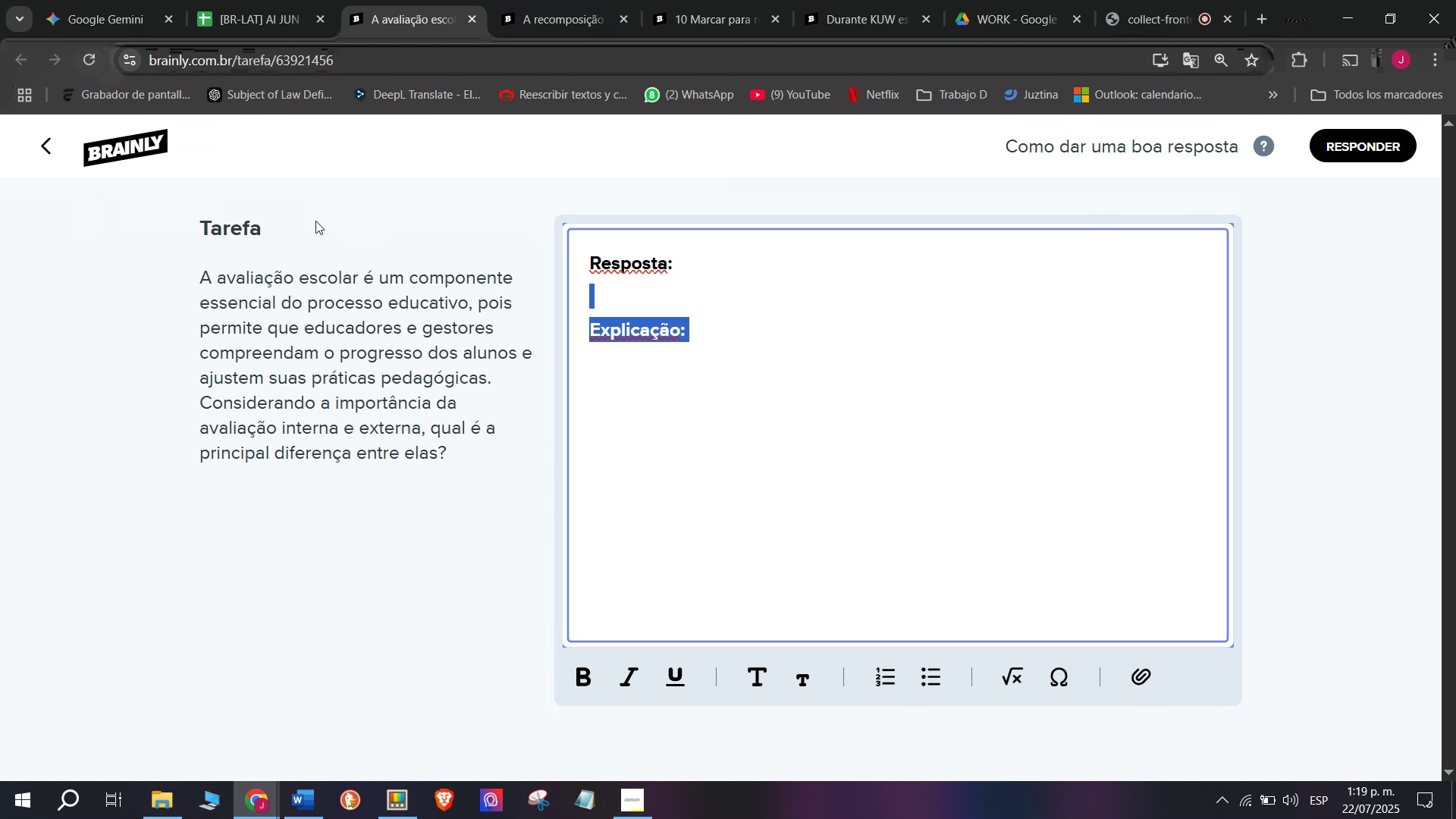 
key(Control+V)
 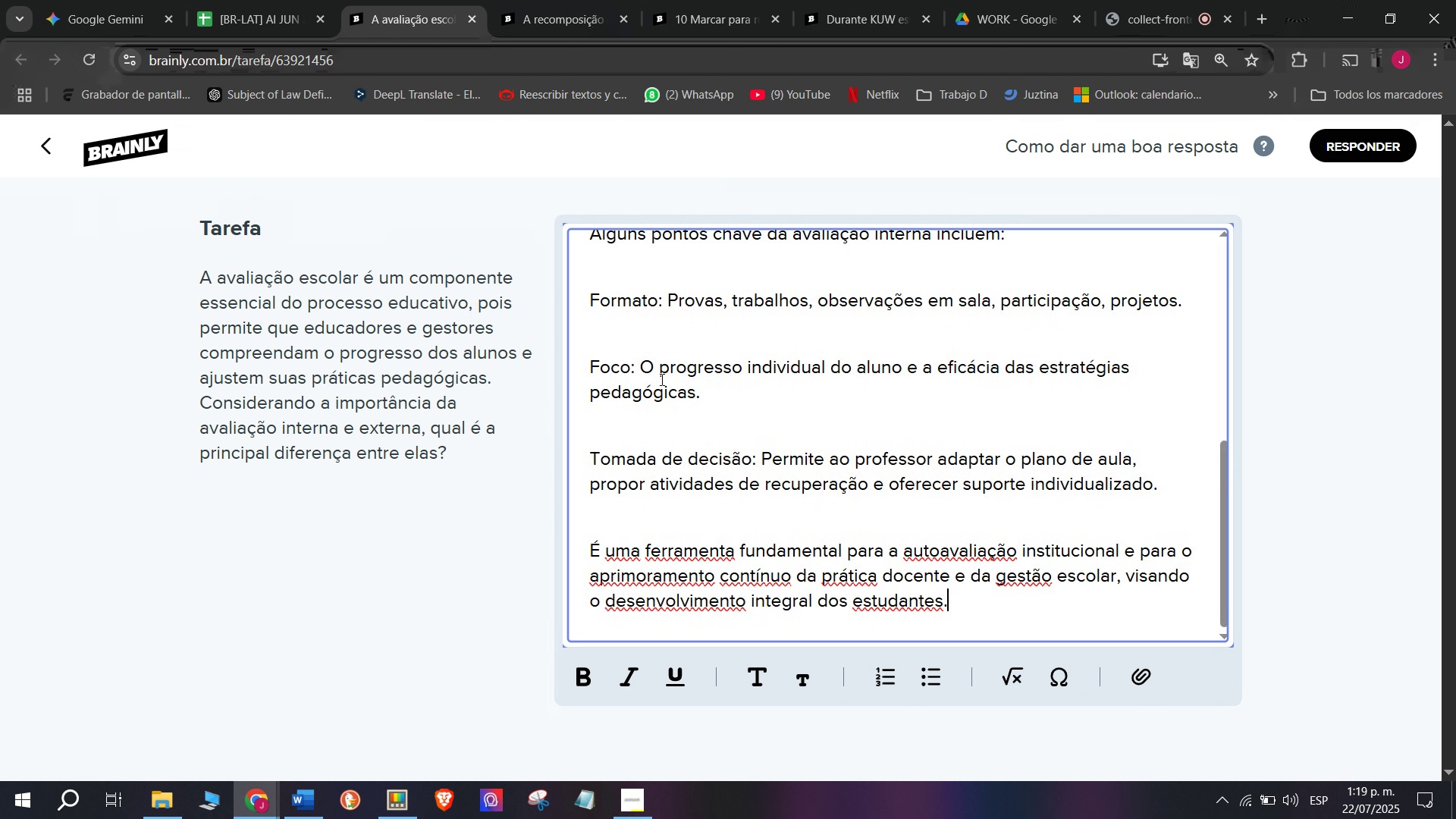 
key(Control+Shift+ControlLeft)
 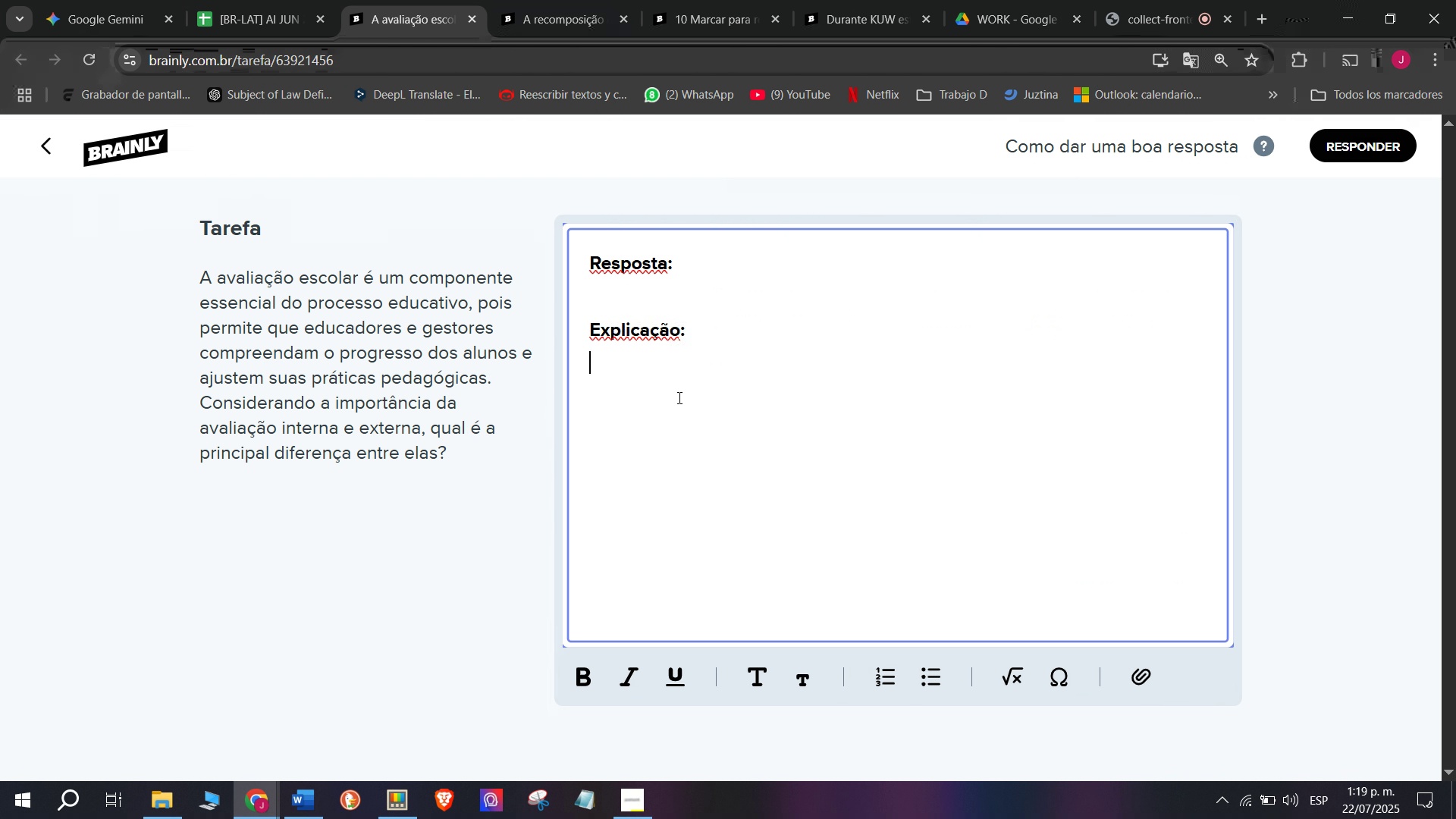 
key(Shift+ShiftLeft)
 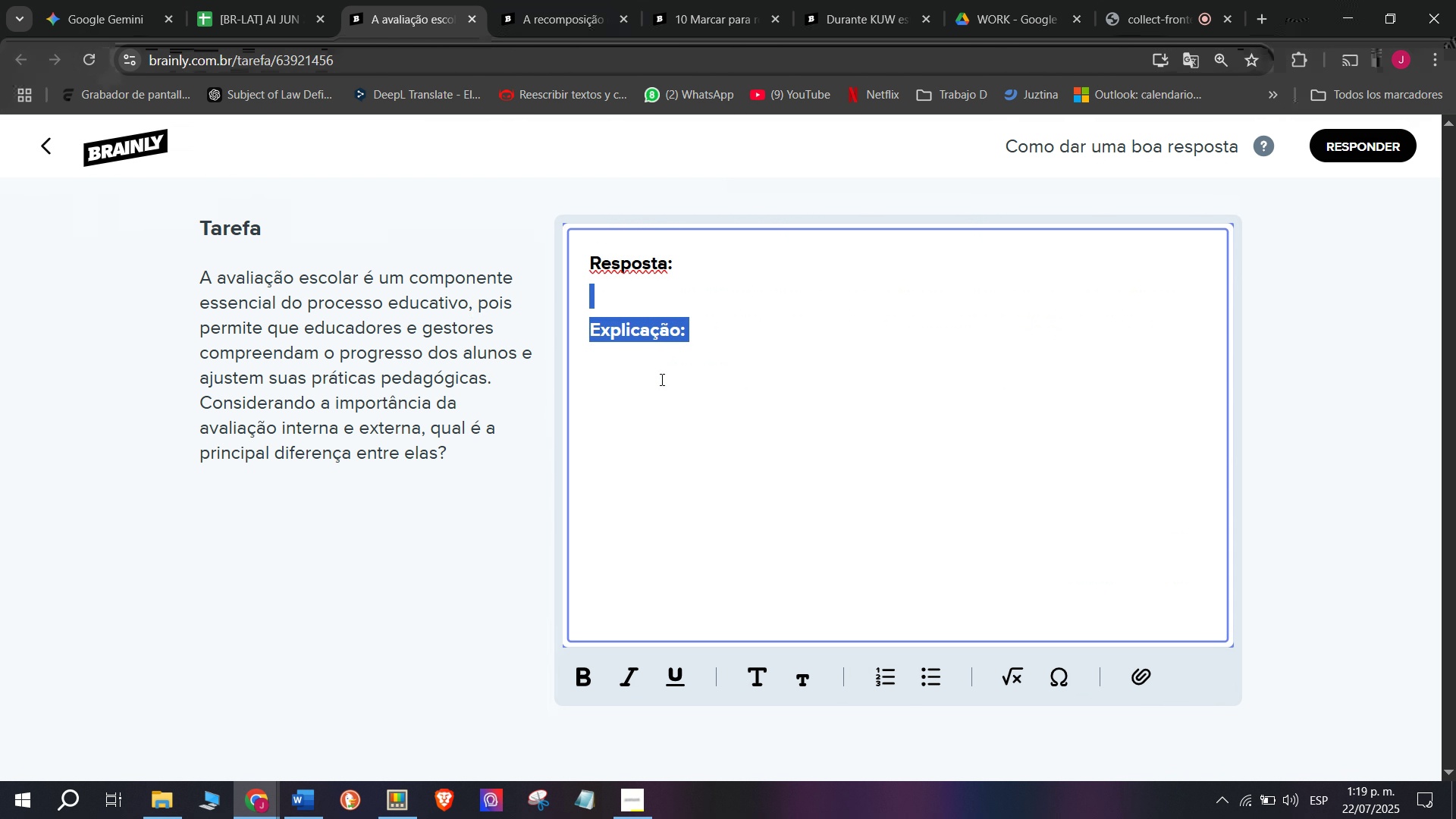 
key(Control+Shift+Z)
 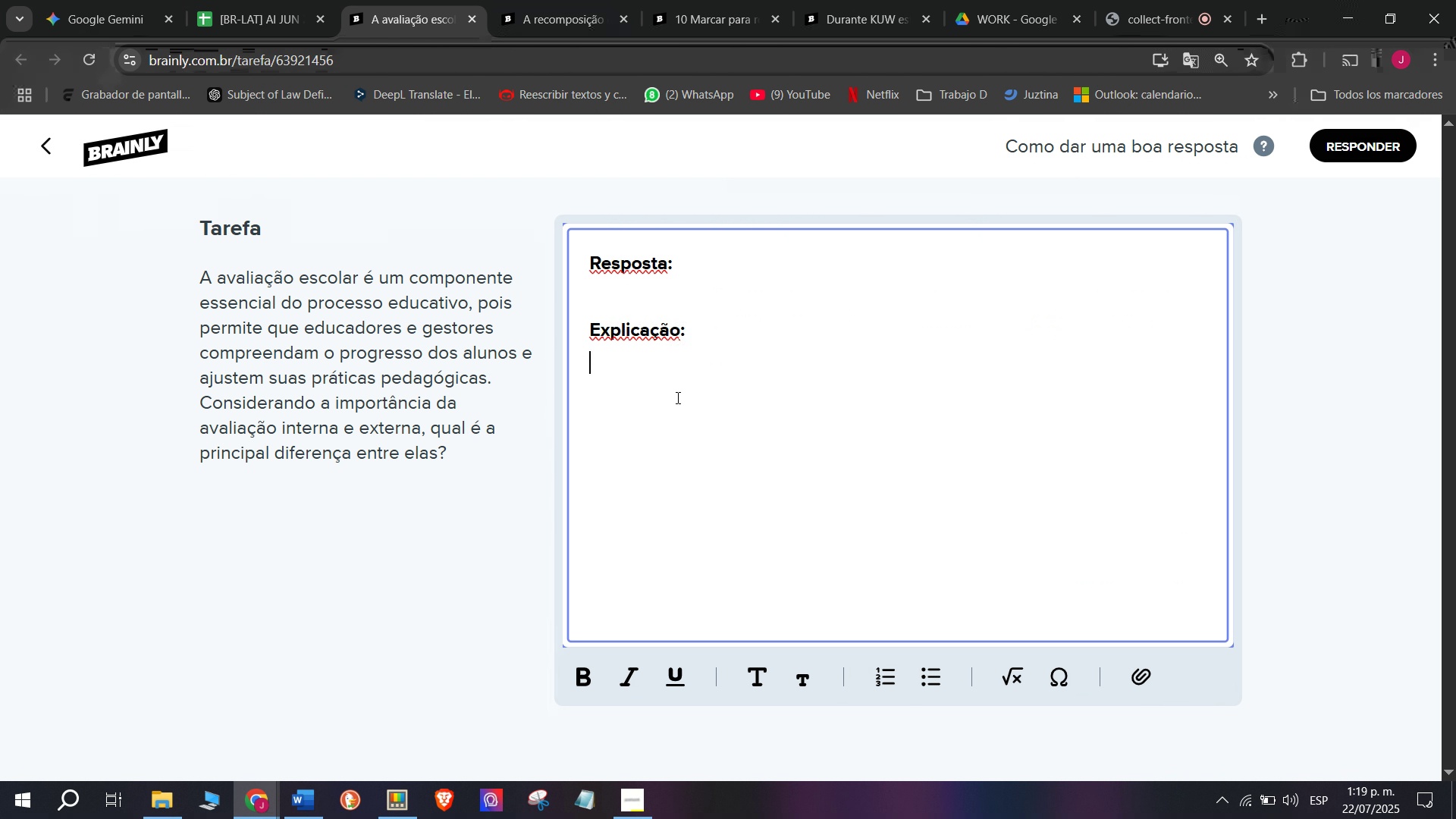 
double_click([678, 397])
 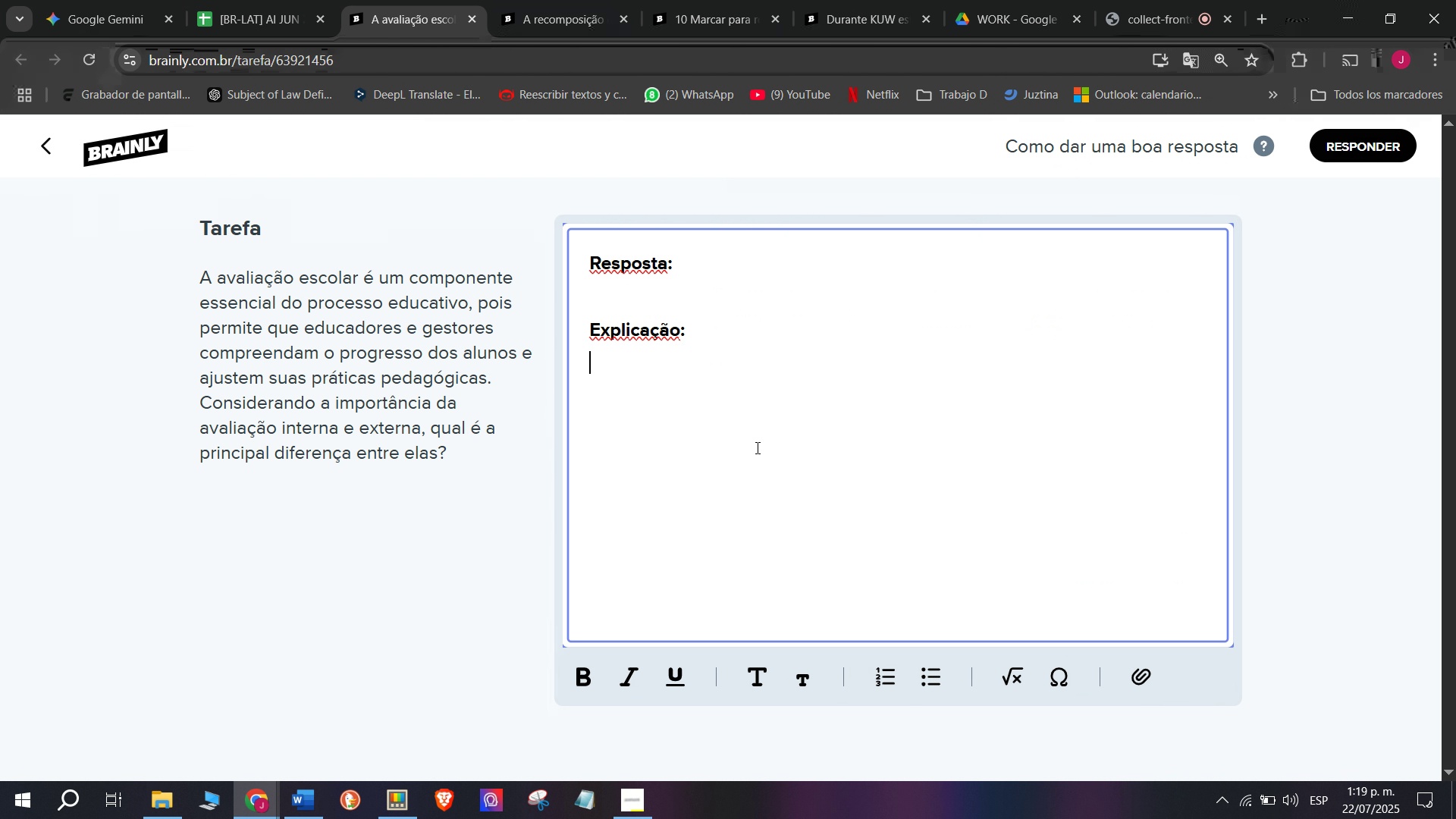 
left_click_drag(start_coordinate=[763, 450], to_coordinate=[259, 135])
 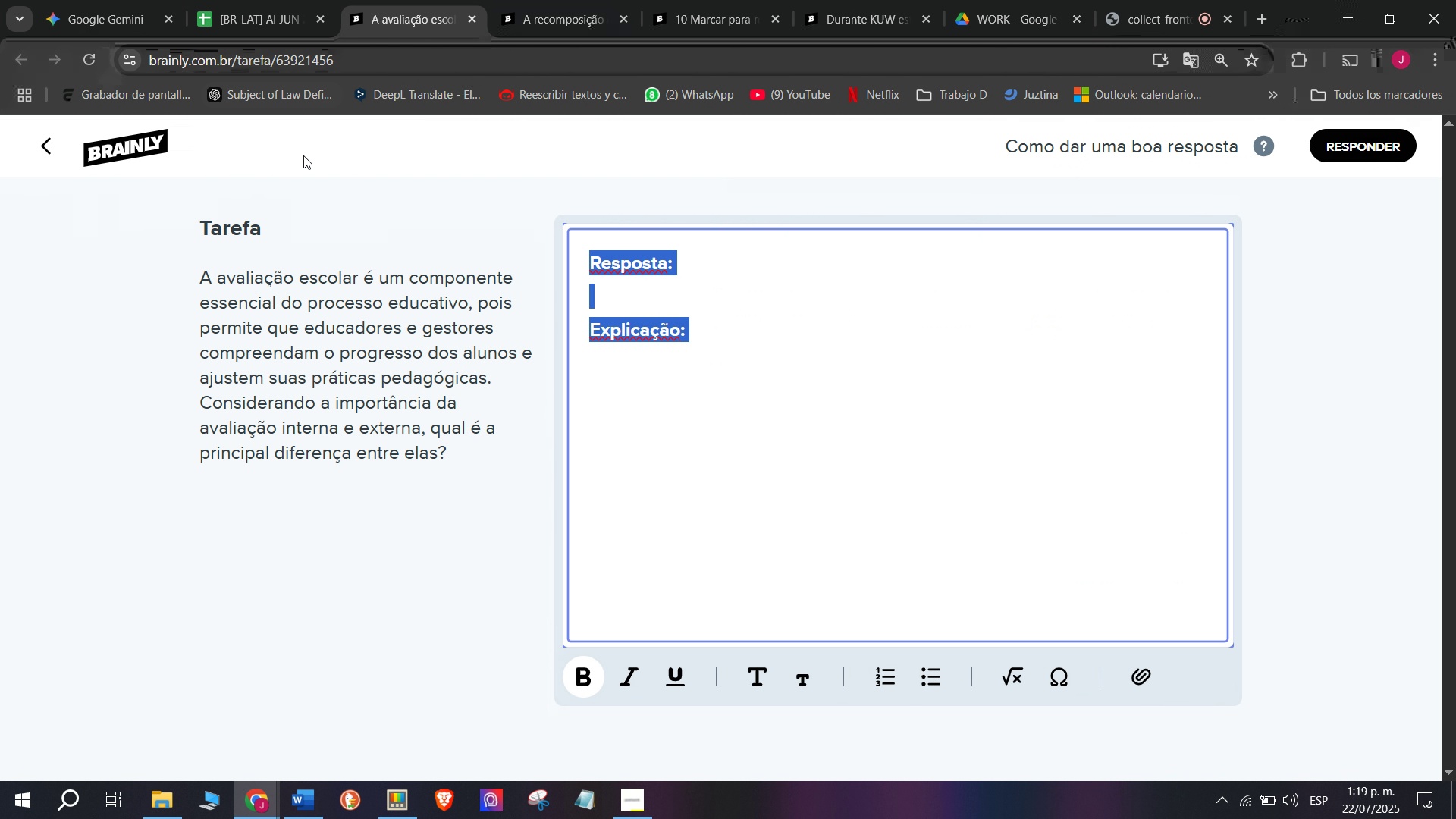 
key(Control+ControlLeft)
 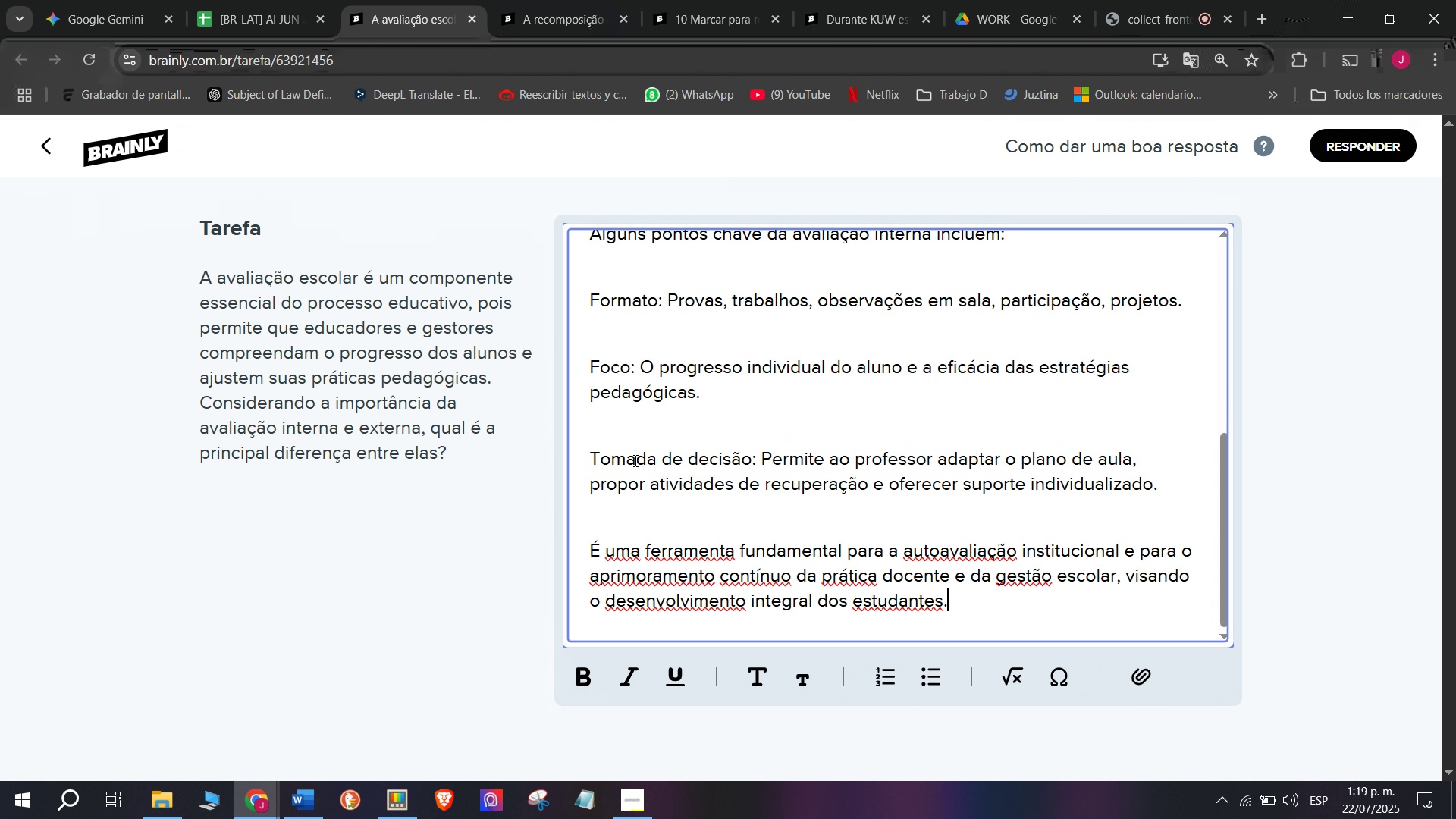 
key(Z)
 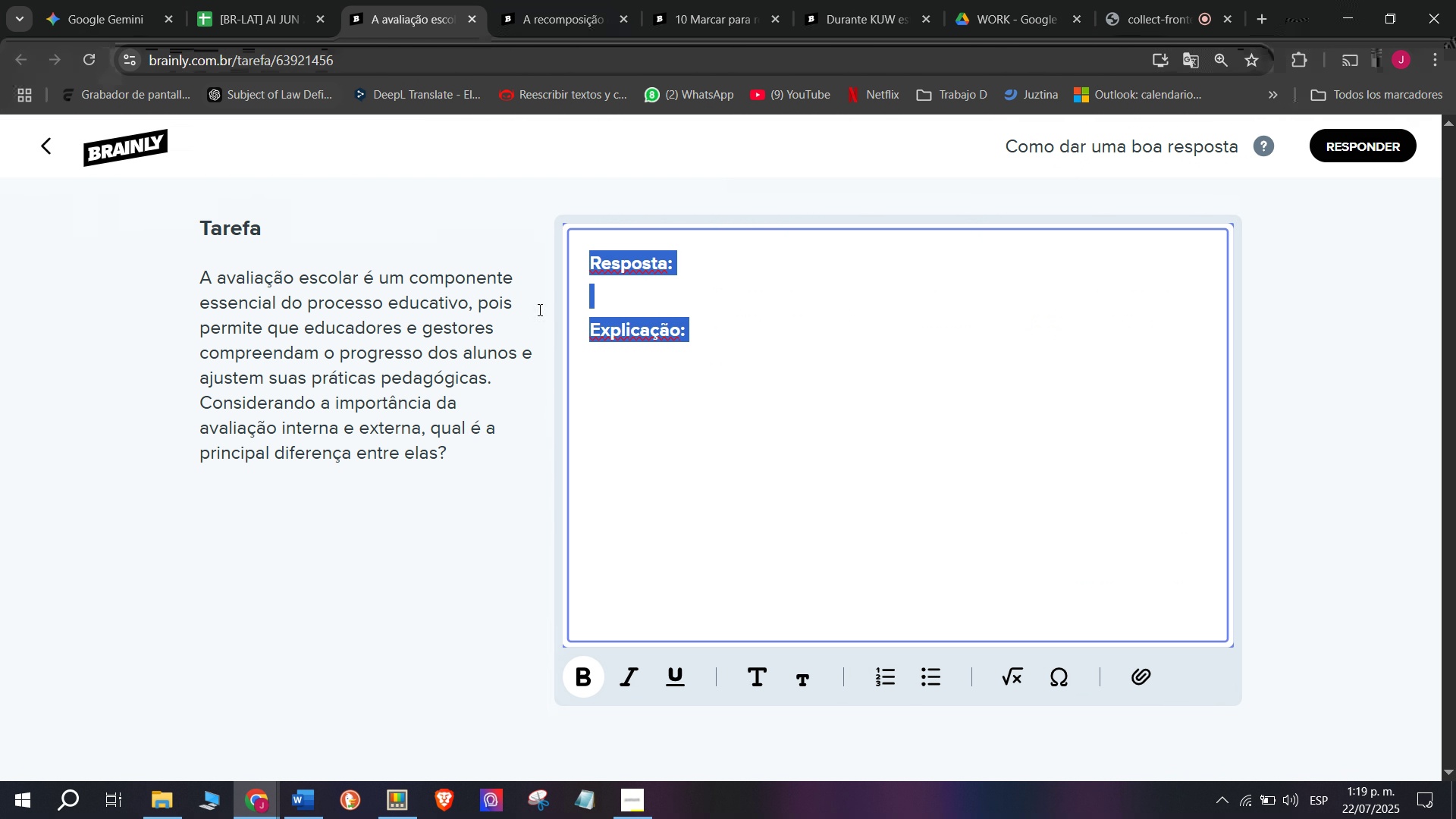 
key(Control+V)
 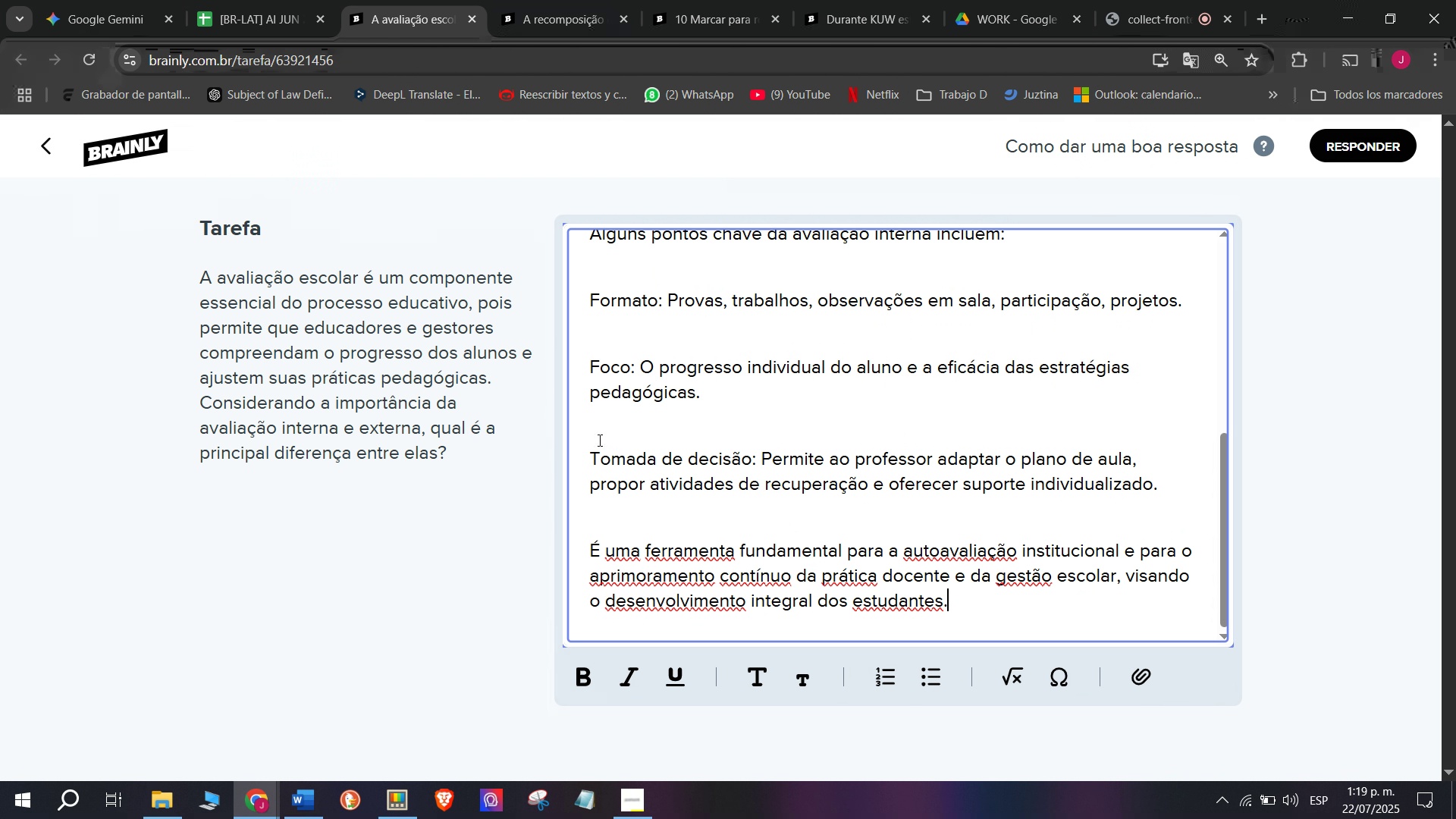 
left_click([590, 448])
 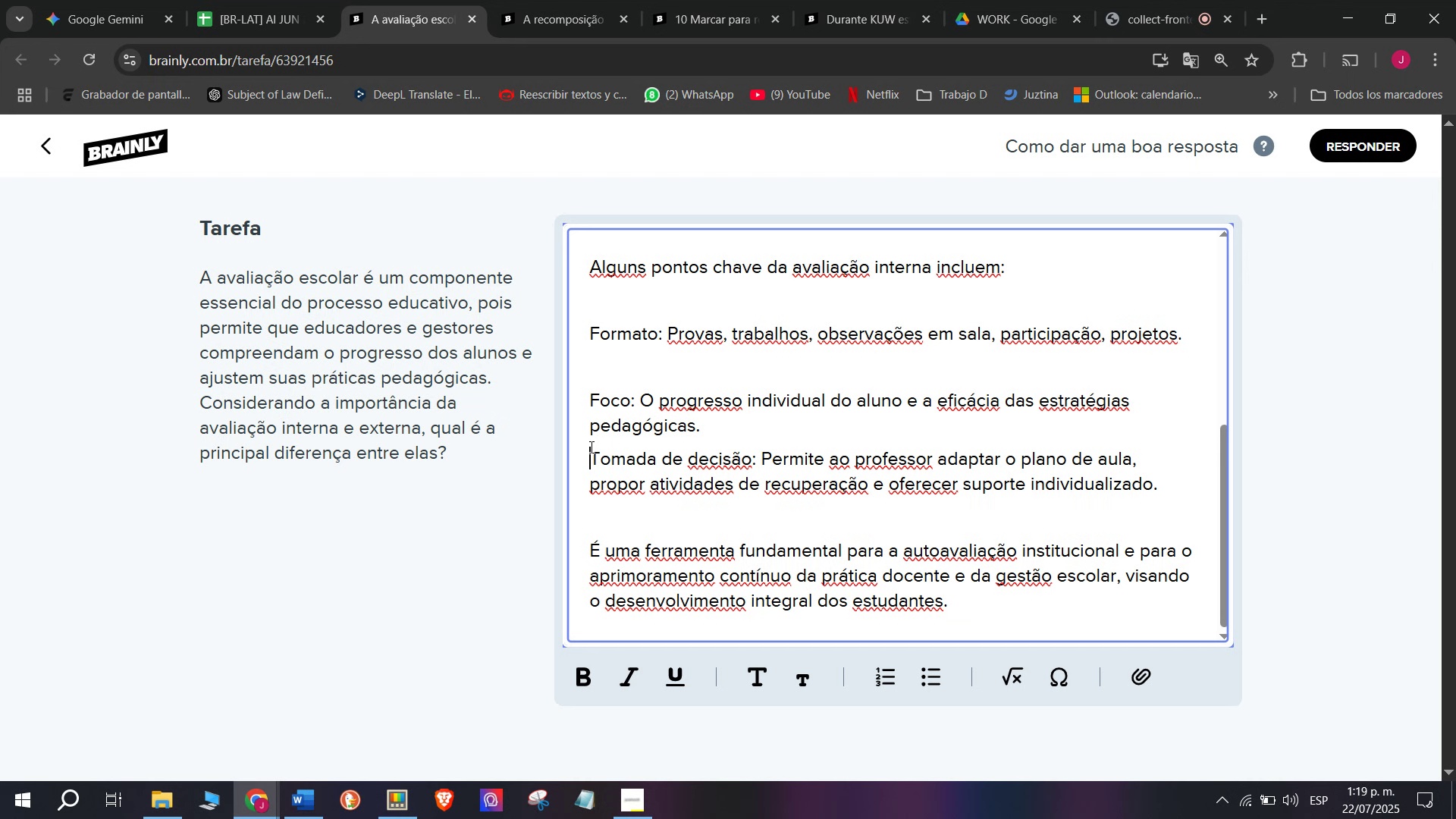 
key(Q)
 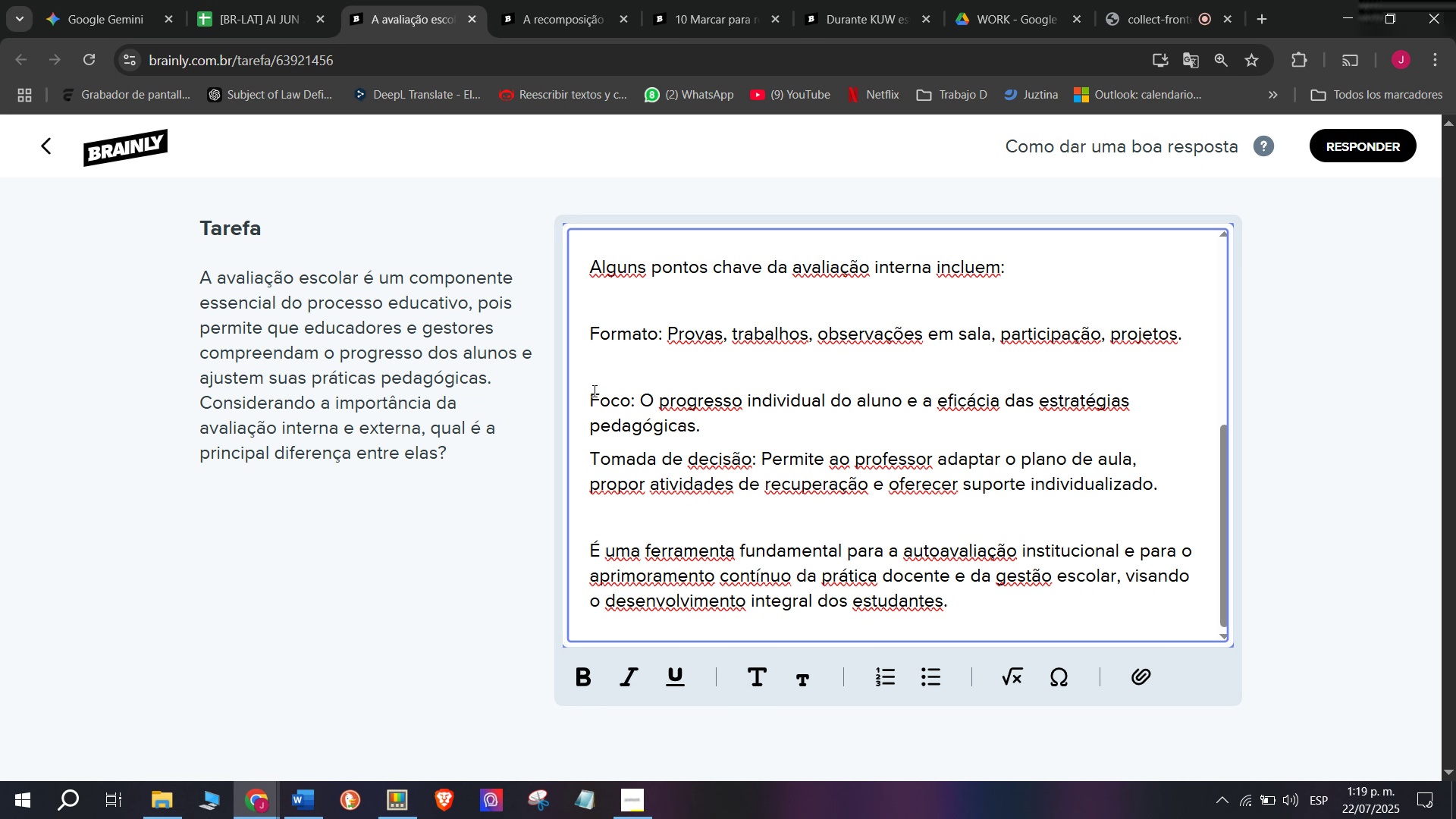 
key(Backspace)
 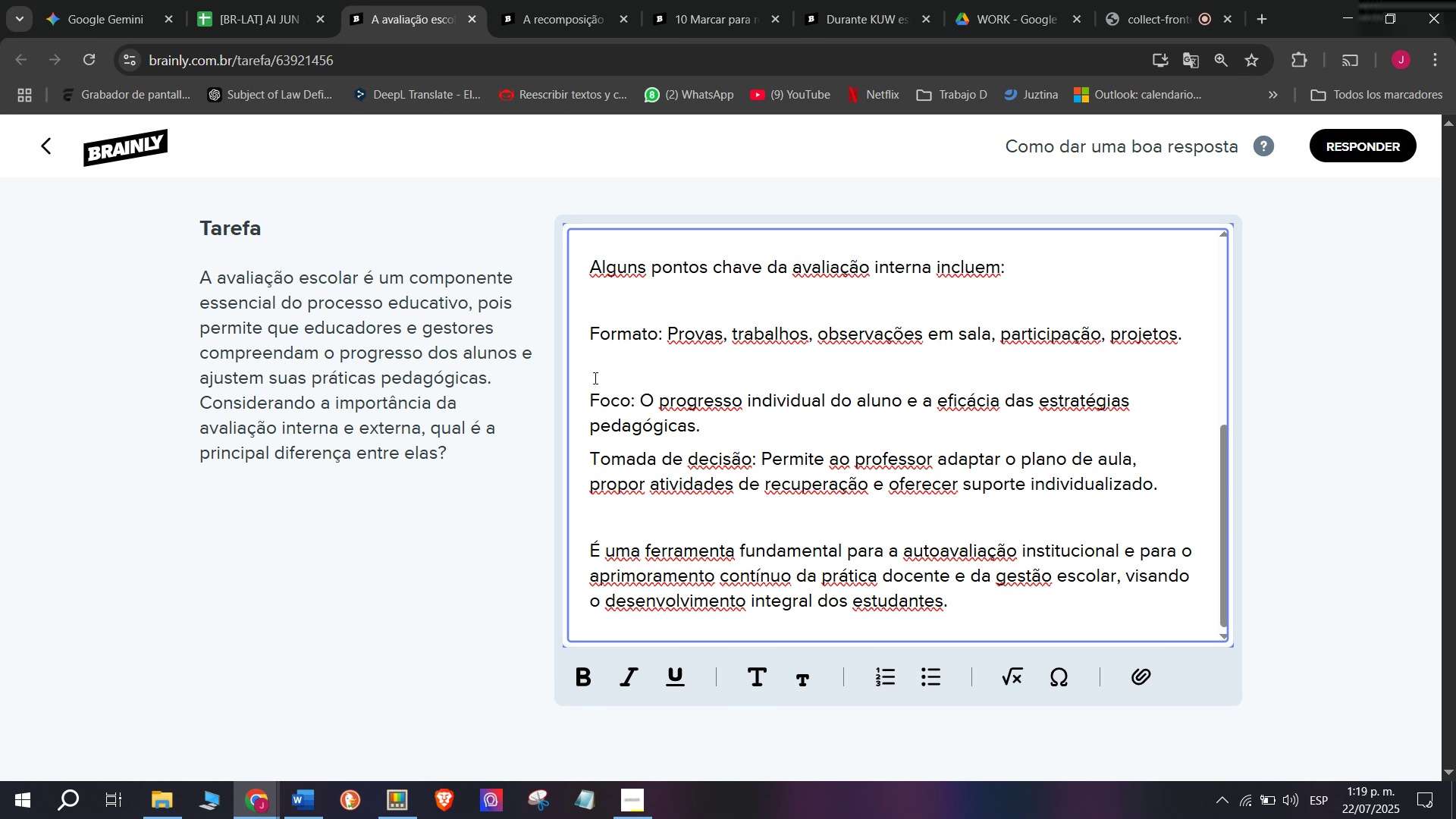 
left_click([588, 402])
 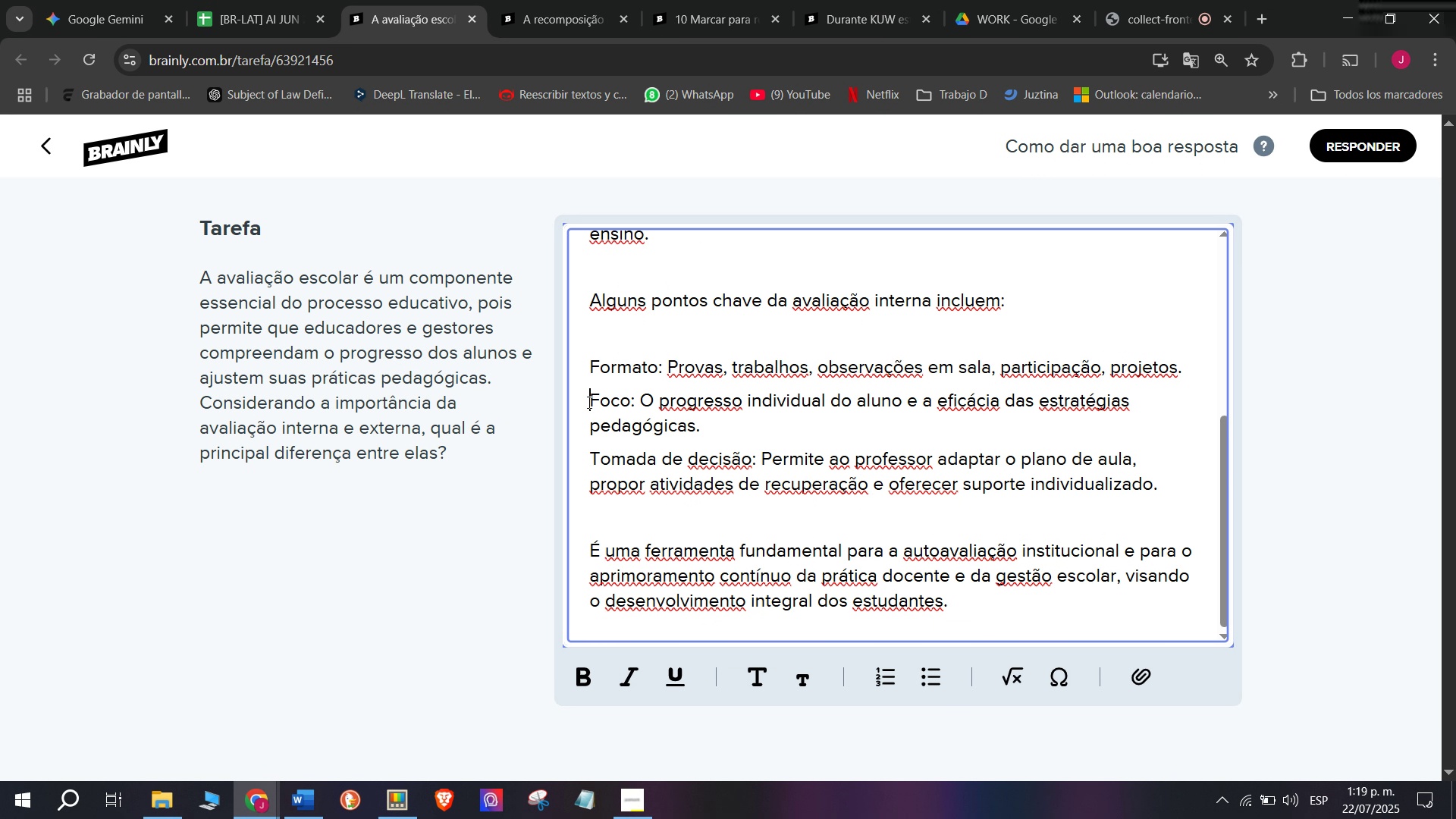 
key(Backspace)
 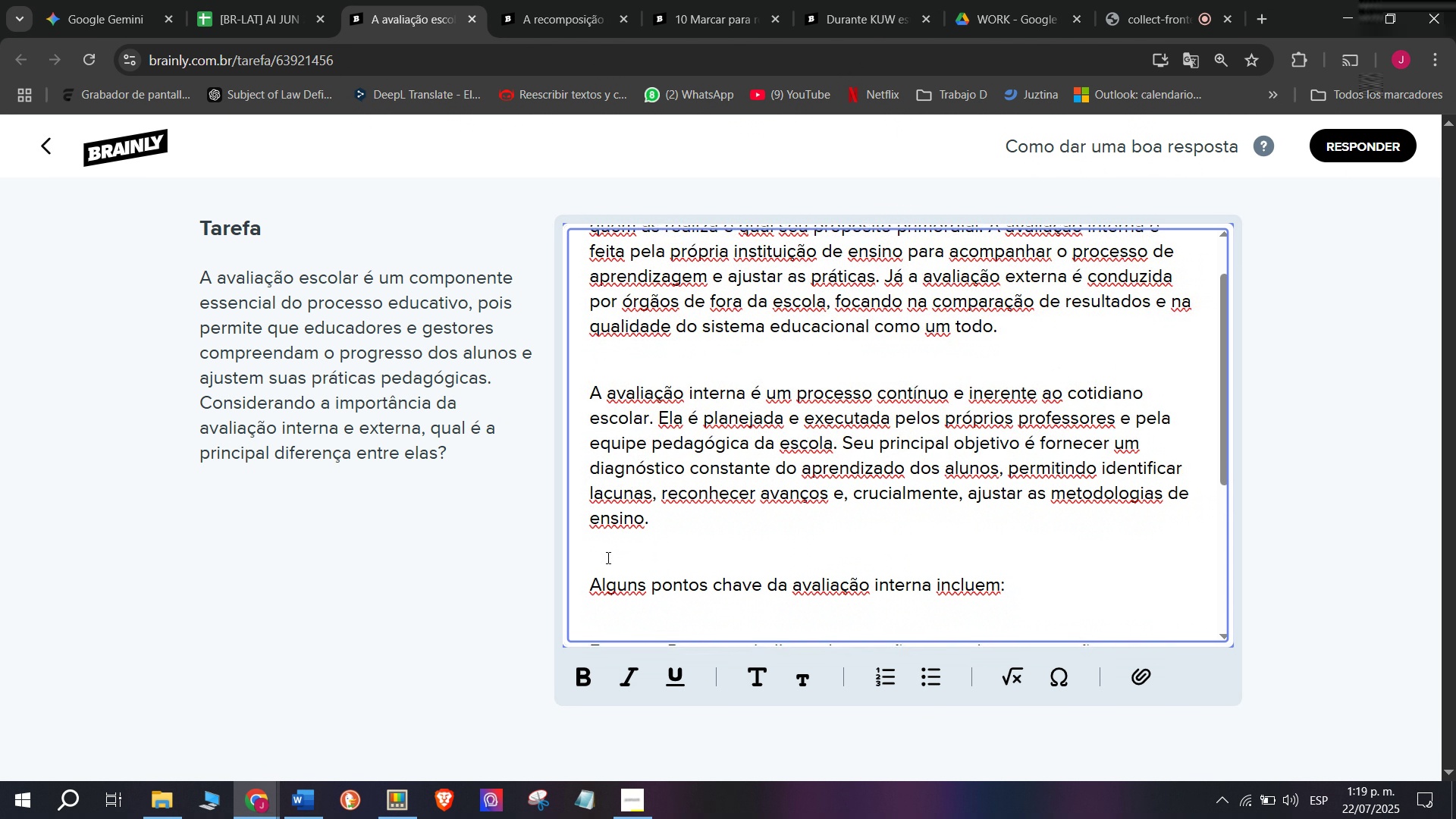 
key(Q)
 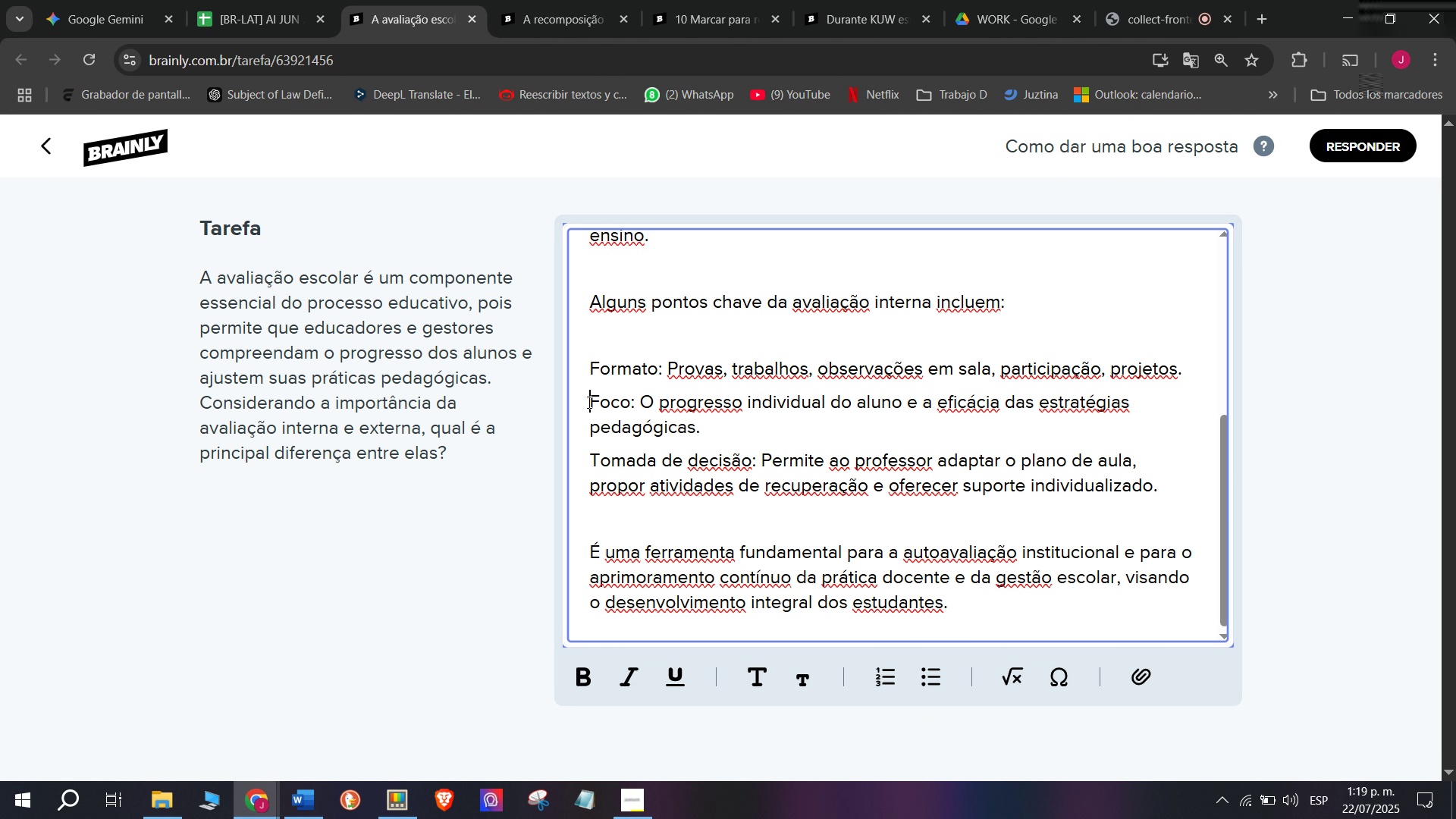 
scroll: coordinate [588, 402], scroll_direction: up, amount: 1.0
 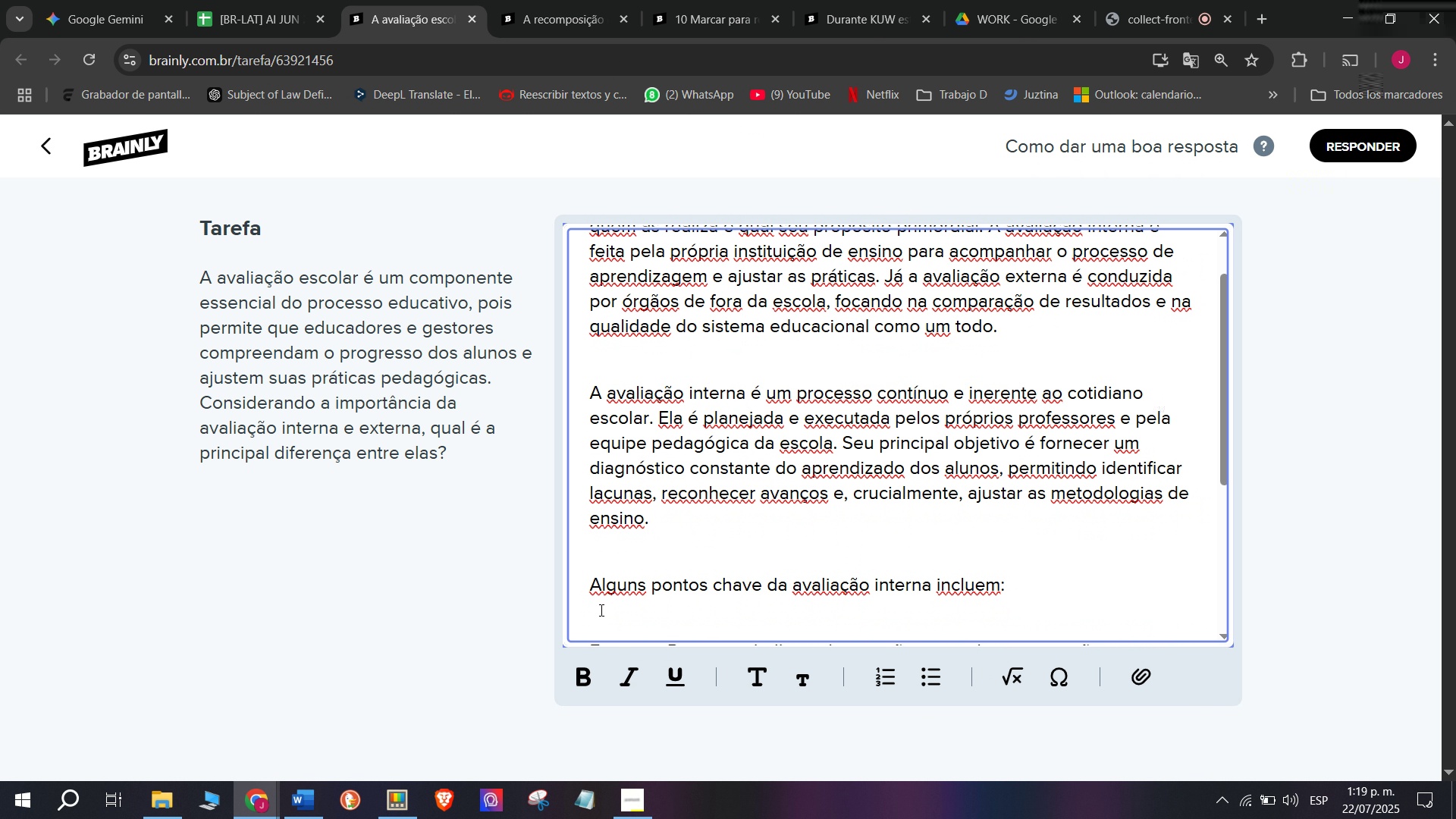 
left_click([601, 610])
 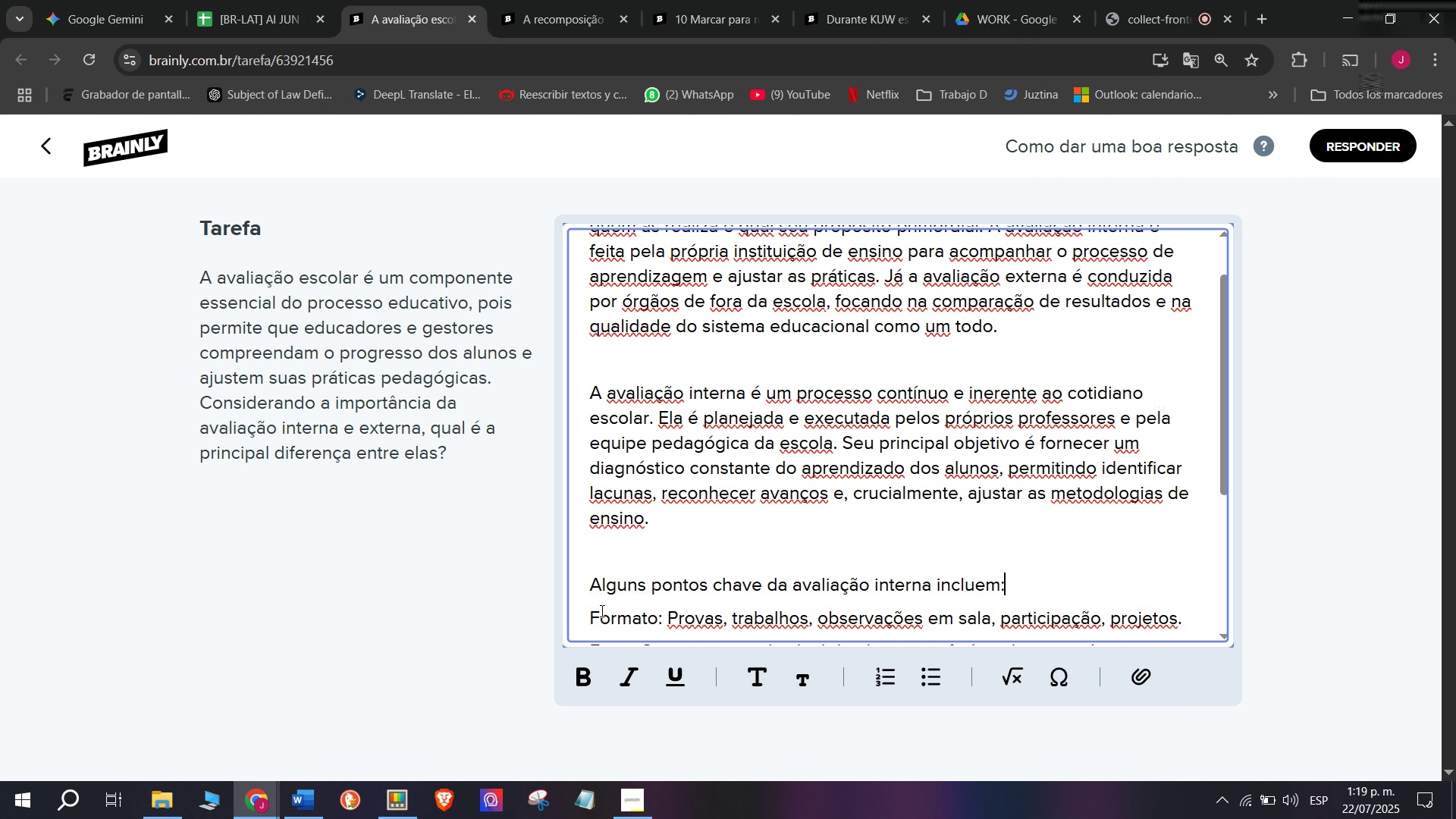 
key(Q)
 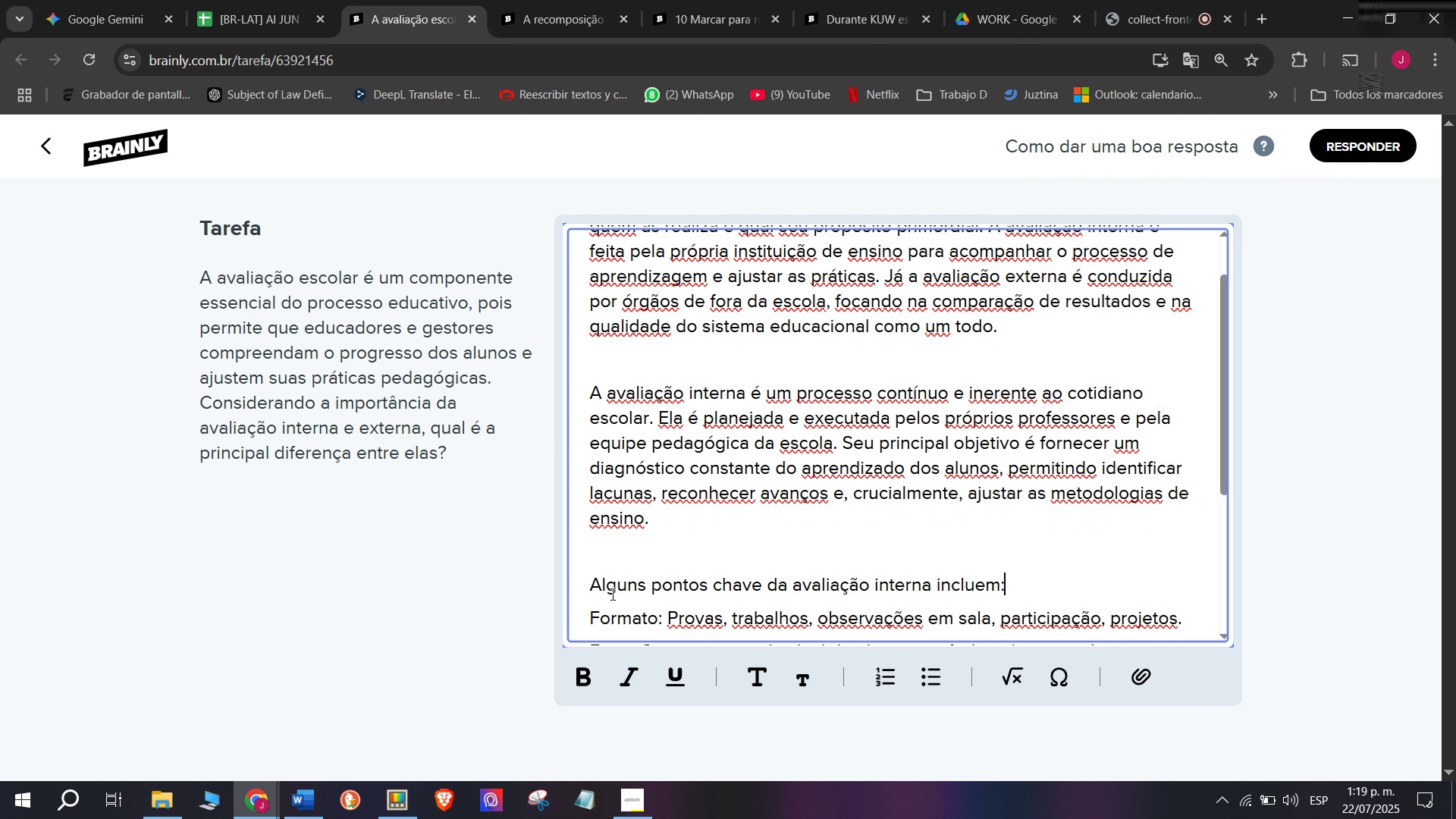 
key(Backspace)
 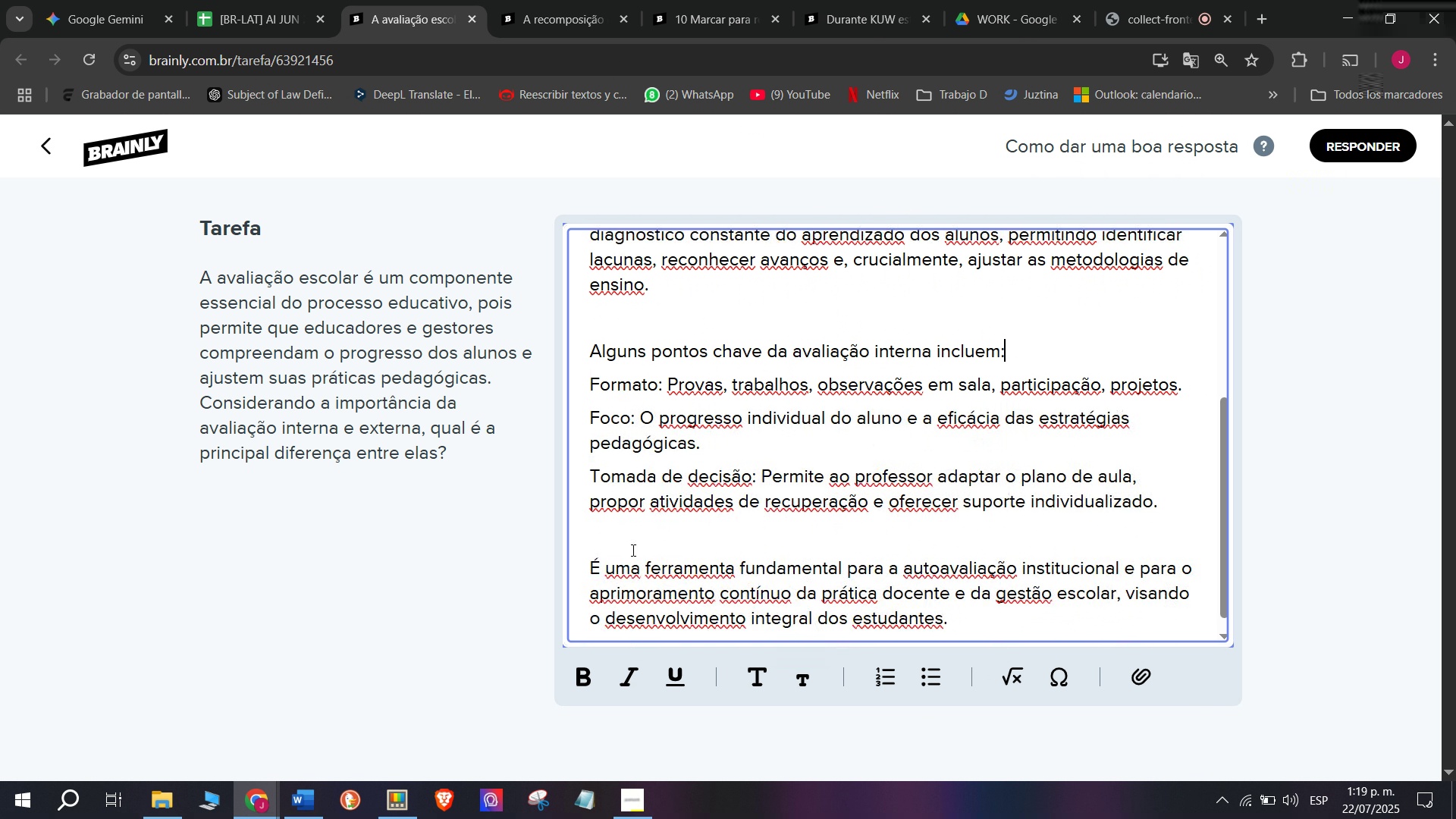 
scroll: coordinate [611, 592], scroll_direction: down, amount: 1.0
 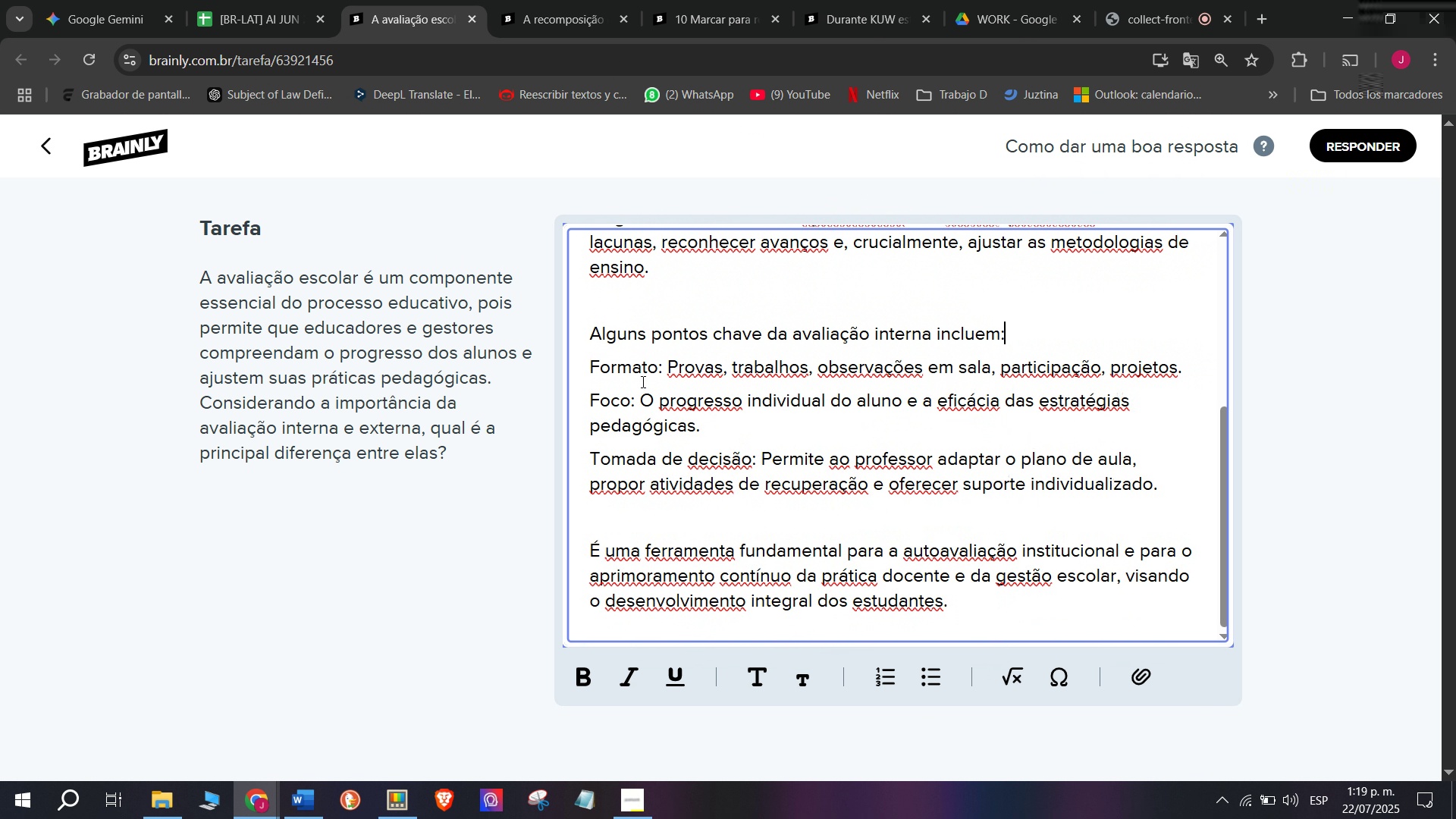 
left_click_drag(start_coordinate=[644, 367], to_coordinate=[725, 455])
 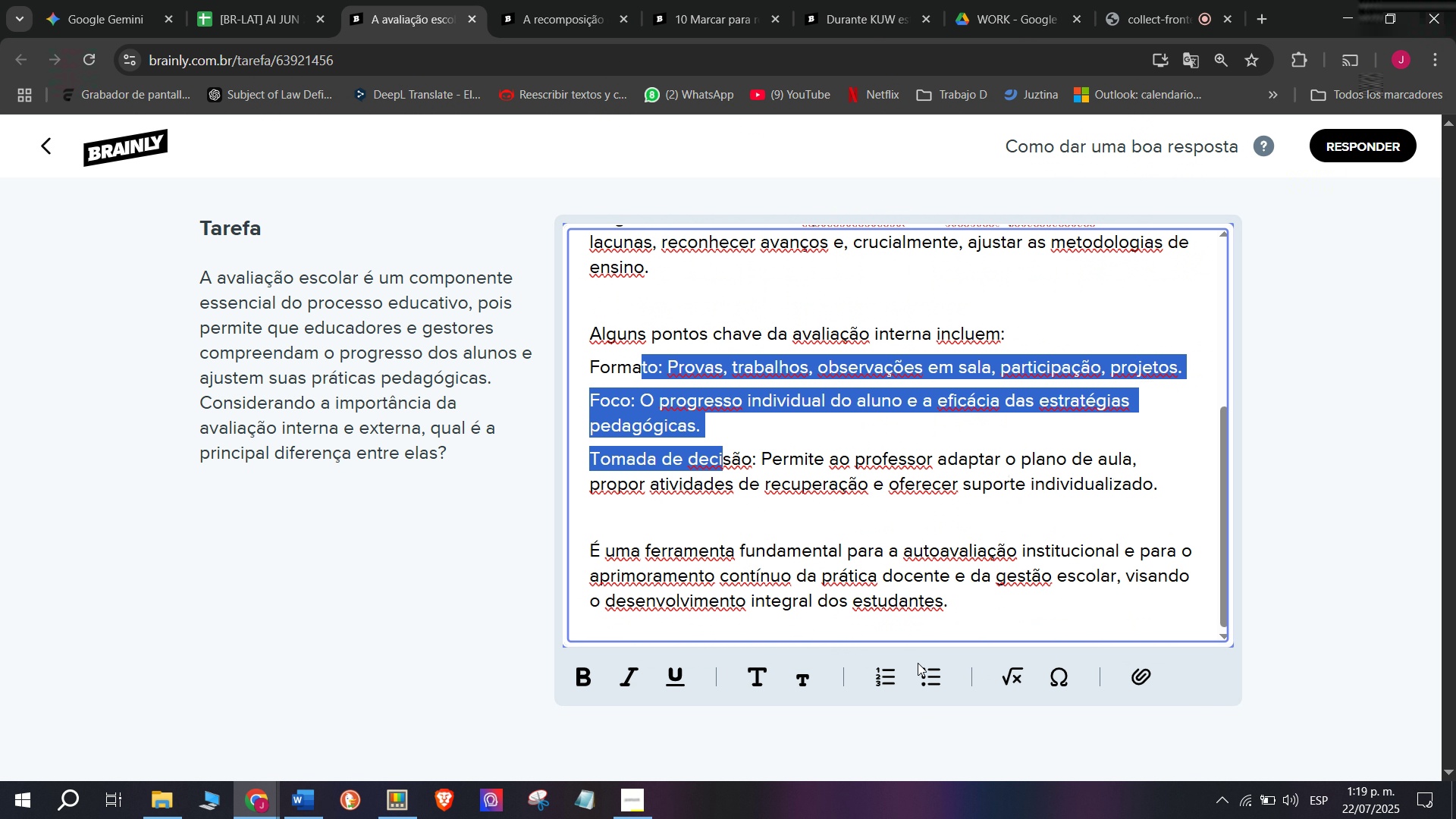 
left_click([923, 684])
 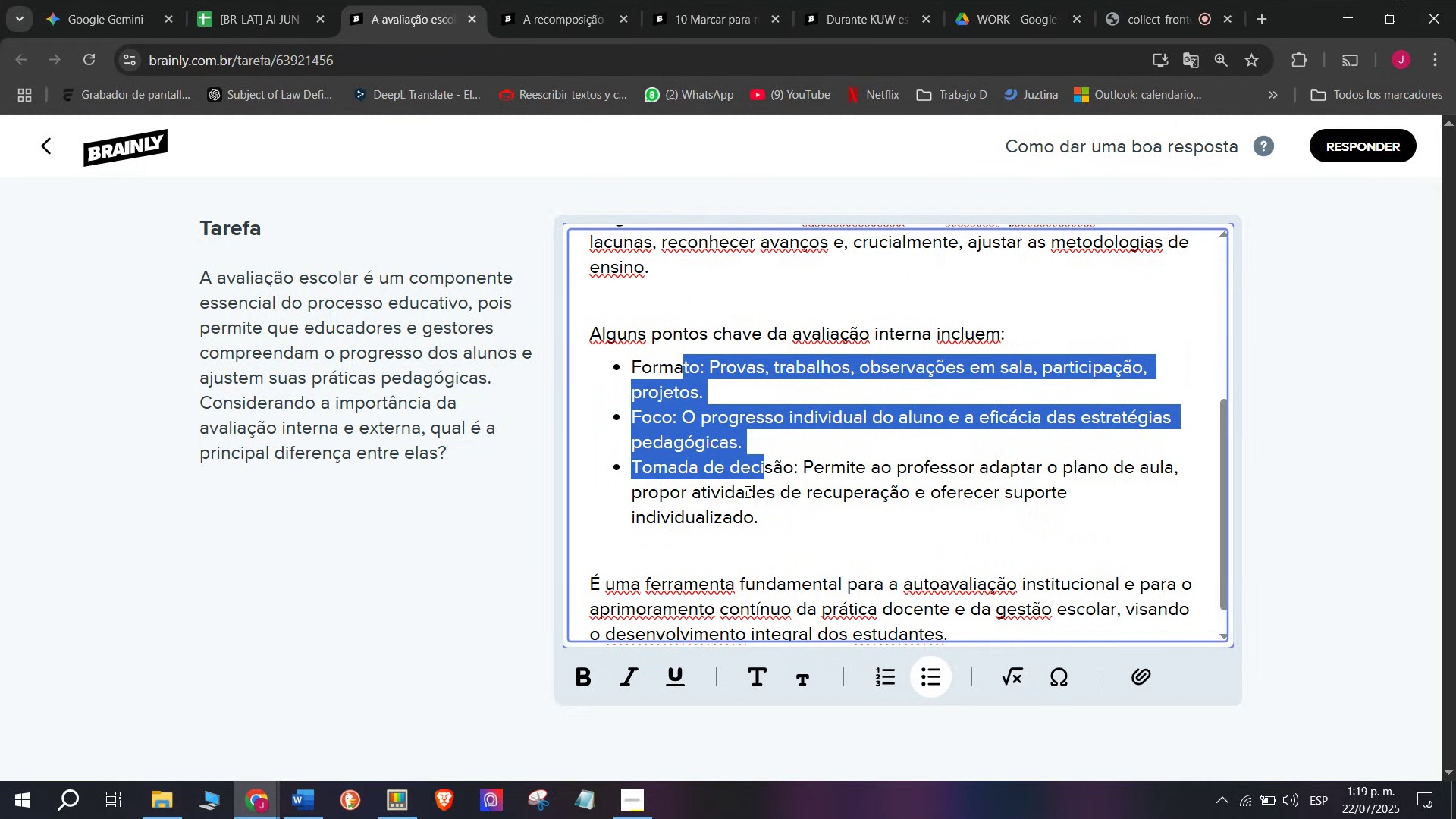 
scroll: coordinate [746, 491], scroll_direction: up, amount: 3.0
 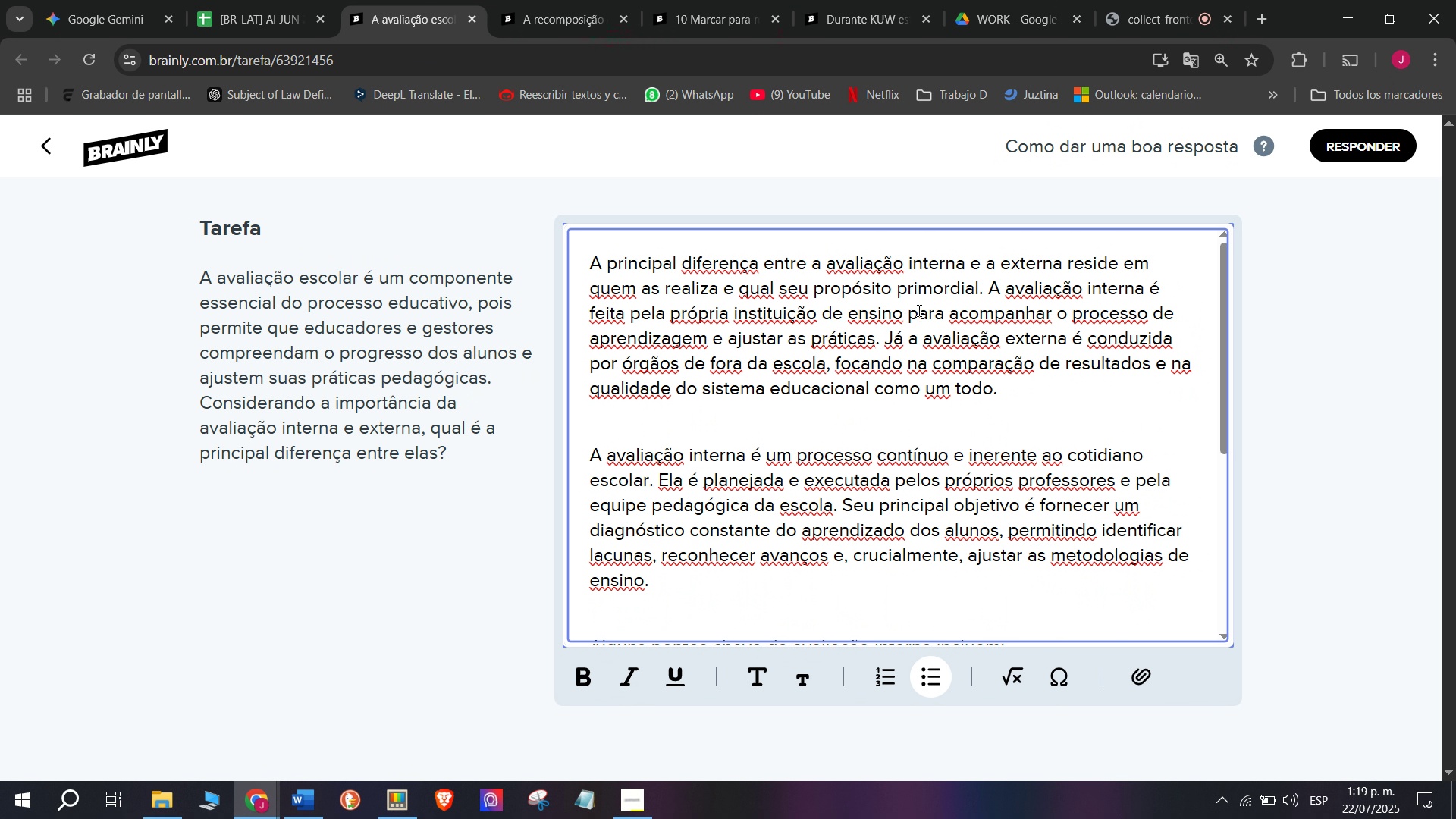 
left_click([934, 309])
 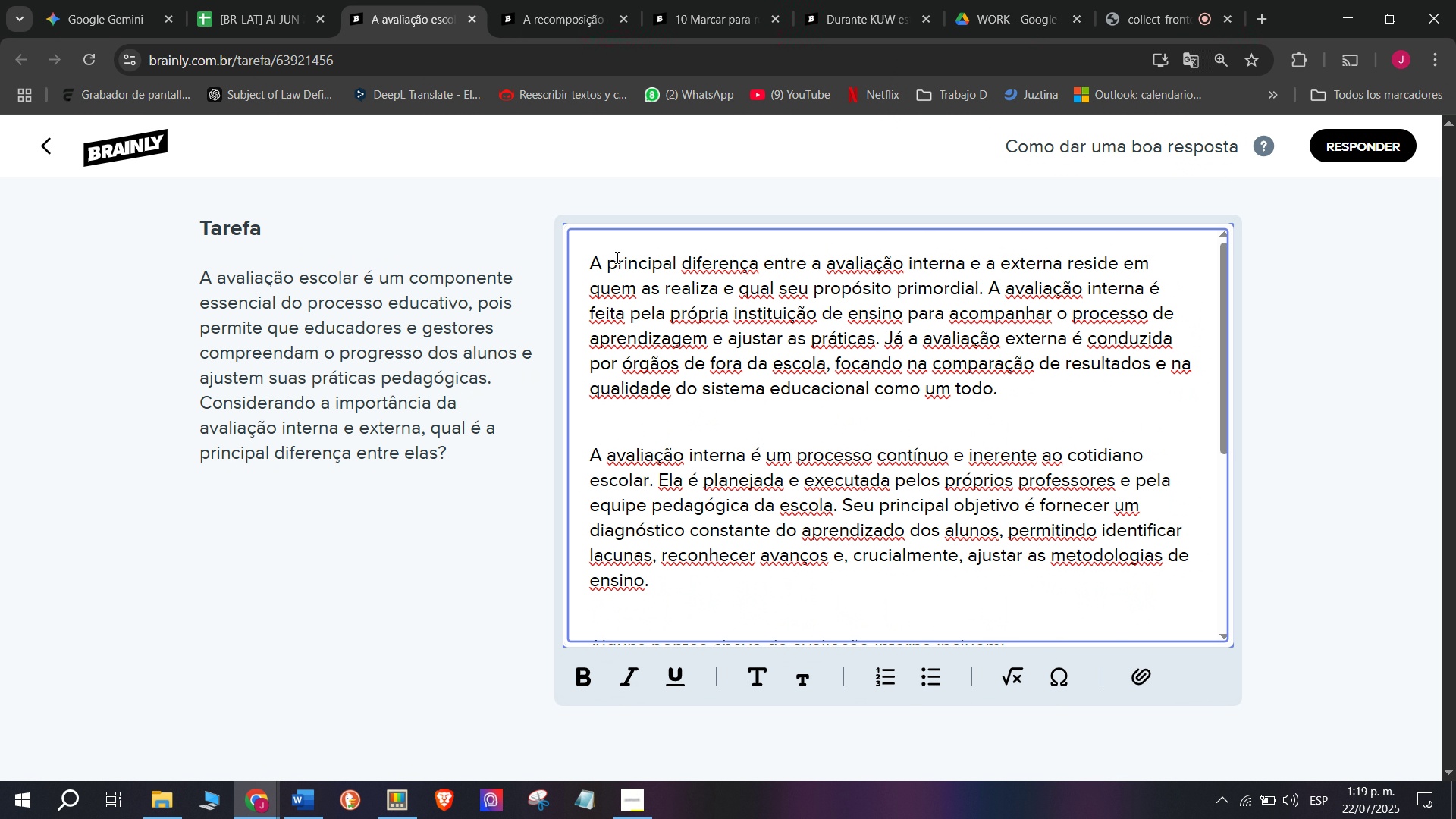 
left_click_drag(start_coordinate=[559, 253], to_coordinate=[874, 255])
 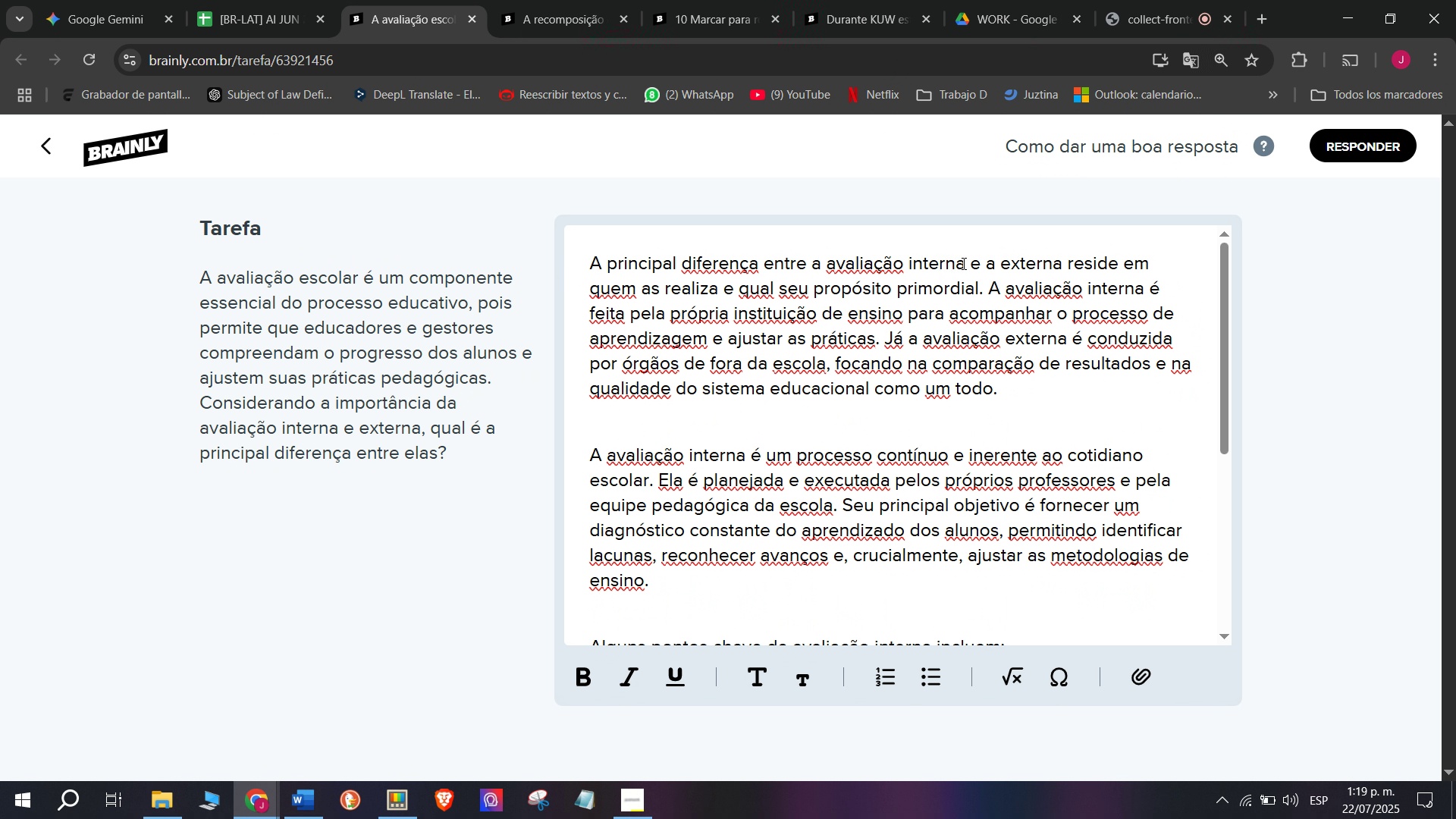 
left_click_drag(start_coordinate=[962, 263], to_coordinate=[824, 245])
 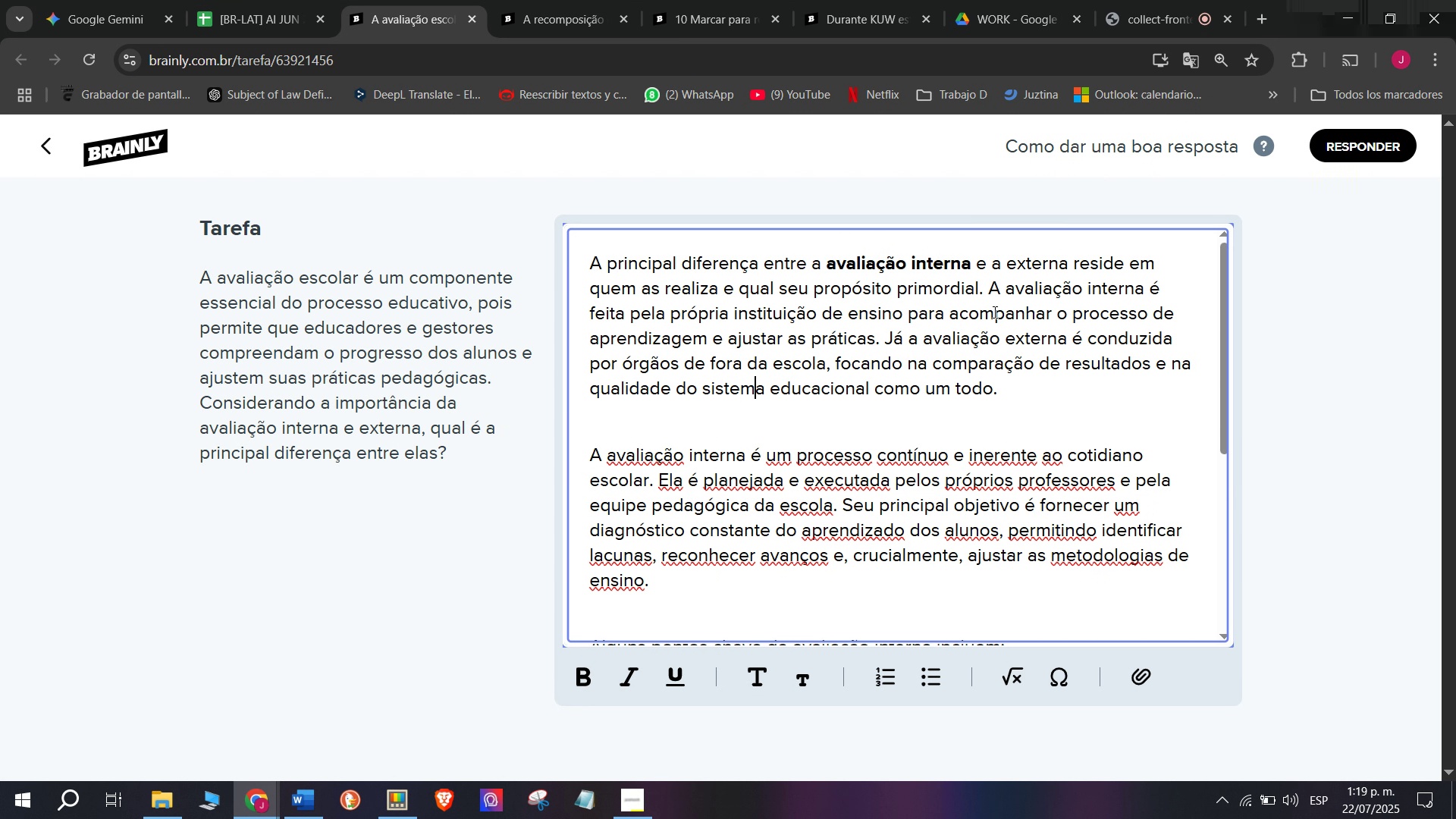 
key(Control+ControlLeft)
 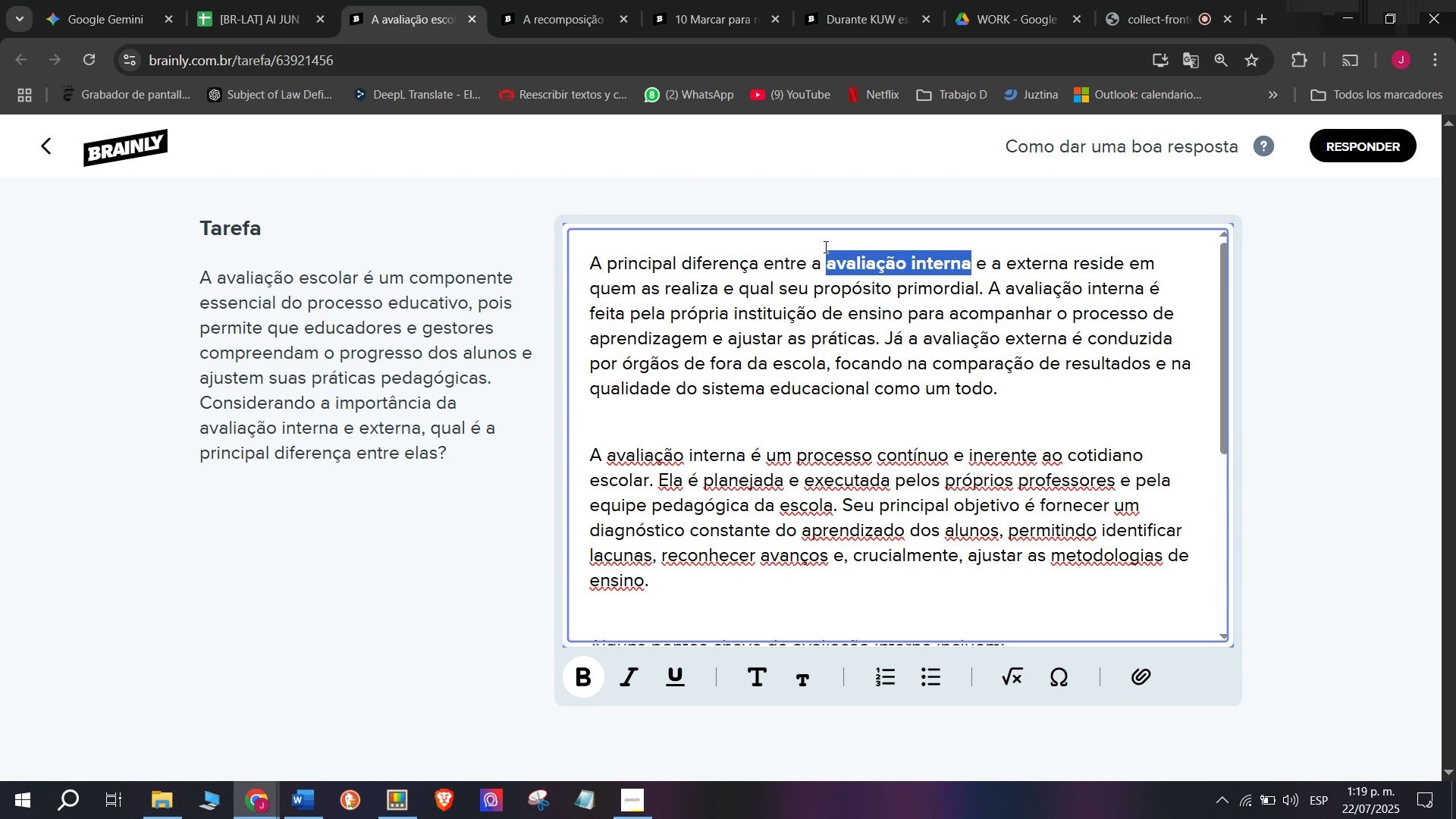 
key(X)
 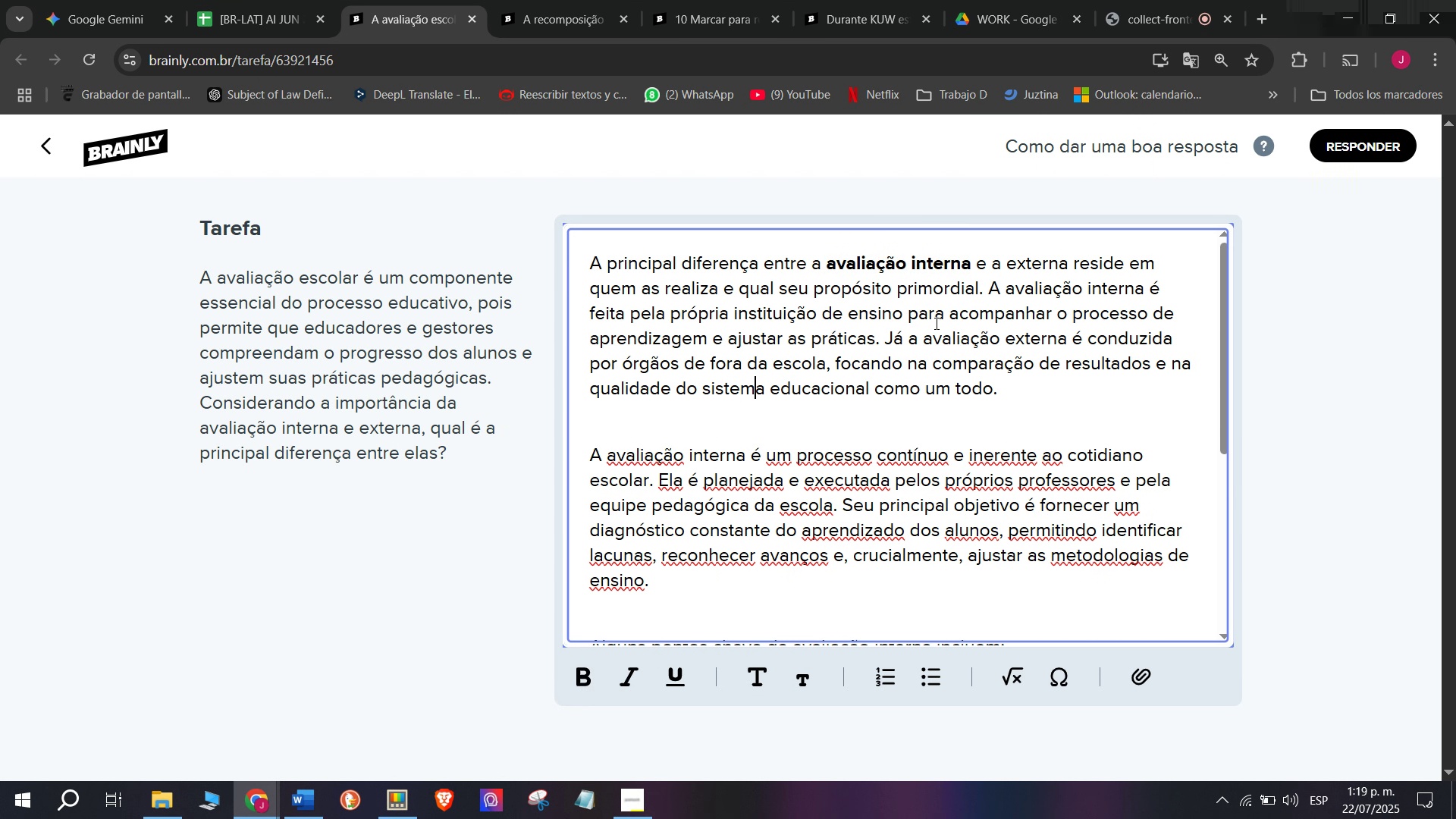 
key(Control+B)
 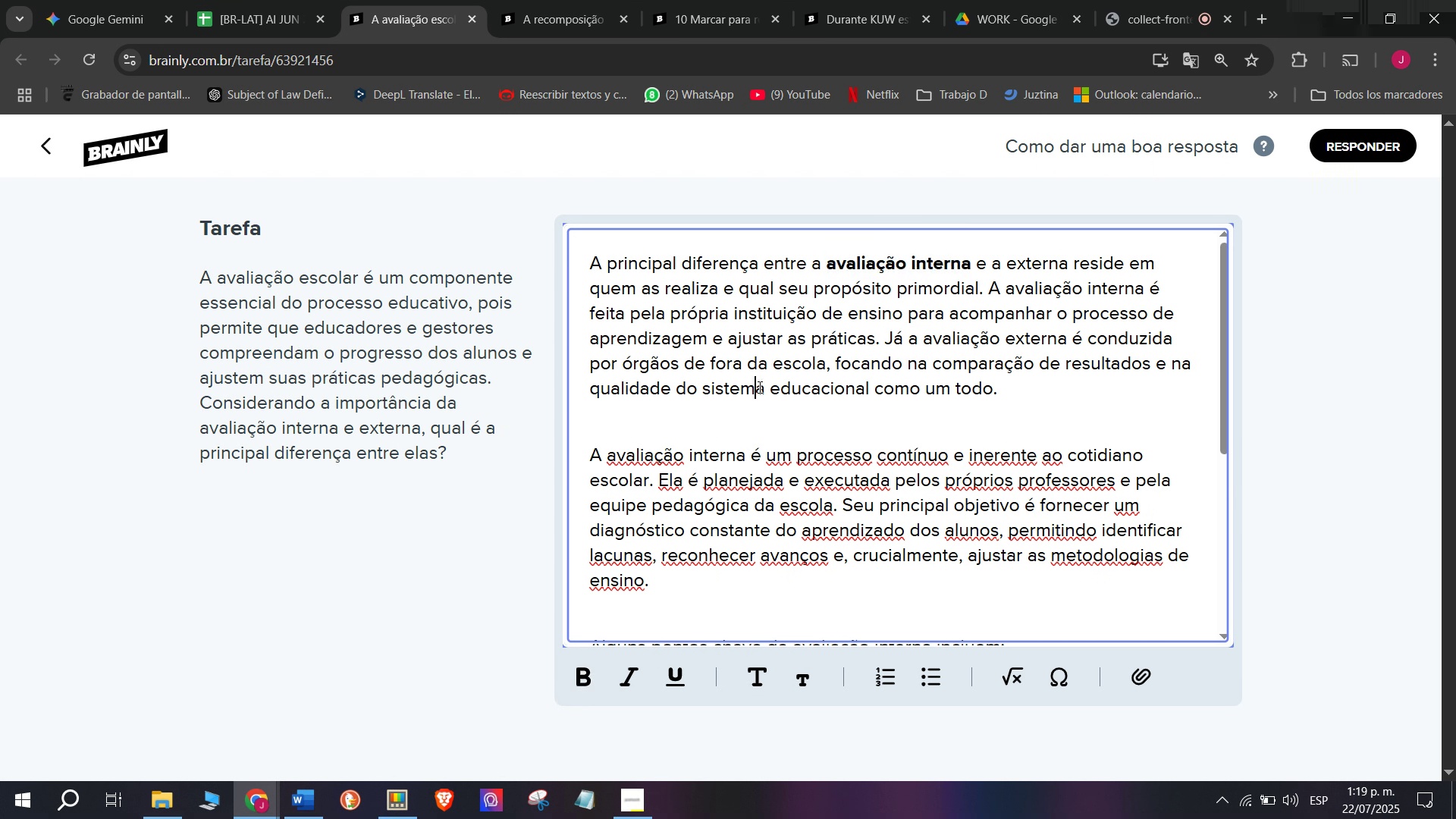 
left_click([758, 387])
 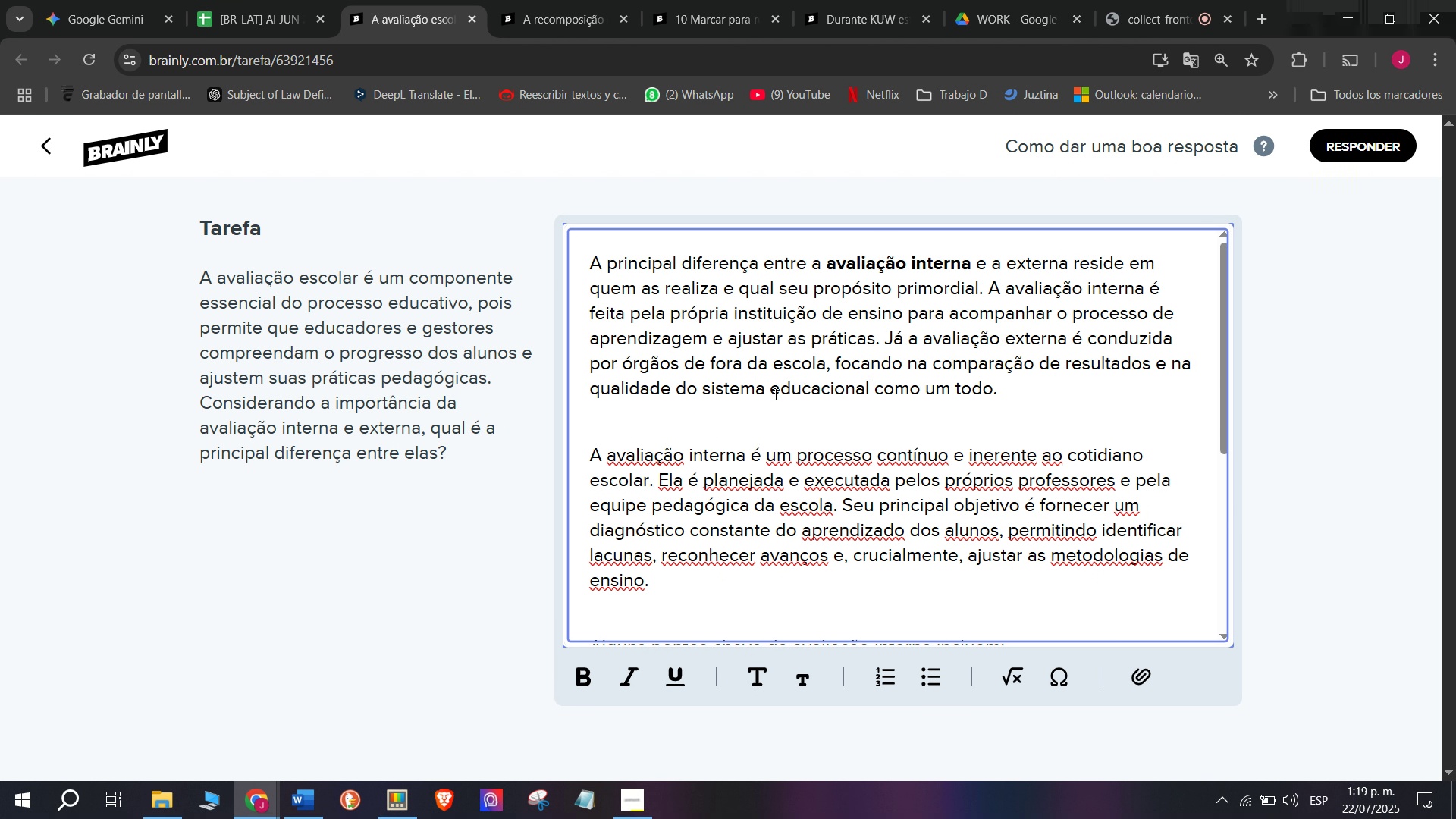 
scroll: coordinate [1072, 328], scroll_direction: down, amount: 2.0
 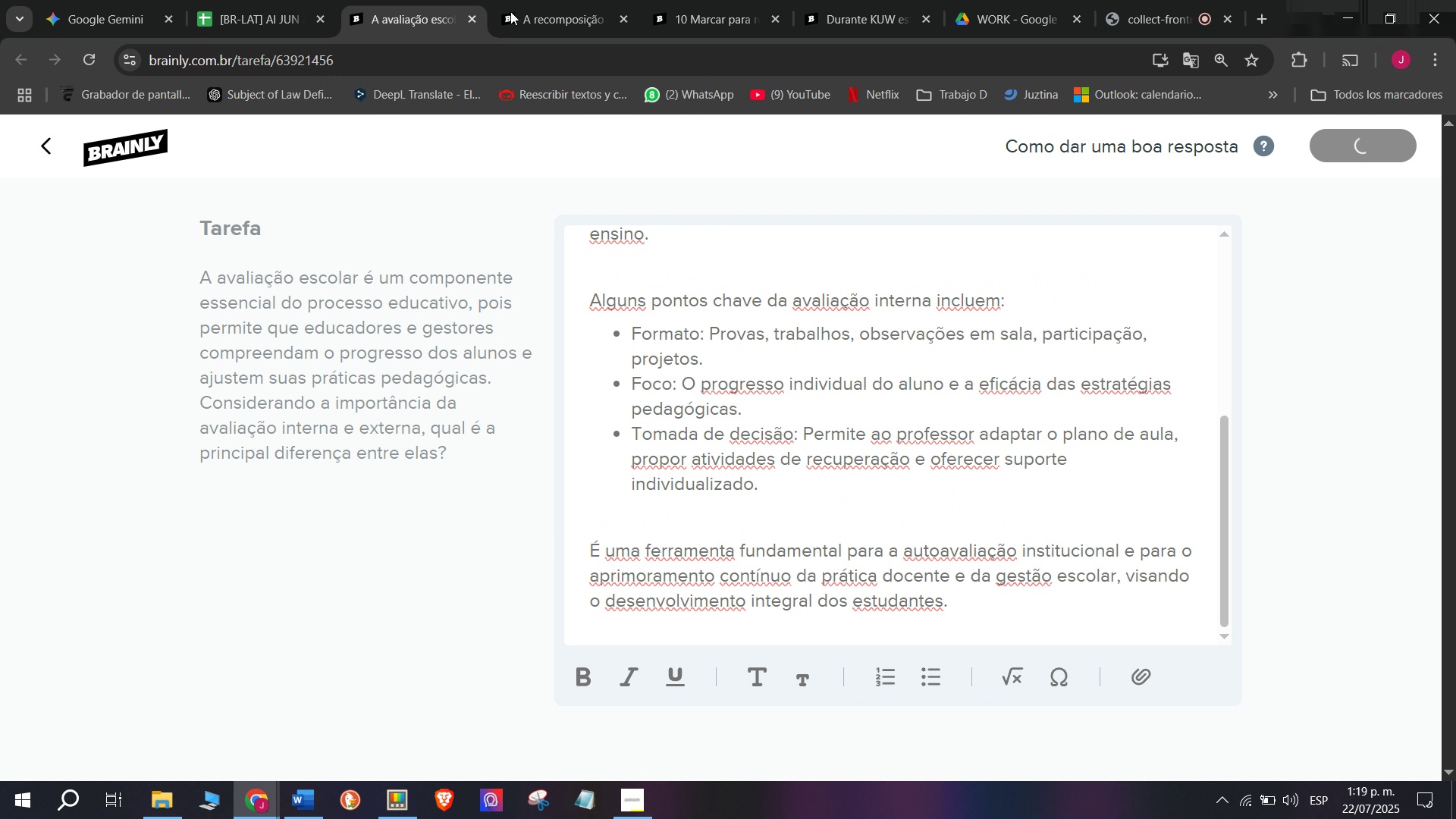 
left_click([290, 0])
 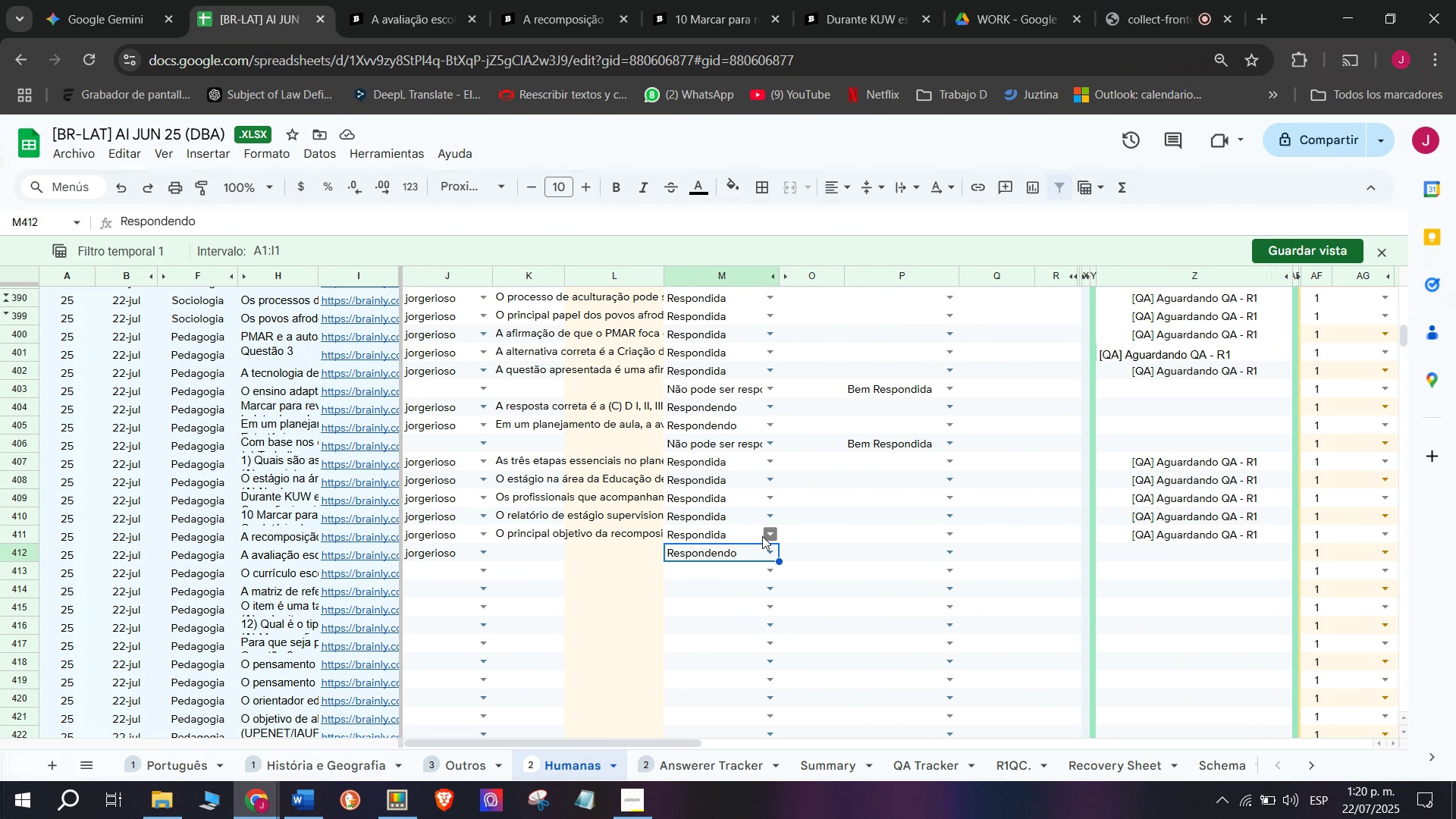 
left_click([773, 551])
 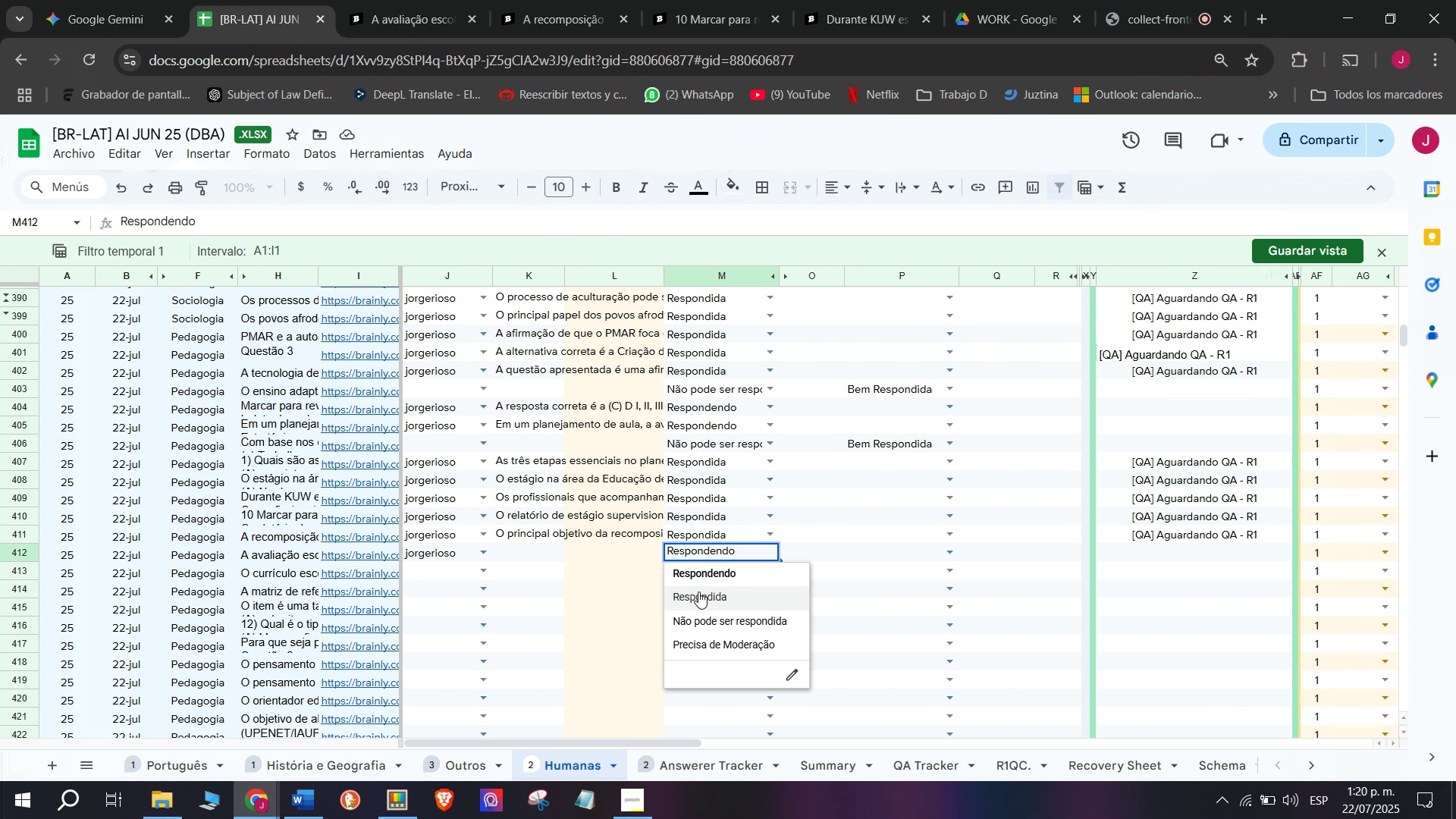 
left_click([698, 592])
 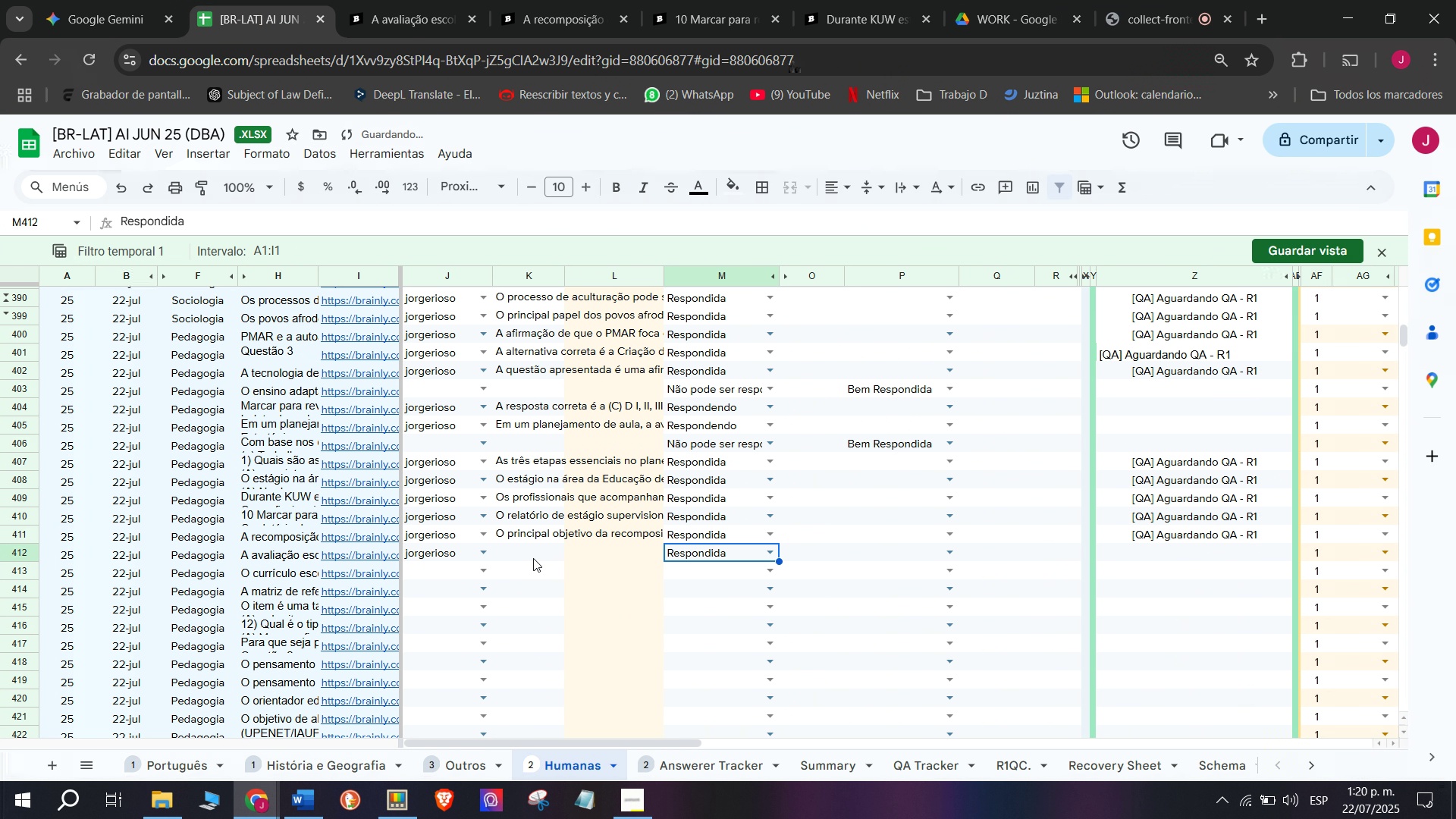 
double_click([533, 558])
 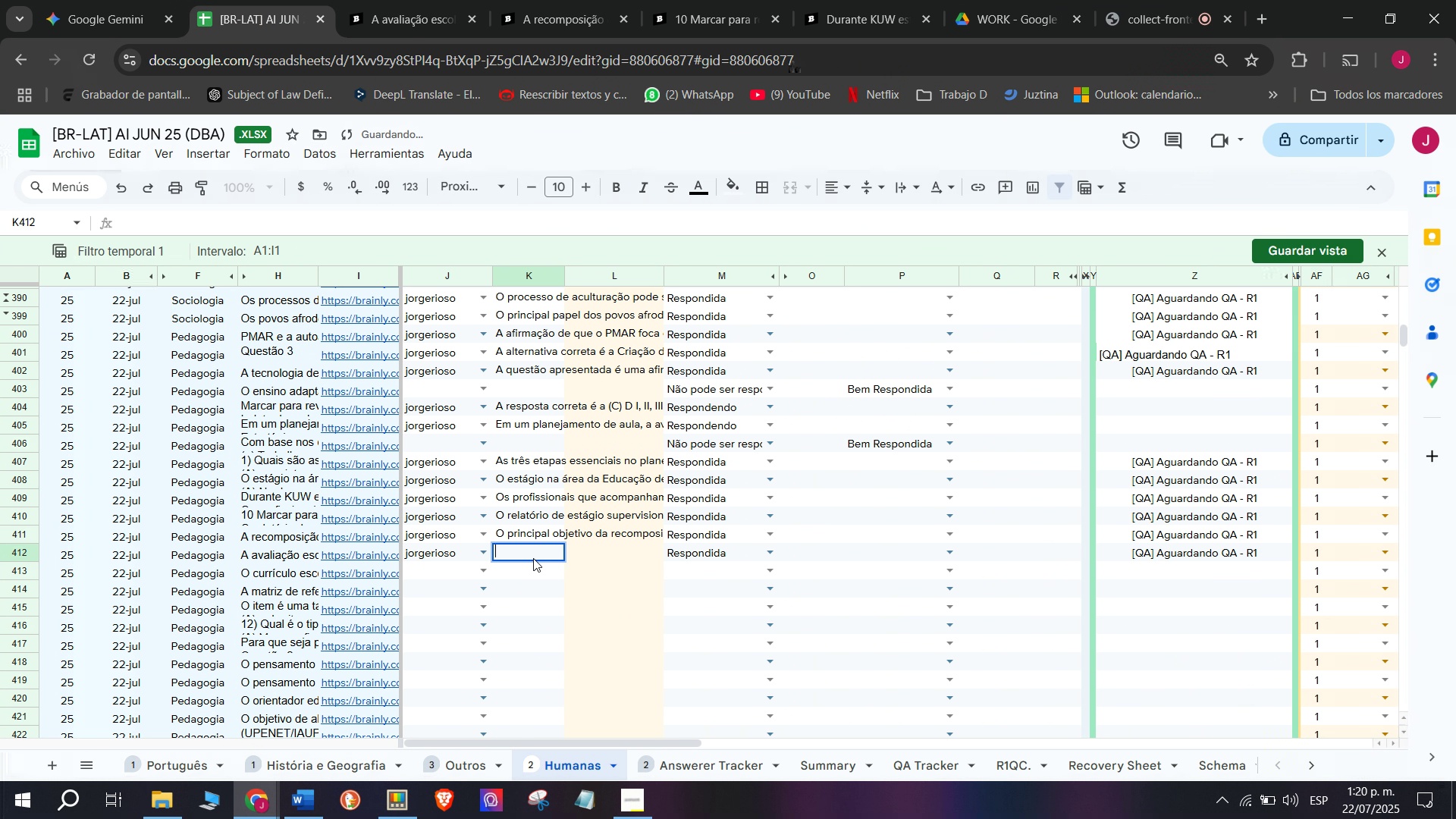 
key(Meta+MetaLeft)
 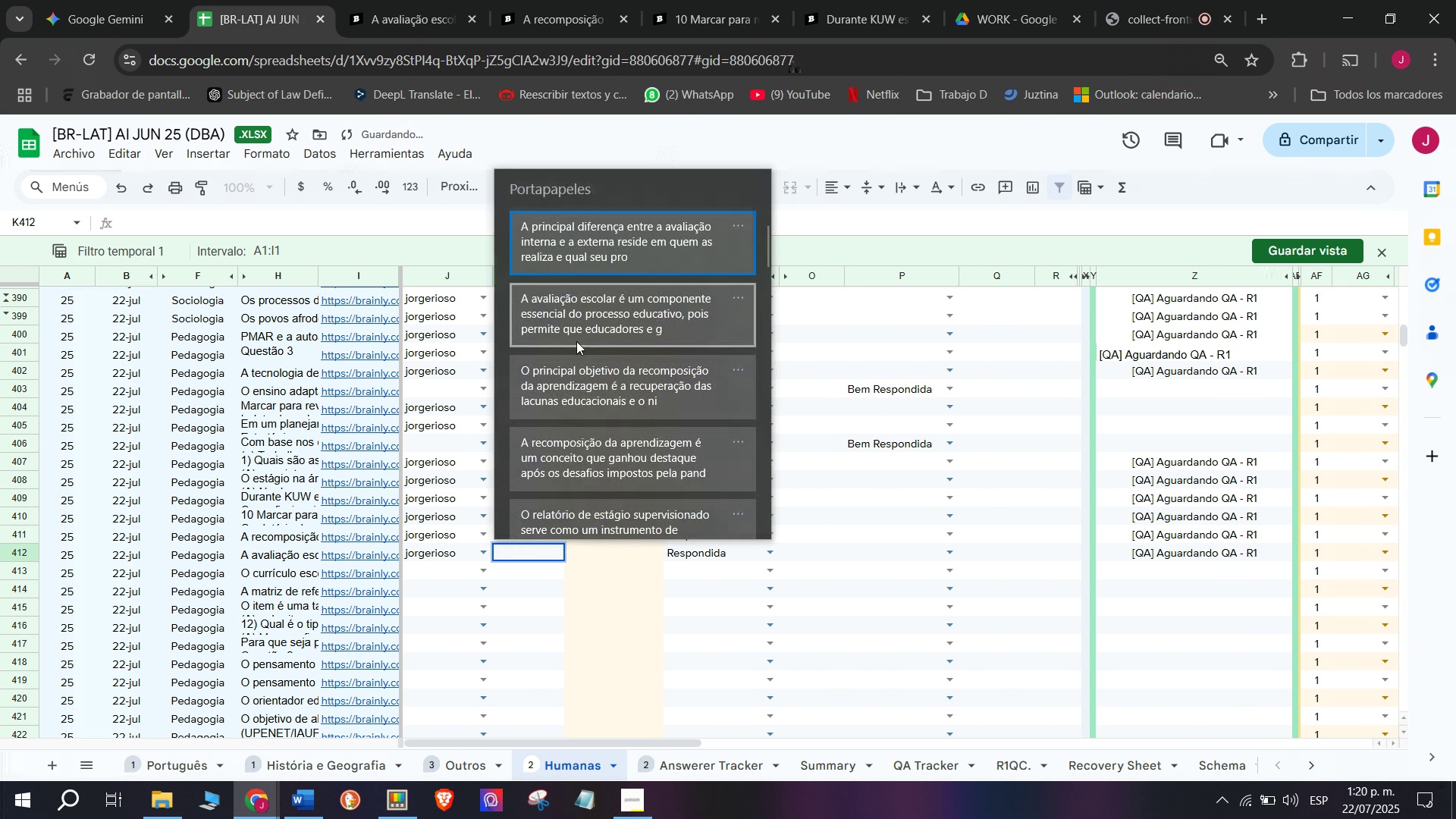 
key(C)
 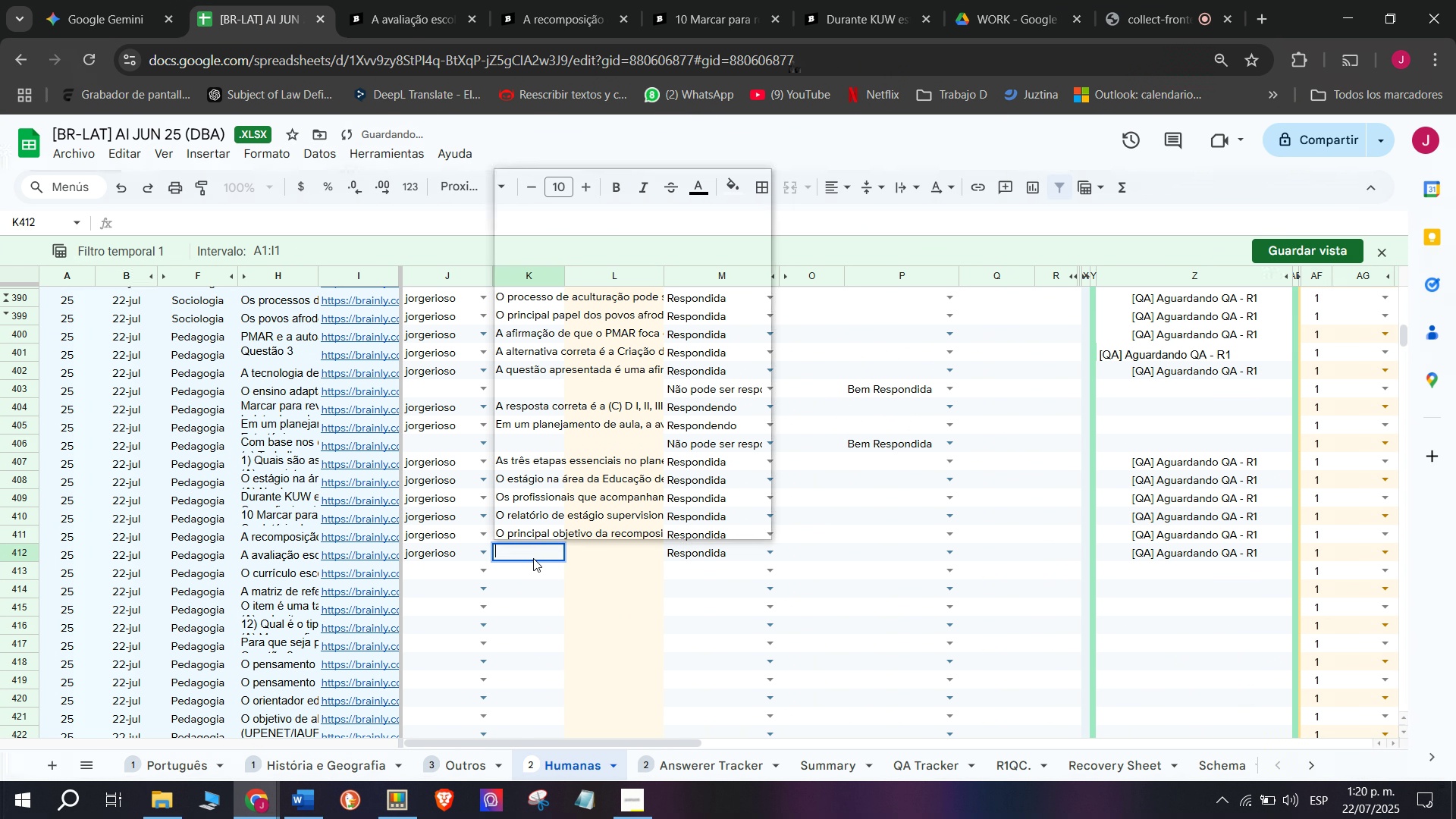 
key(Meta+V)
 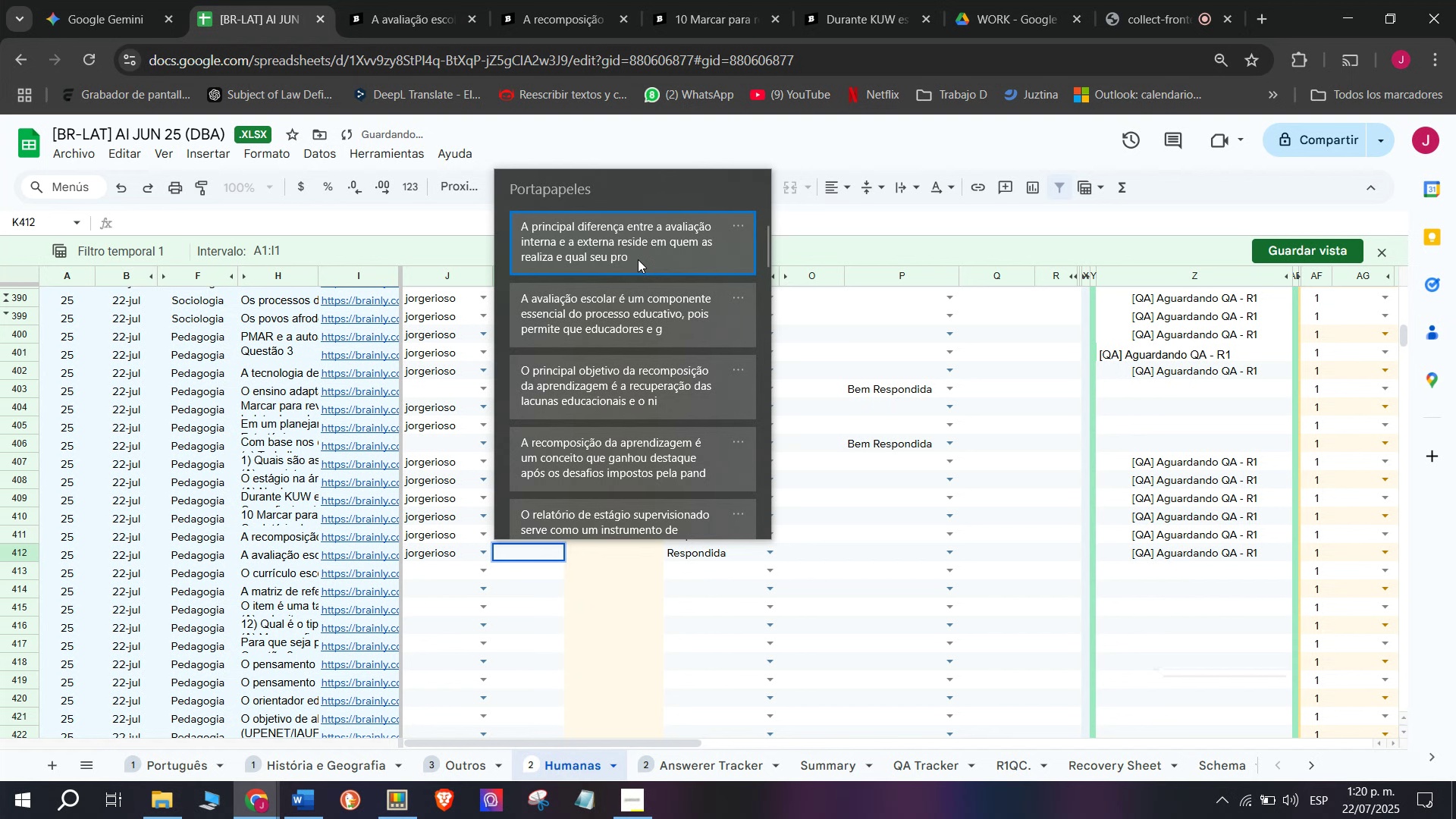 
left_click([646, 236])
 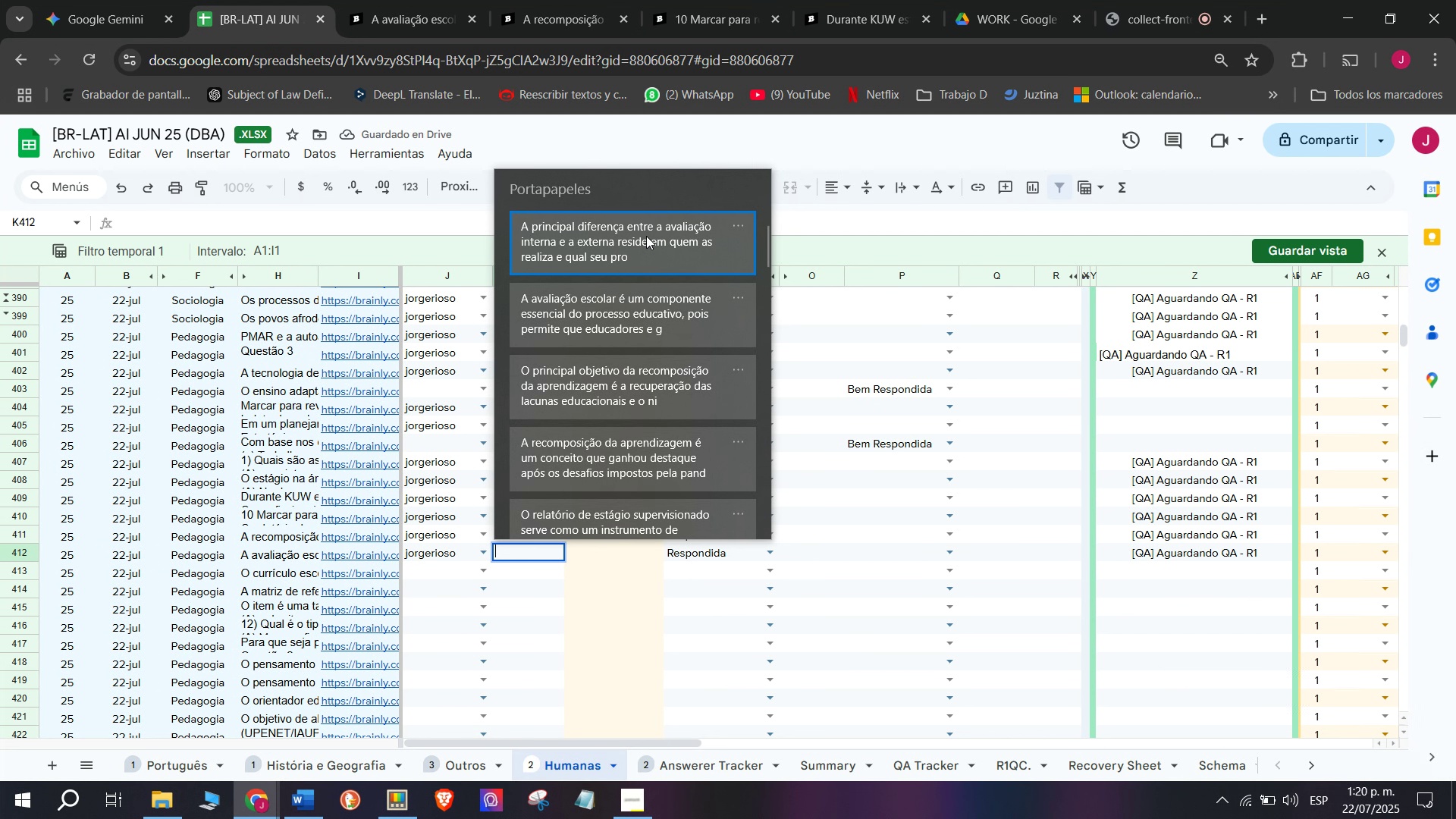 
key(Control+ControlLeft)
 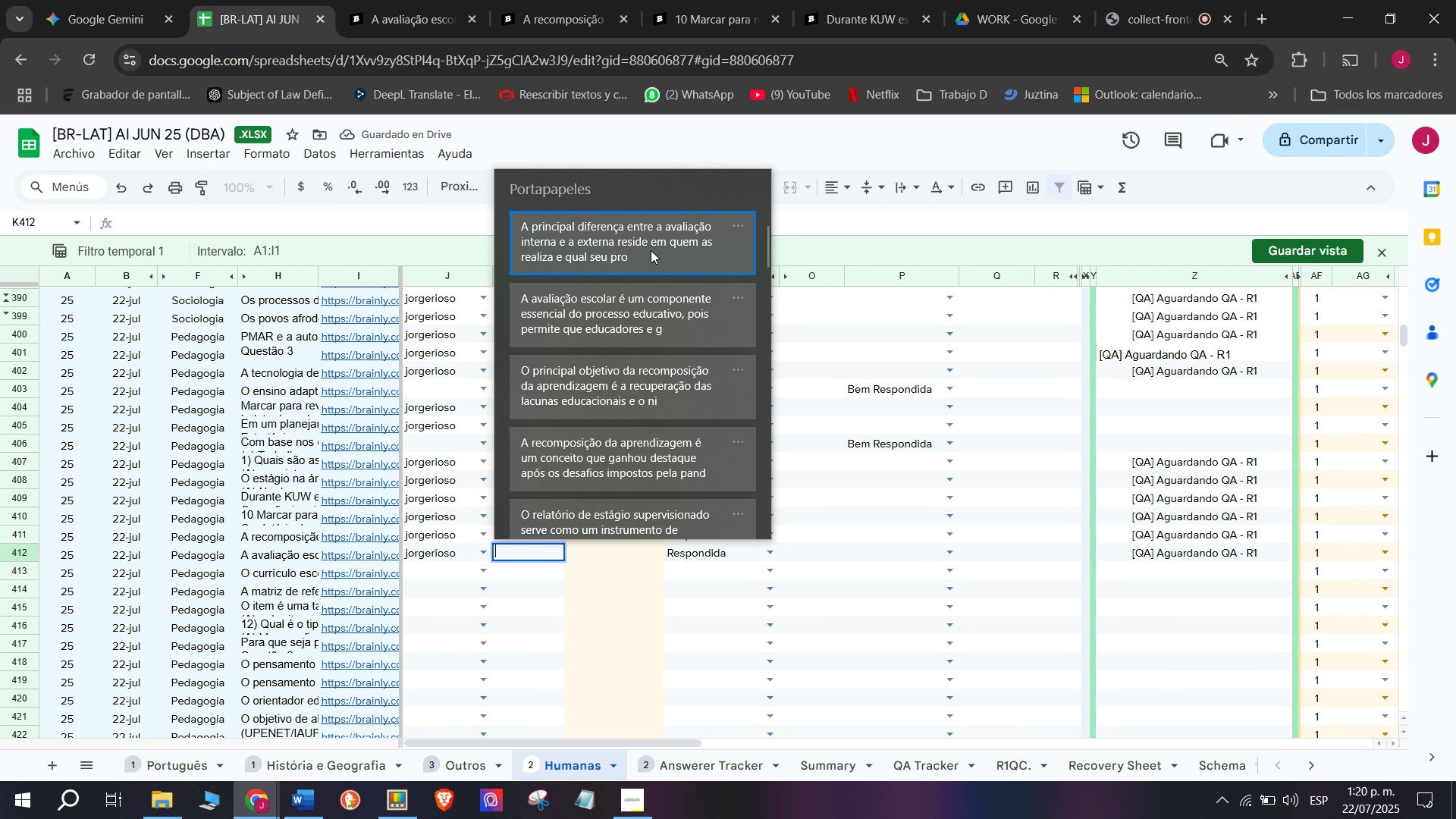 
key(Control+V)
 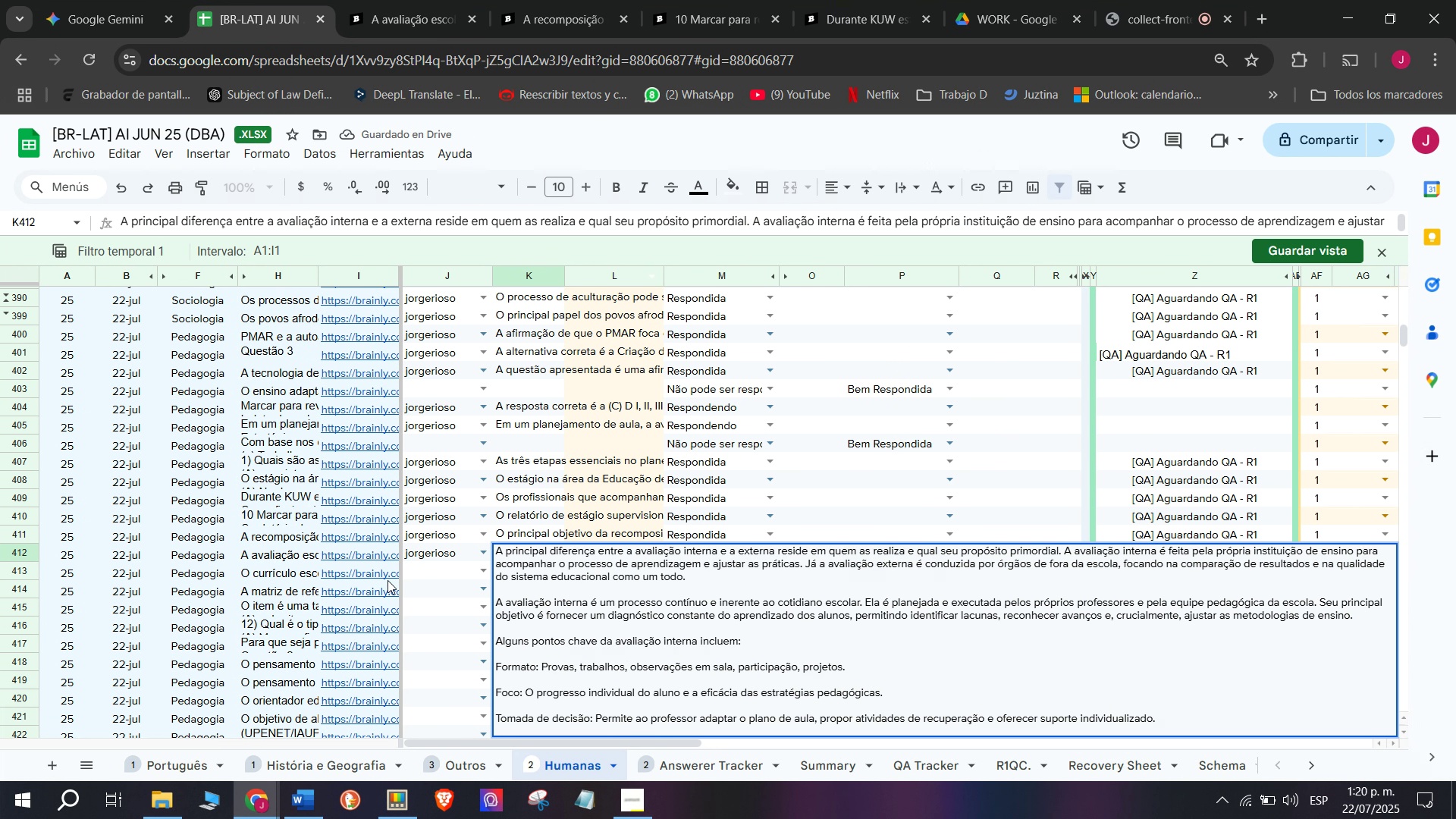 
left_click([388, 580])
 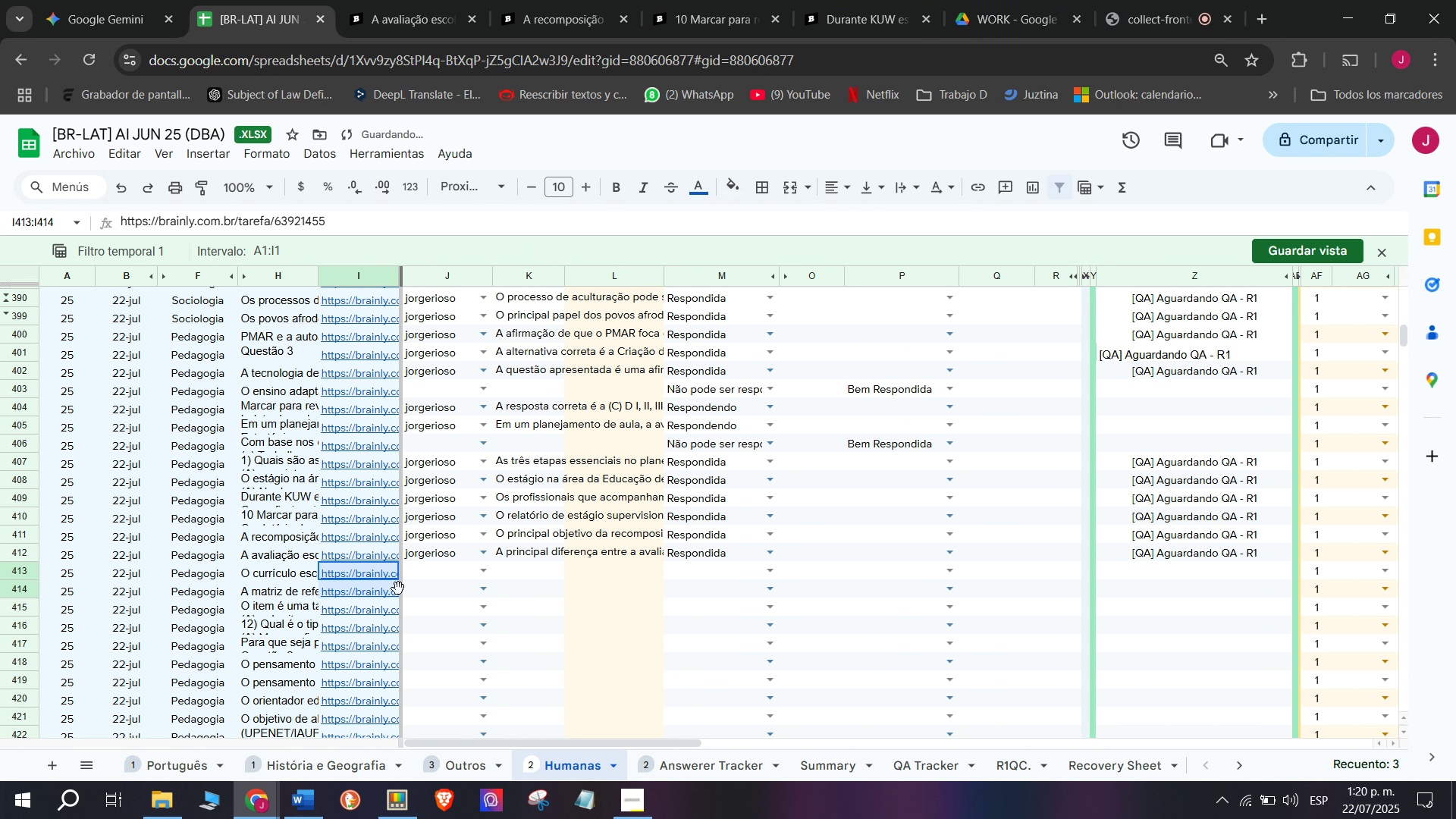 
left_click([369, 581])
 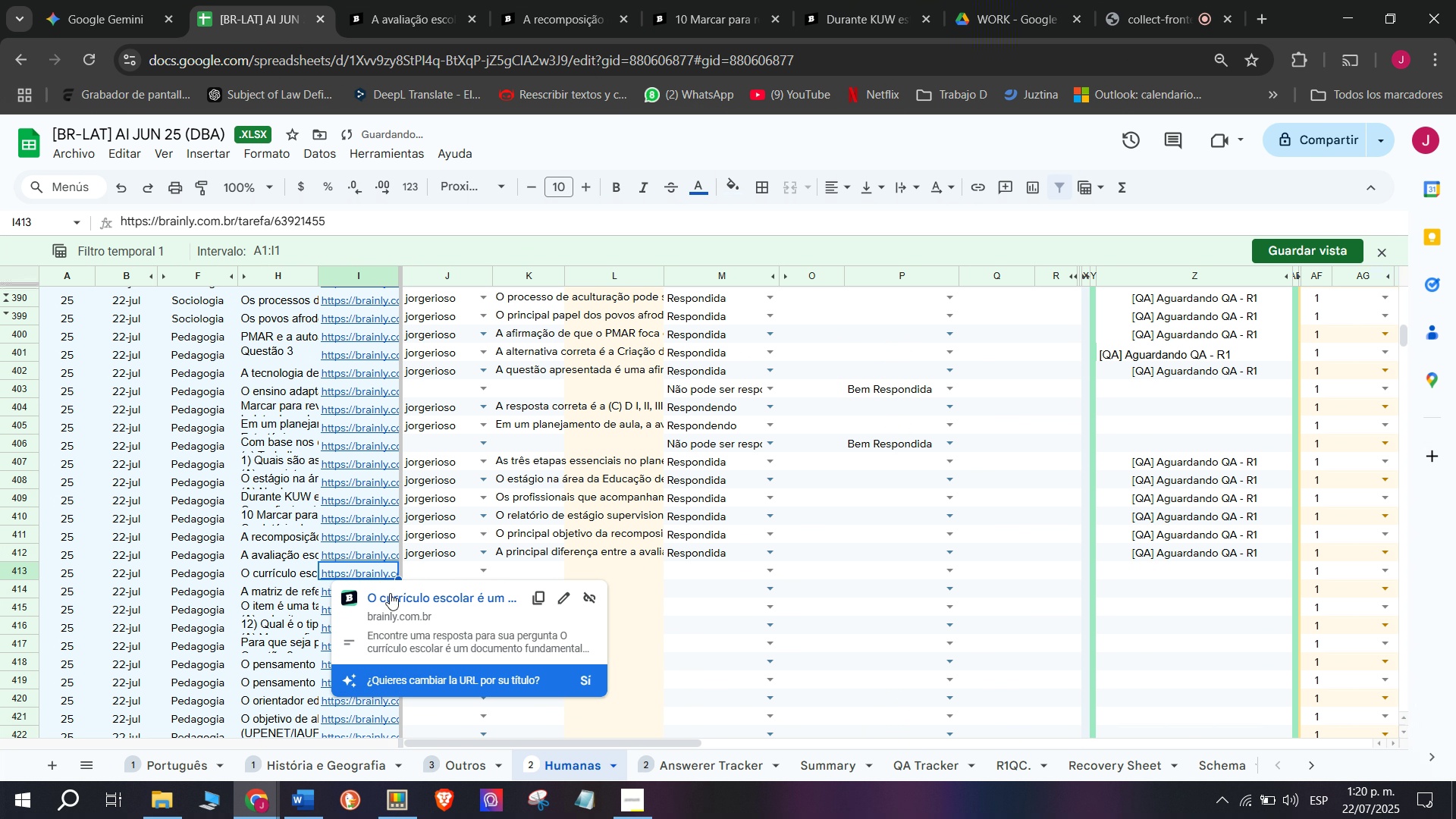 
left_click([392, 595])
 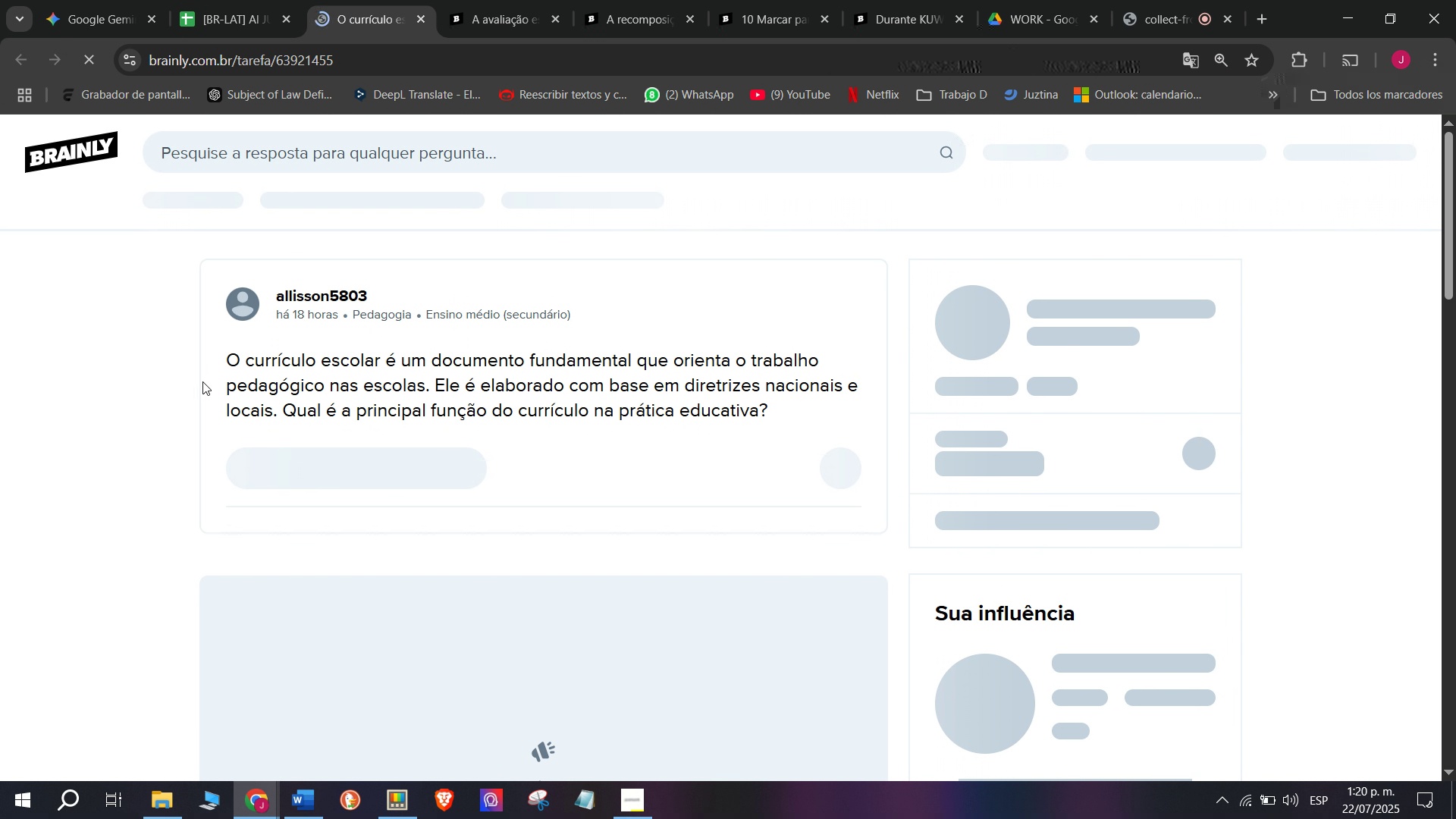 
left_click_drag(start_coordinate=[220, 362], to_coordinate=[798, 406])
 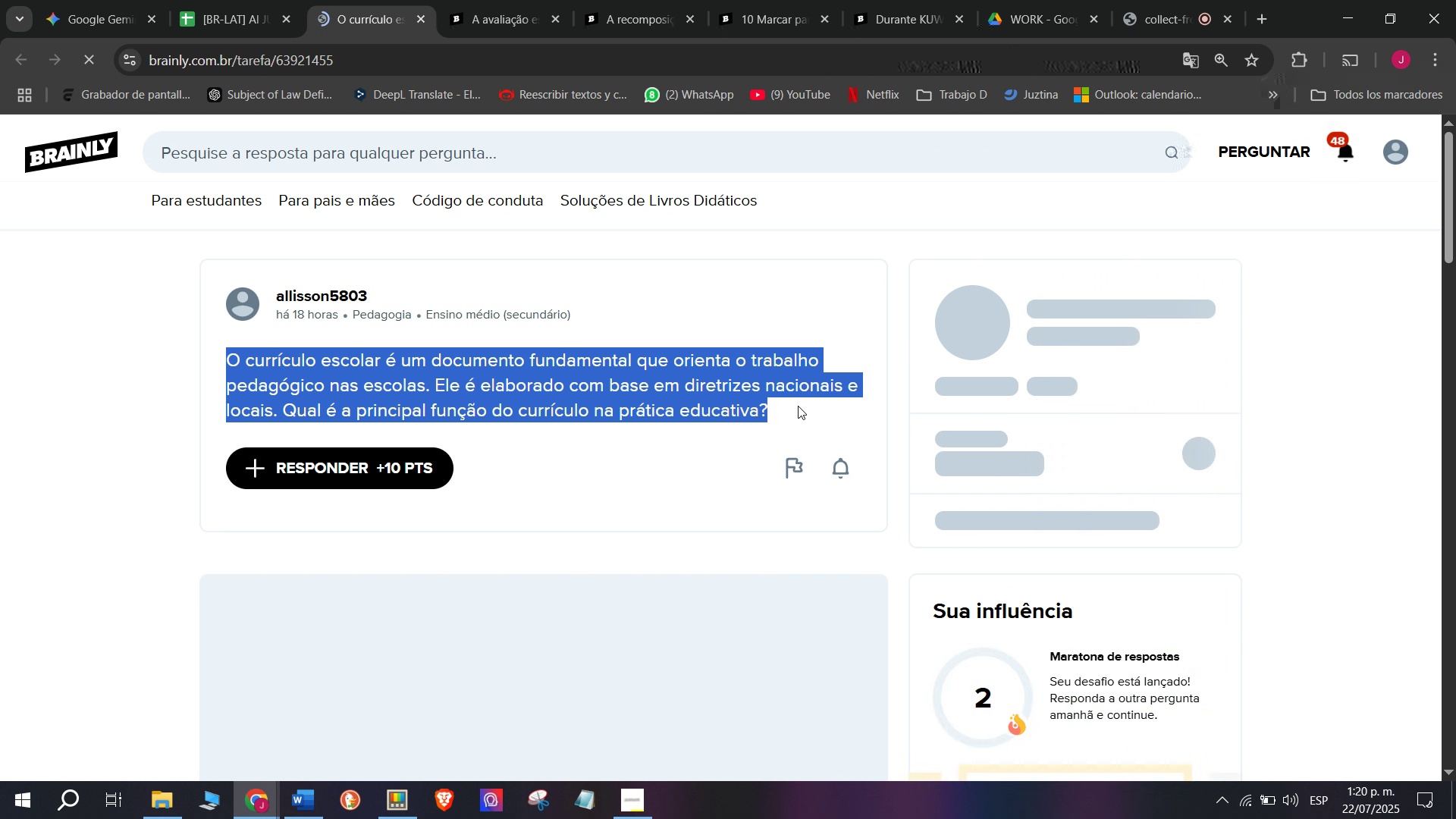 
key(Break)
 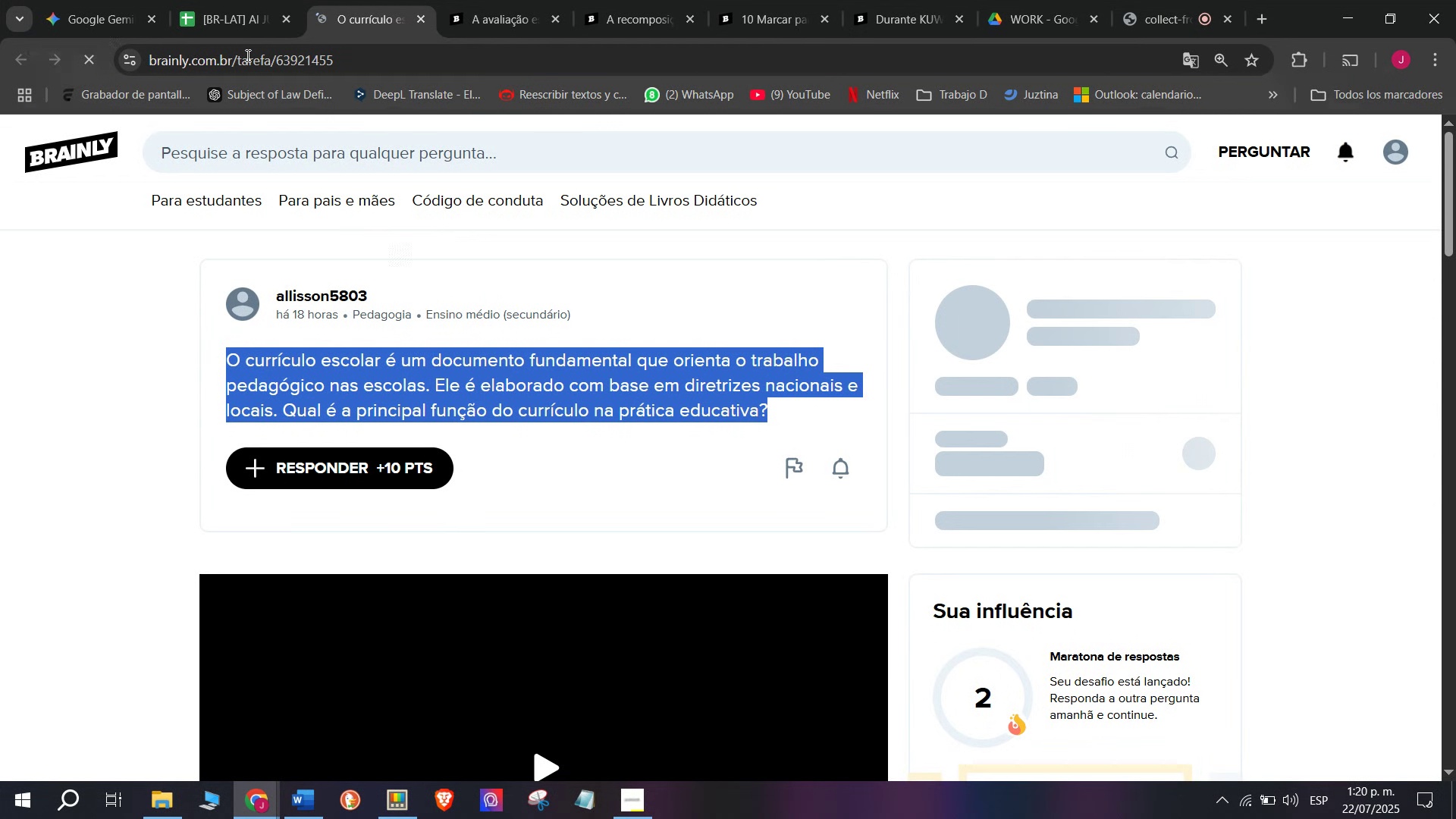 
key(Control+ControlLeft)
 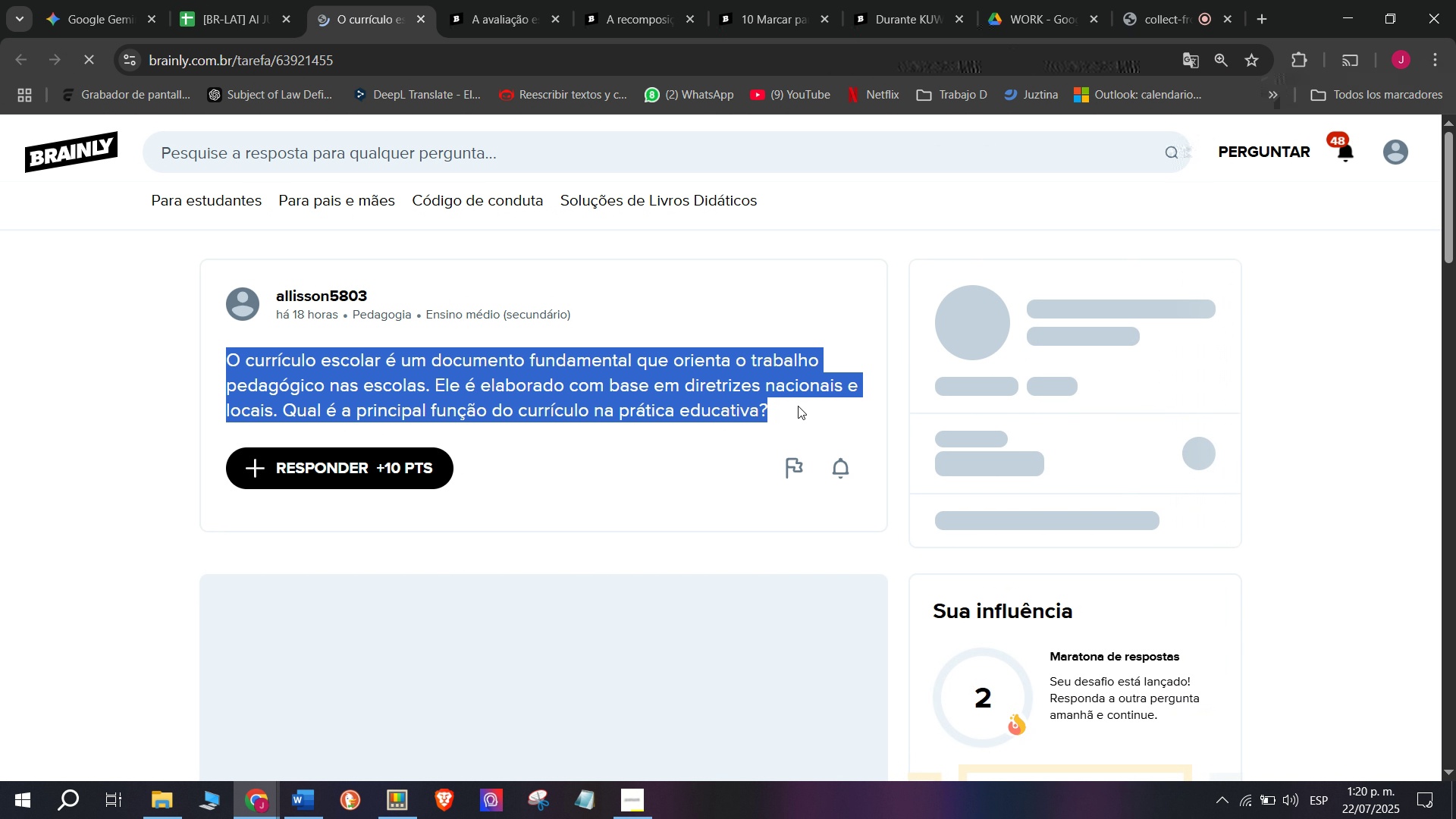 
key(Control+C)
 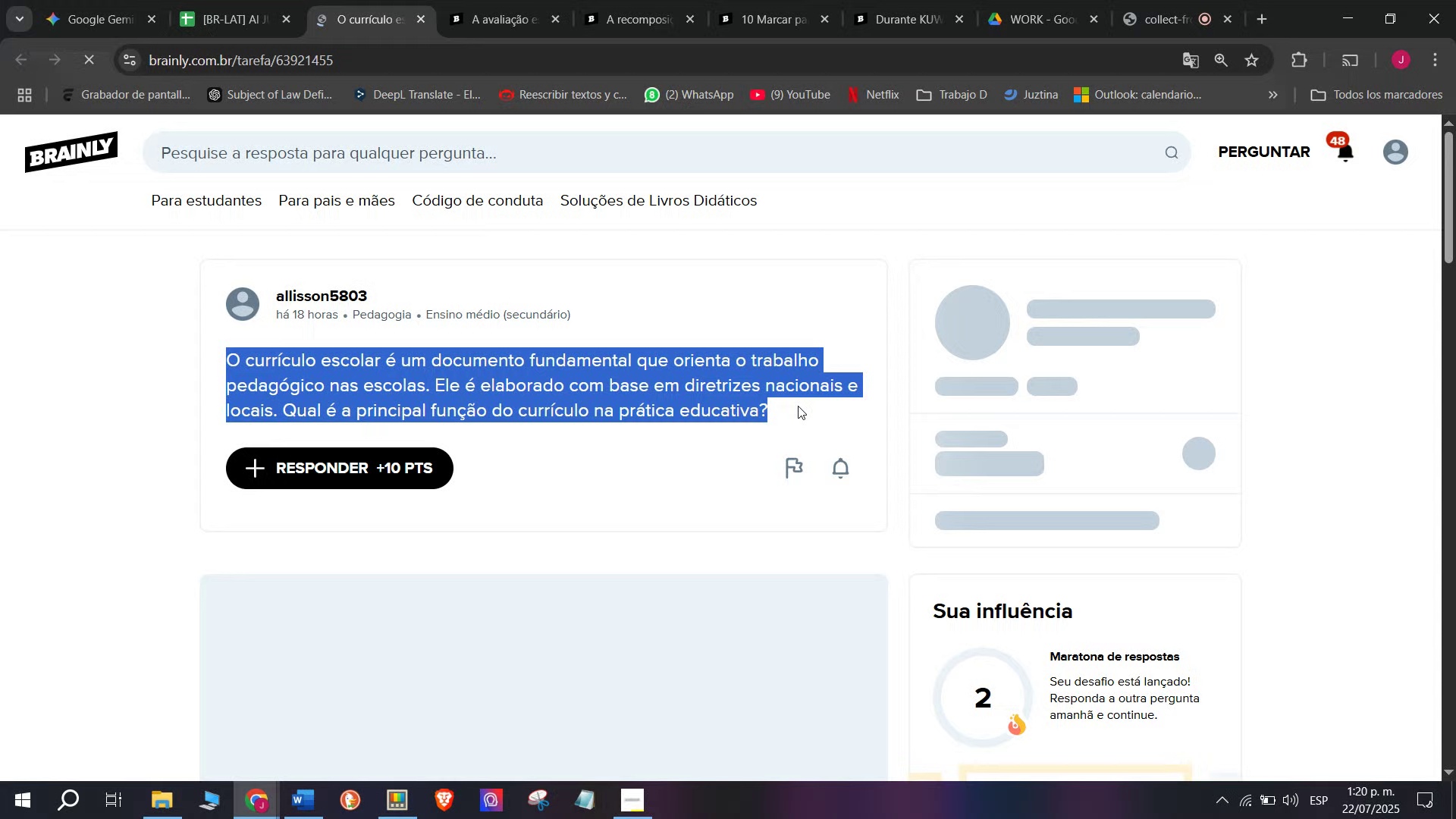 
key(Control+ControlLeft)
 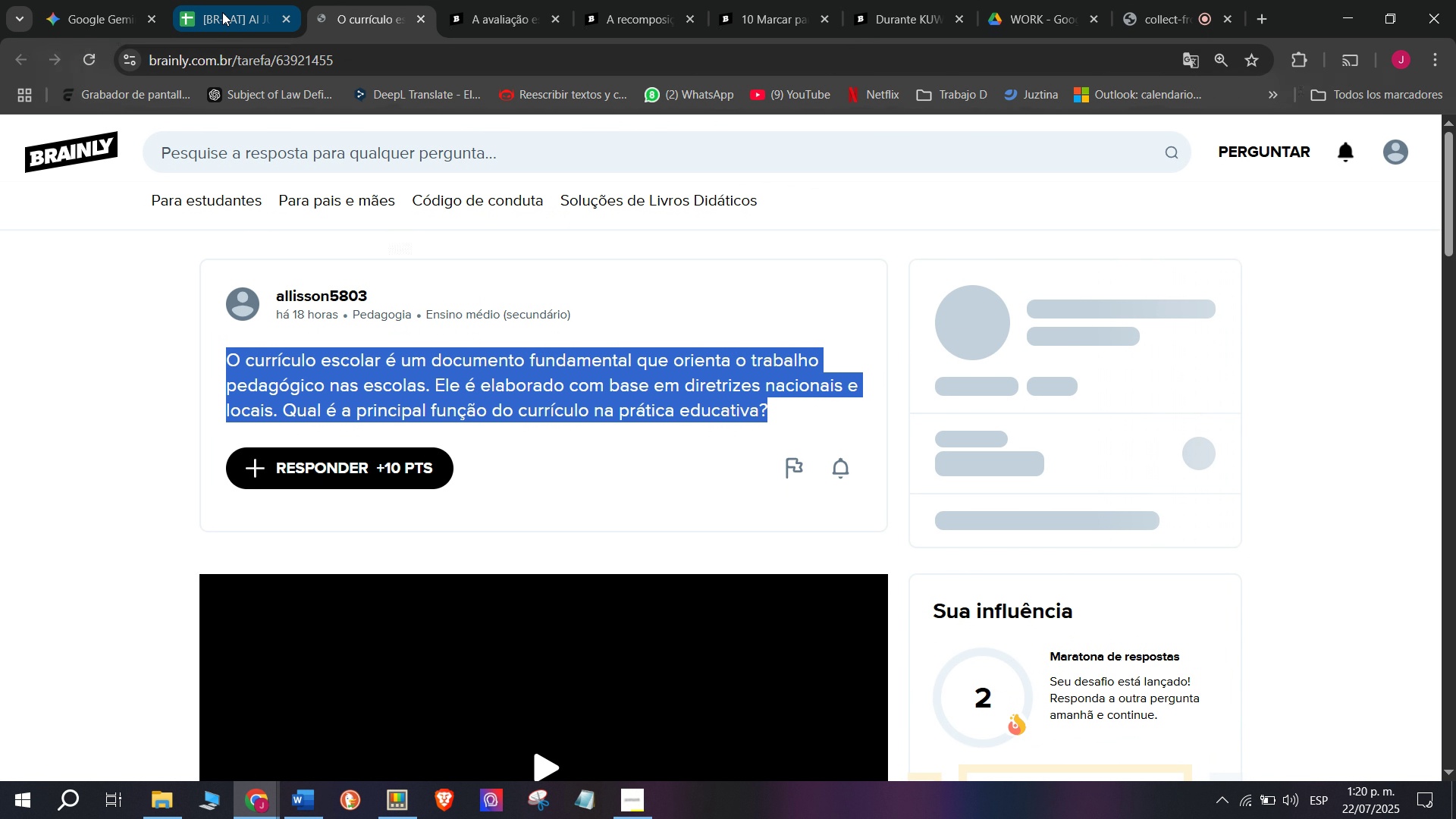 
key(Break)
 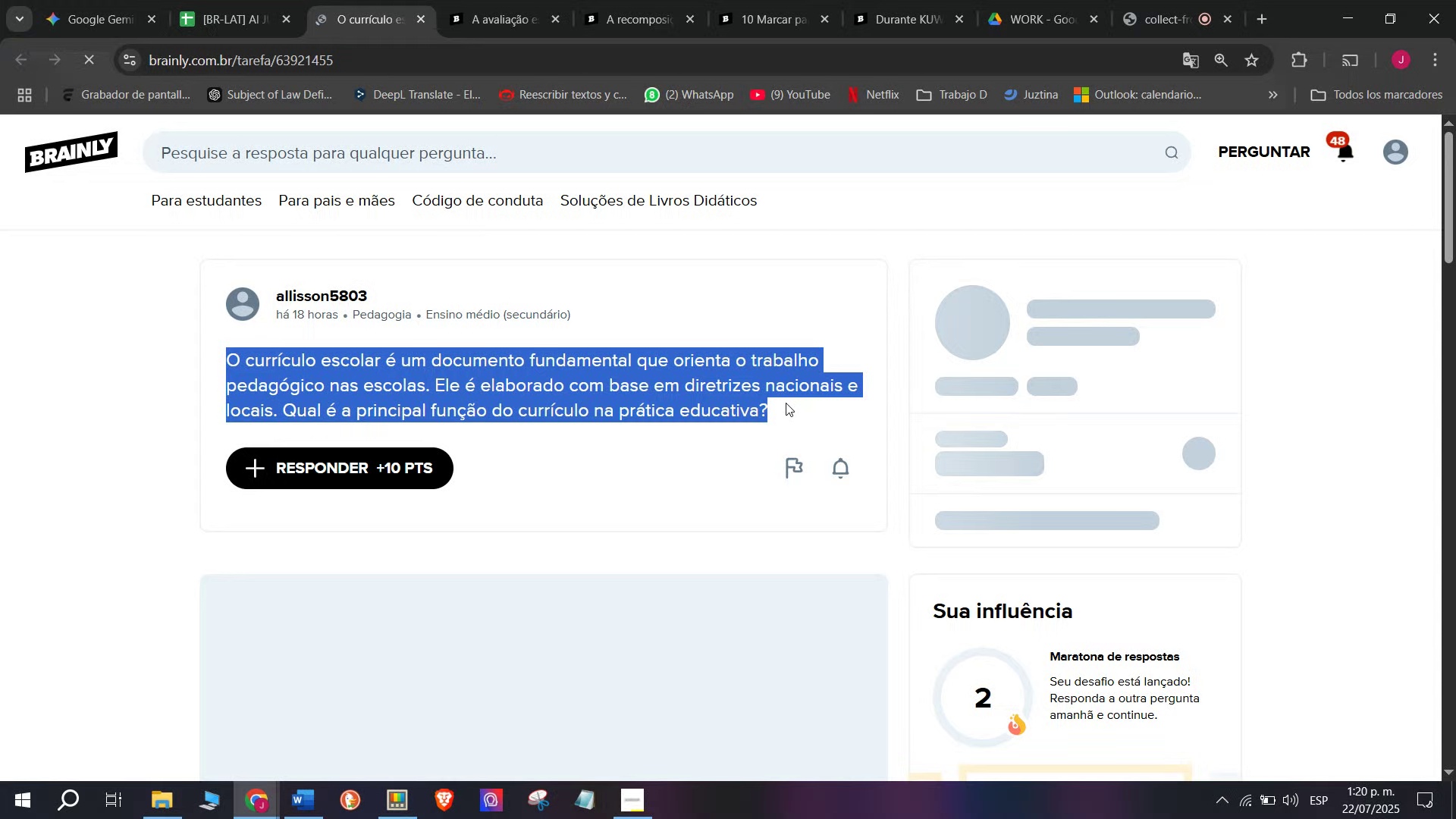 
key(Control+C)
 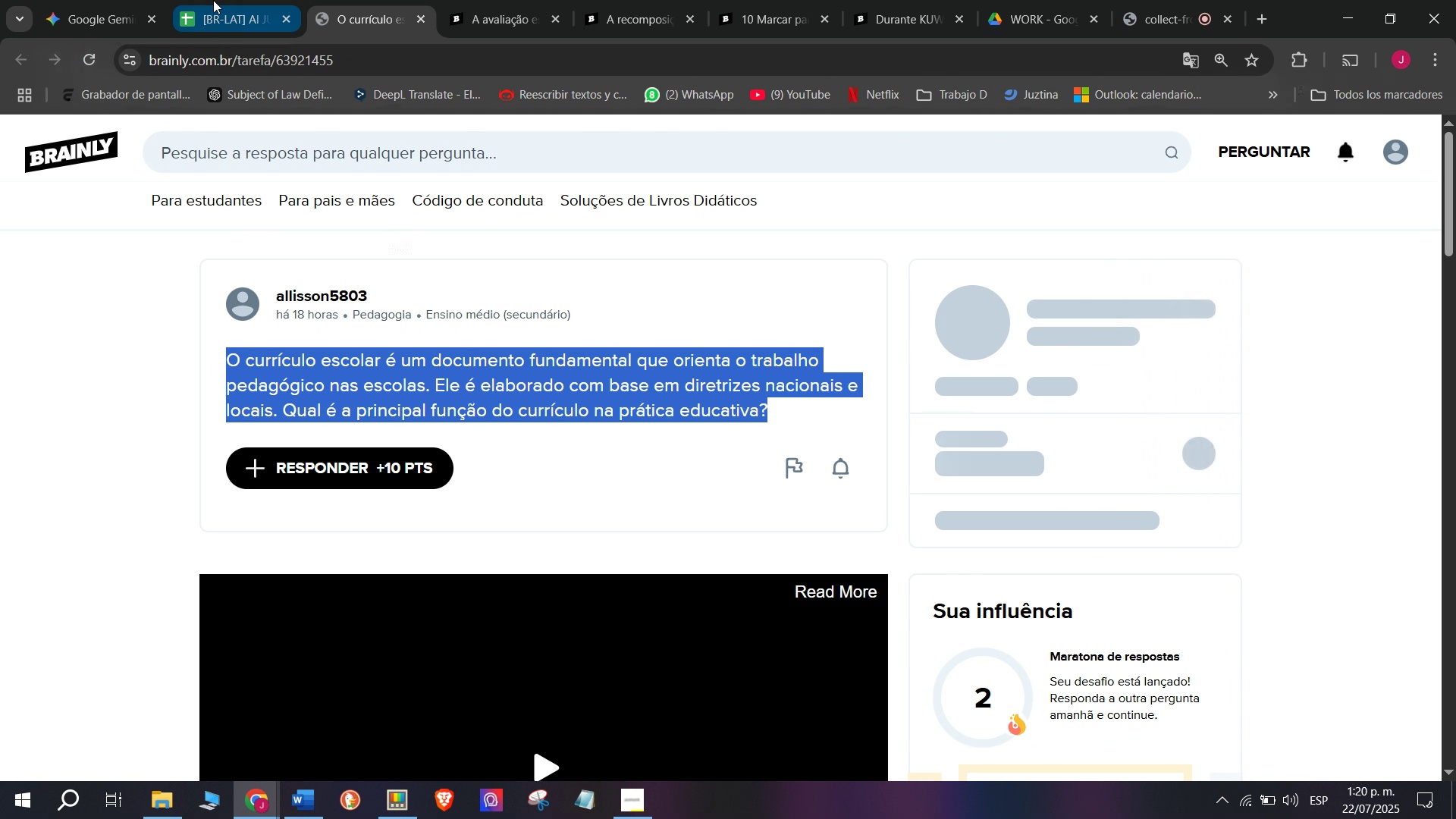 
left_click([213, 0])
 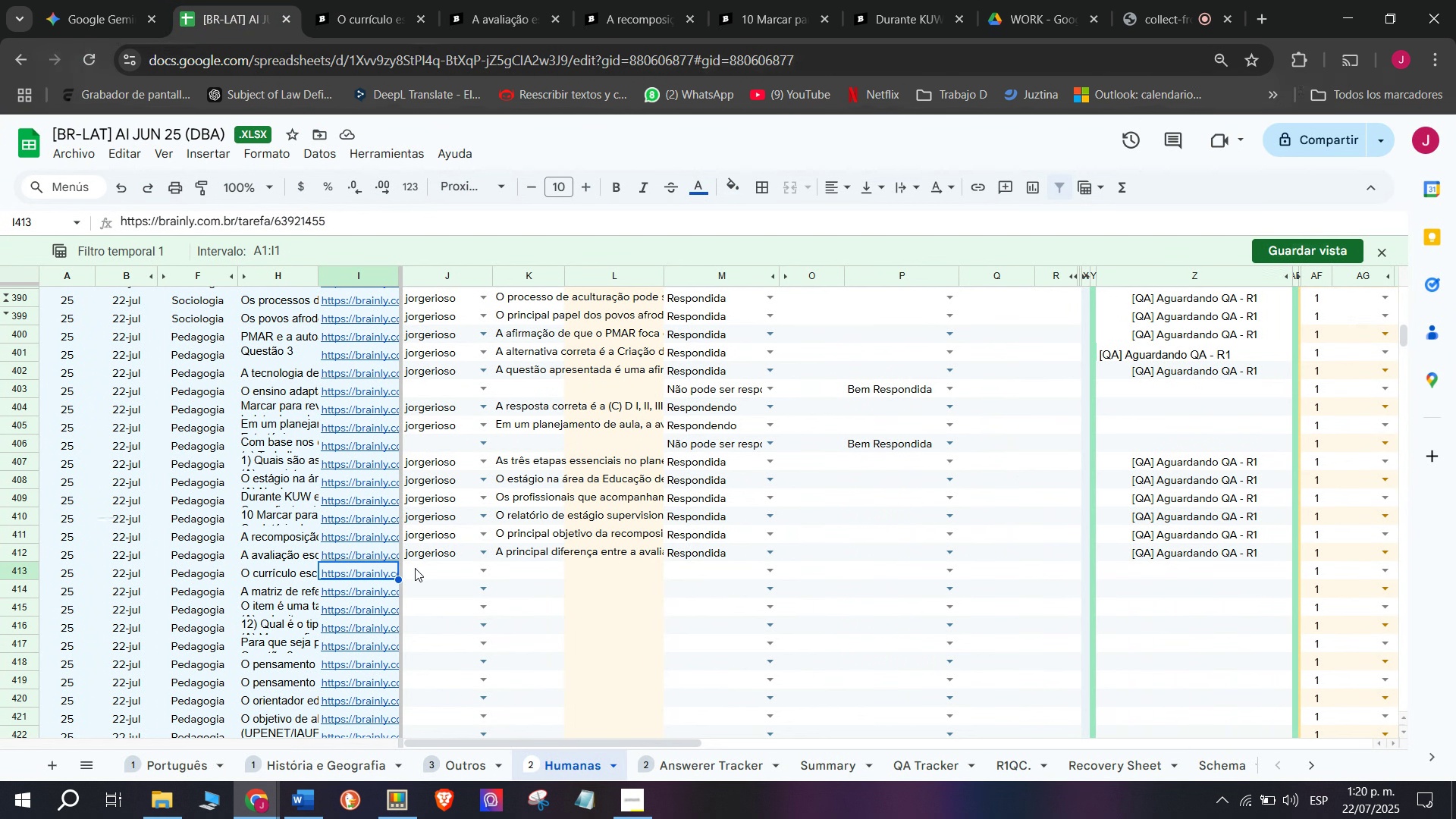 
left_click([421, 569])
 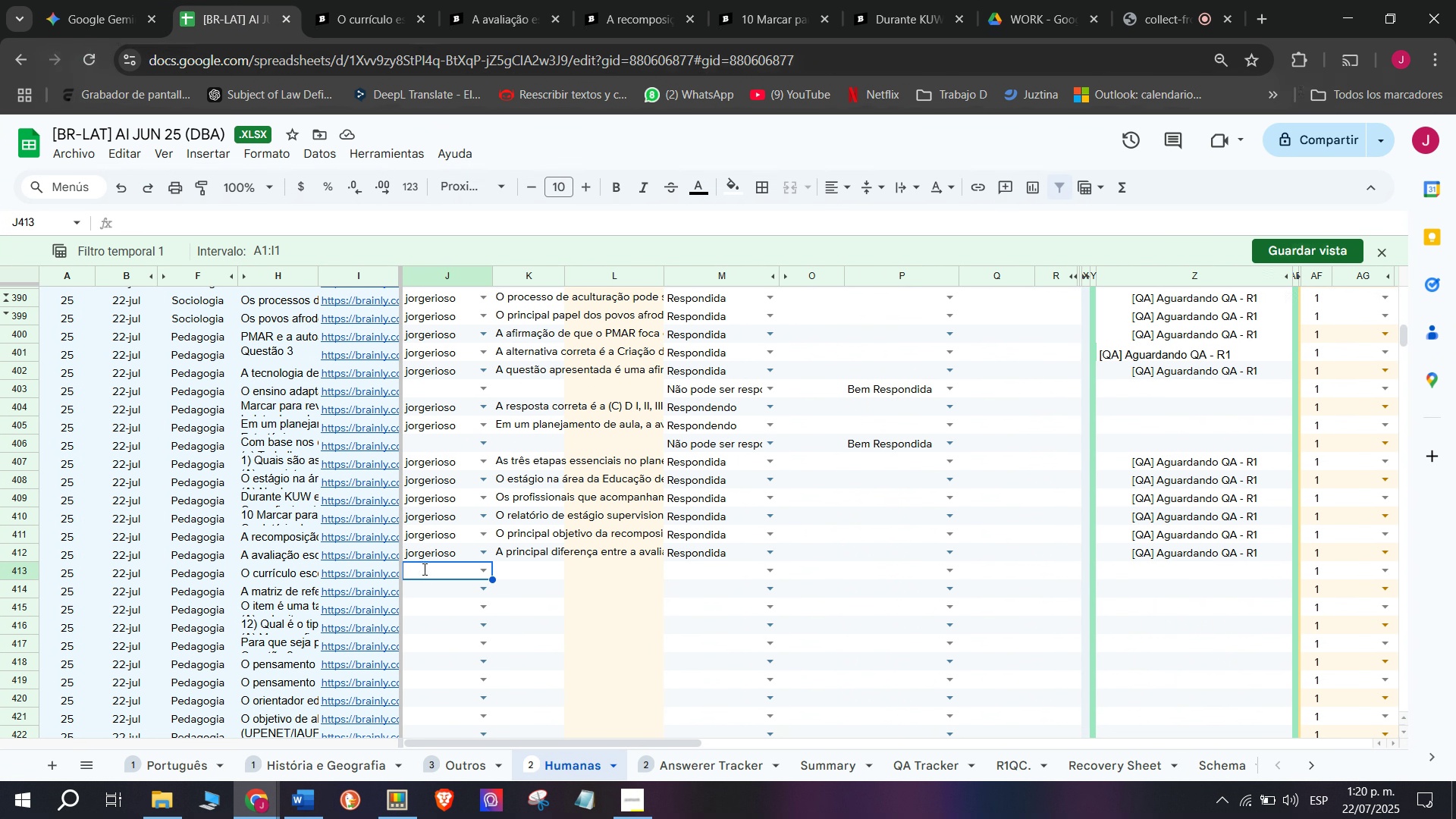 
key(J)
 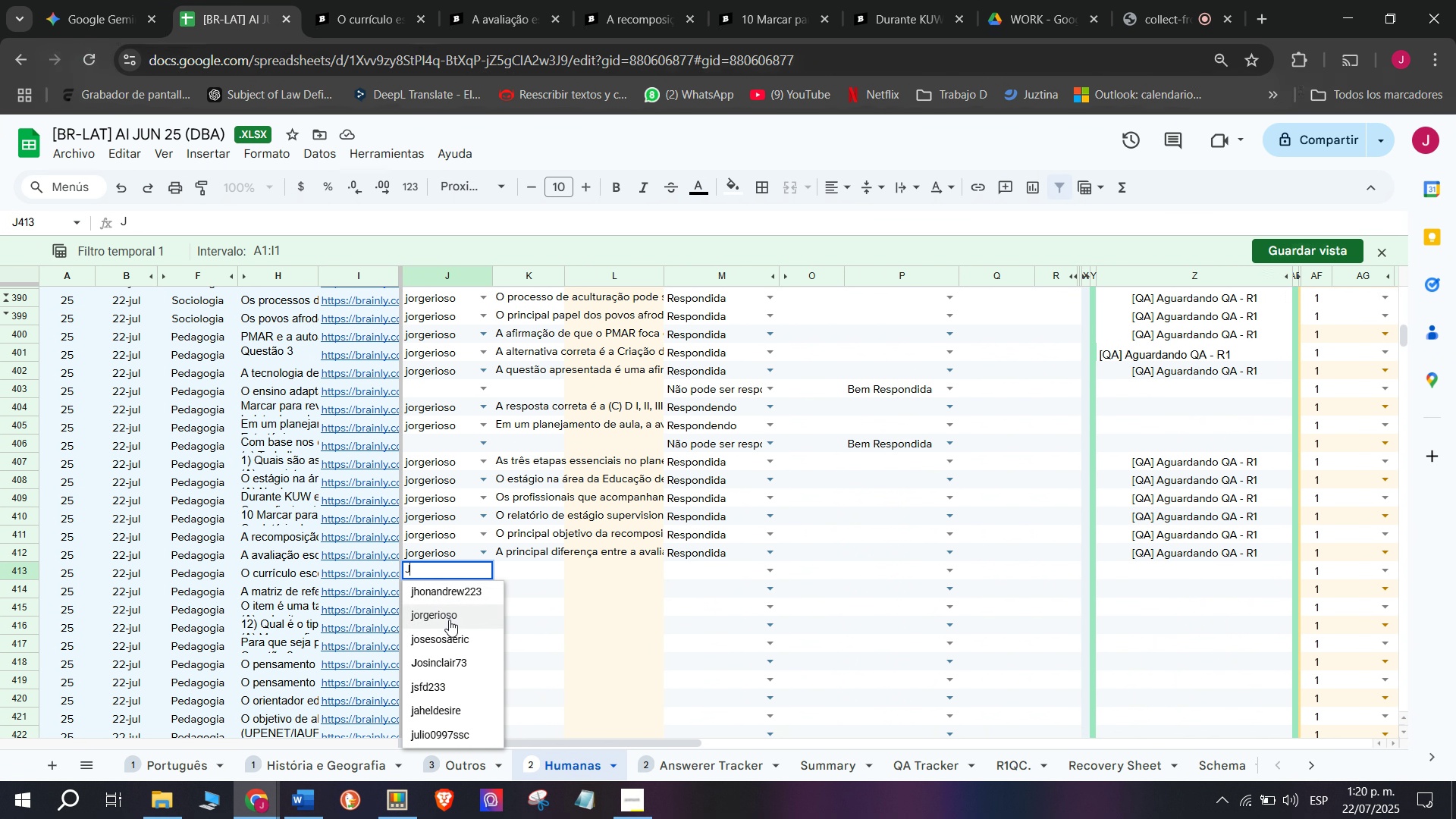 
left_click([449, 620])
 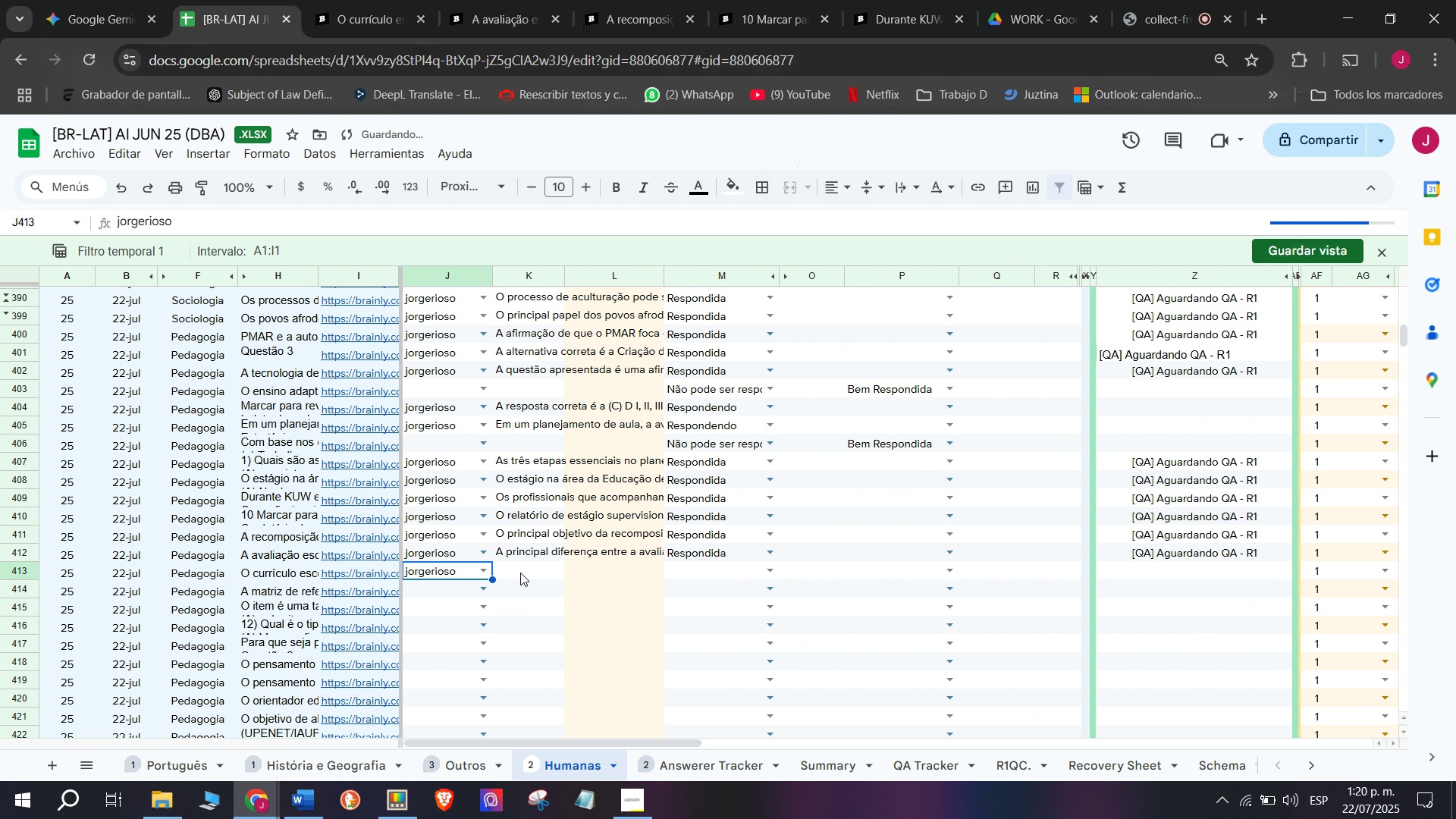 
left_click([522, 573])
 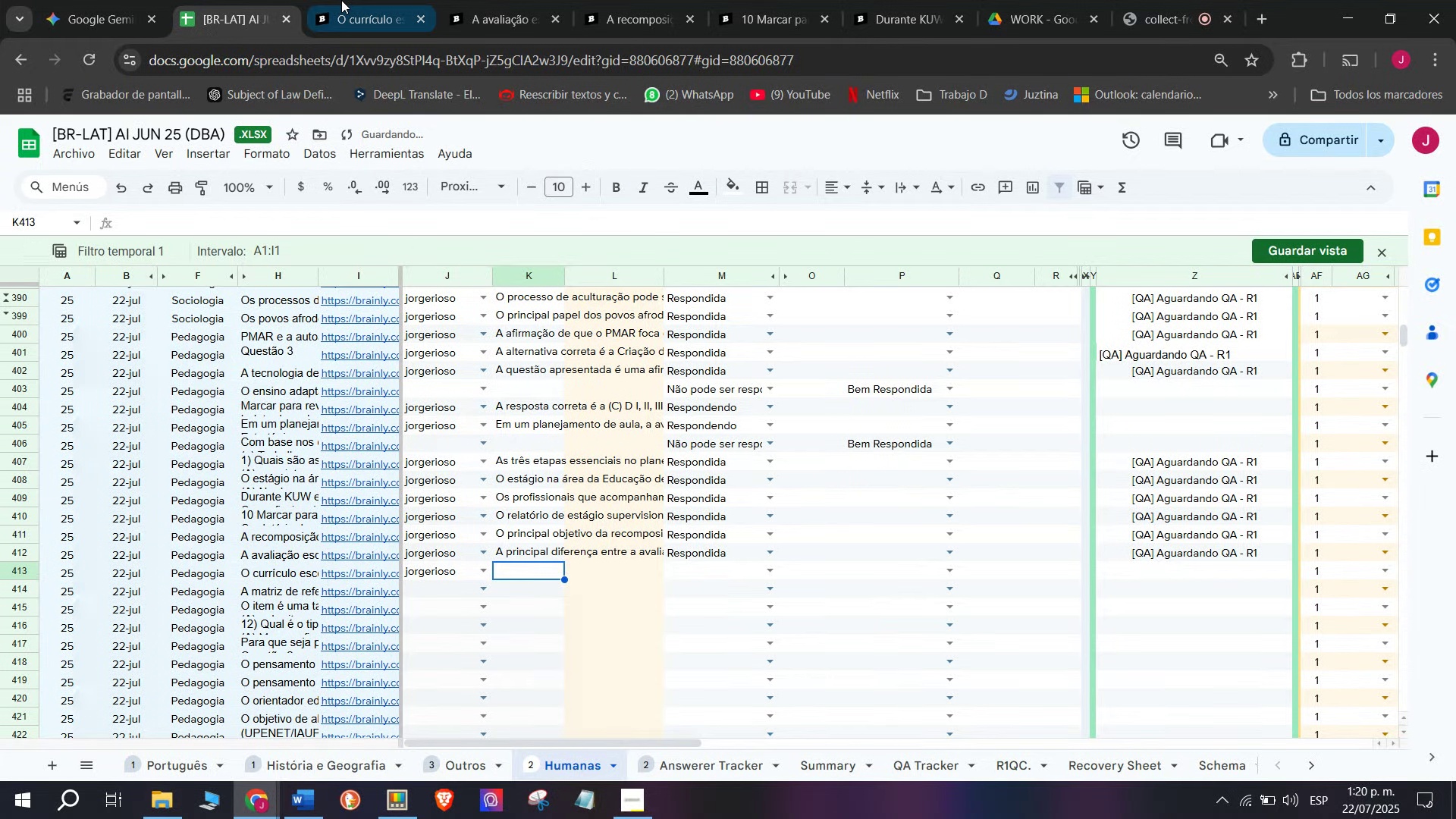 
left_click([341, 0])
 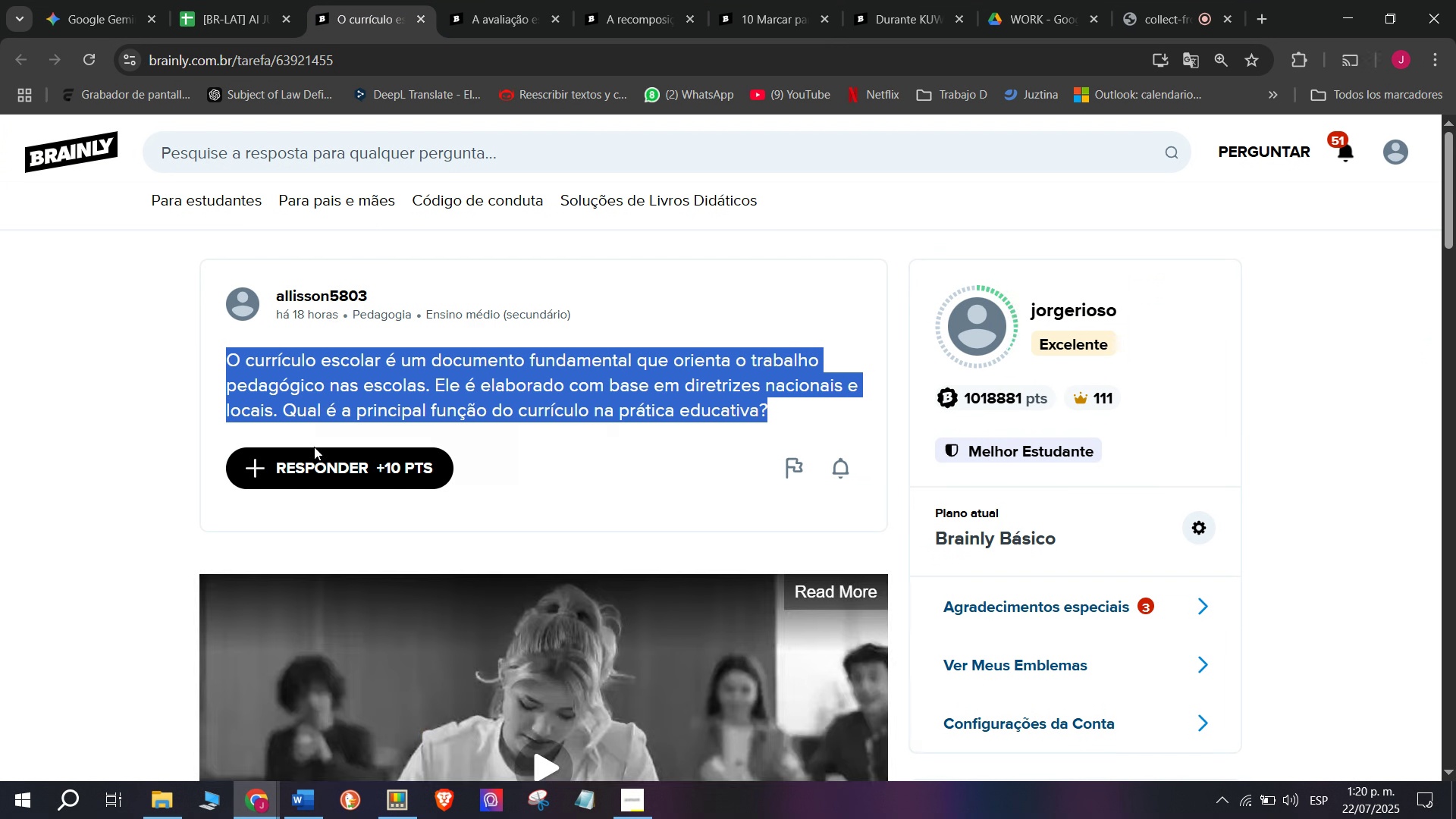 
key(Break)
 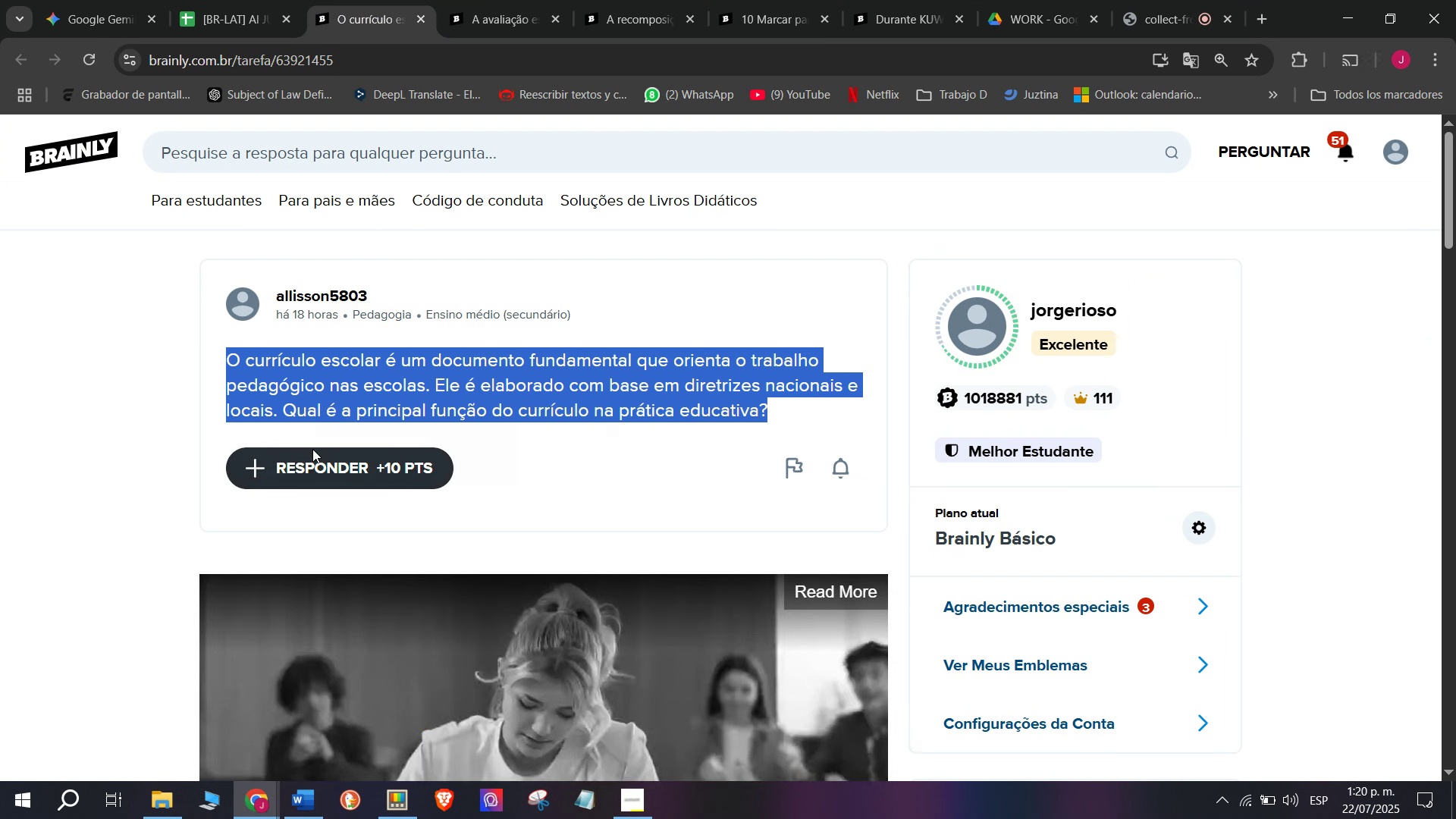 
key(Control+ControlLeft)
 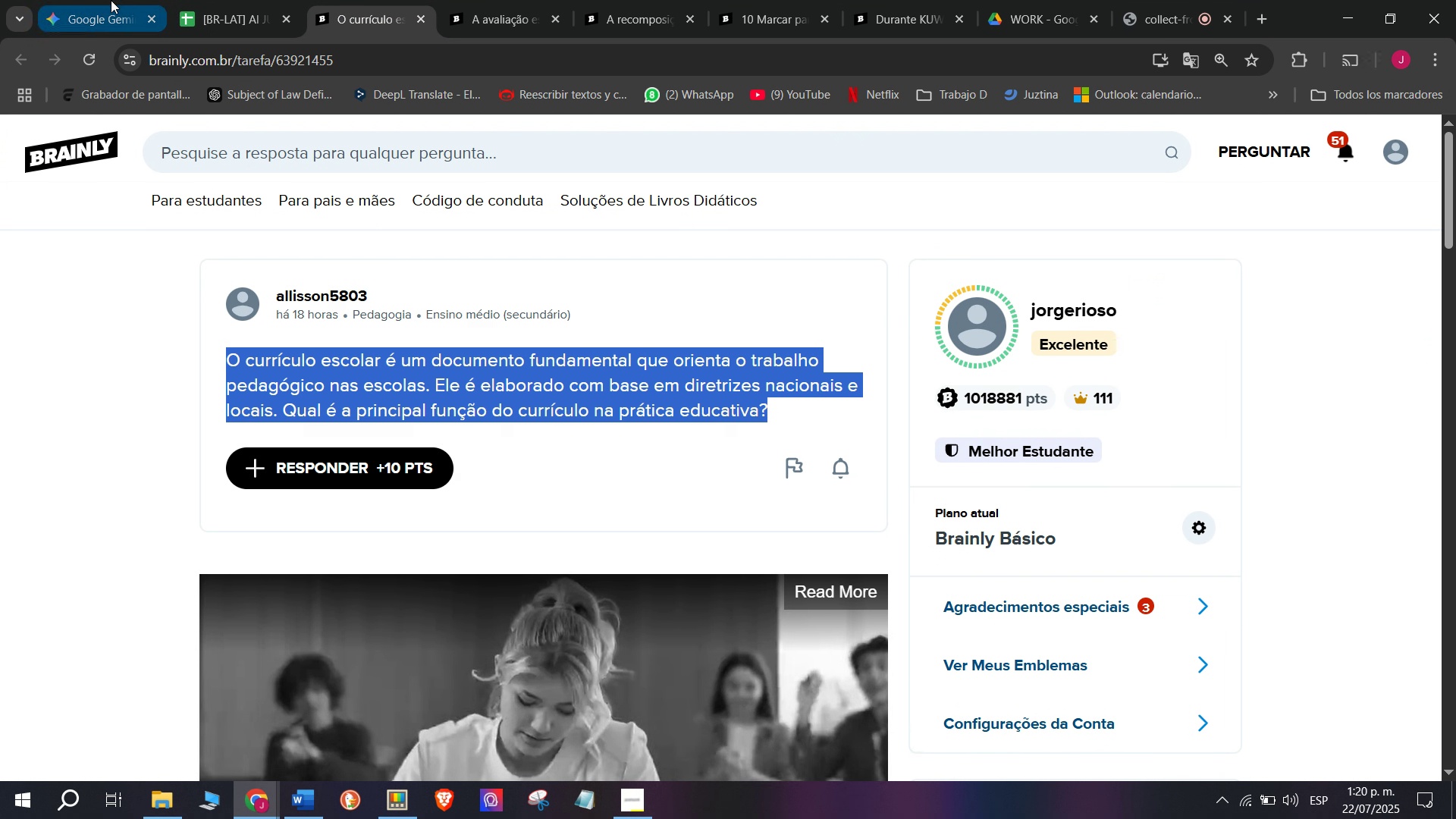 
key(Control+C)
 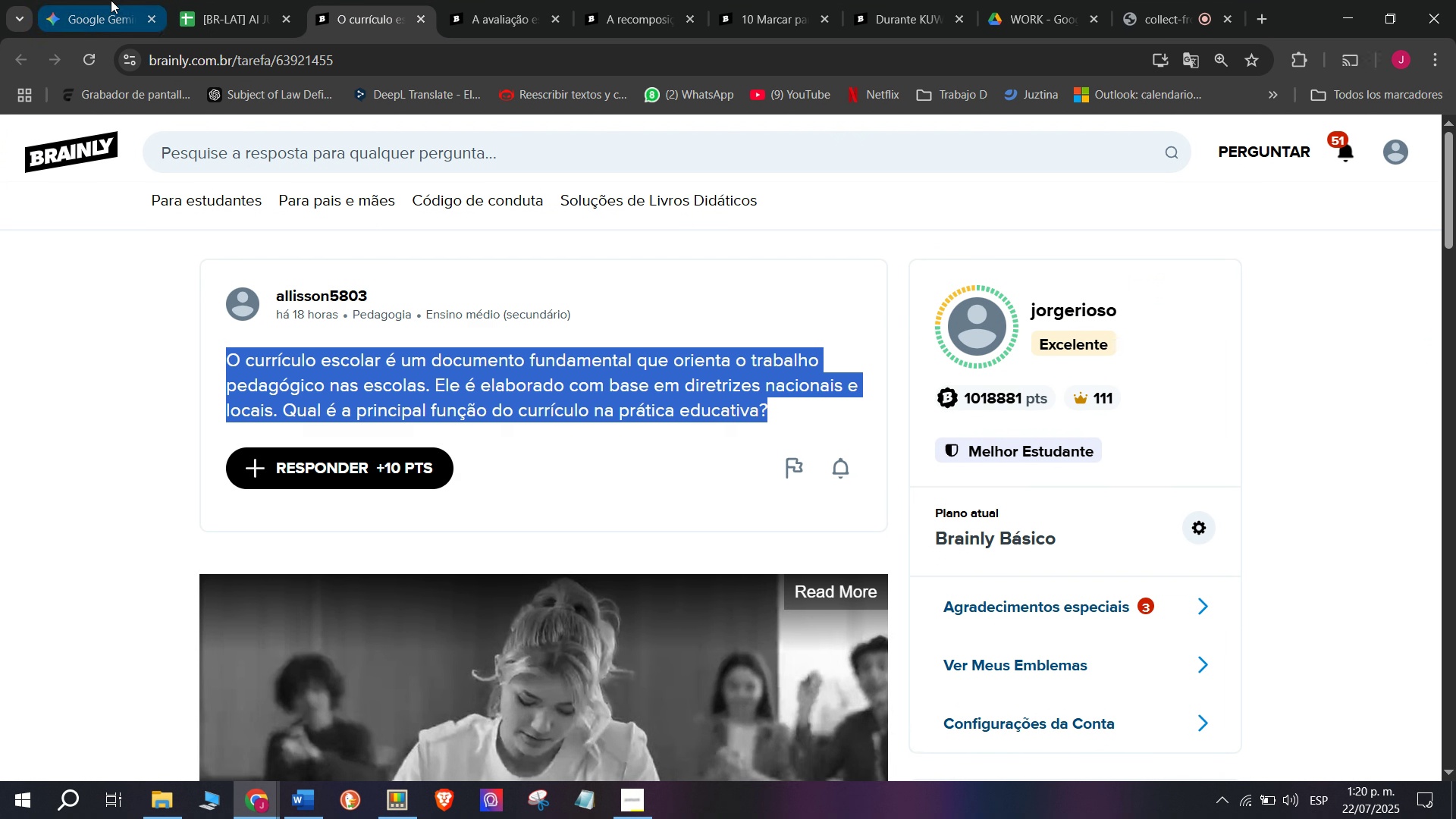 
left_click([111, 0])
 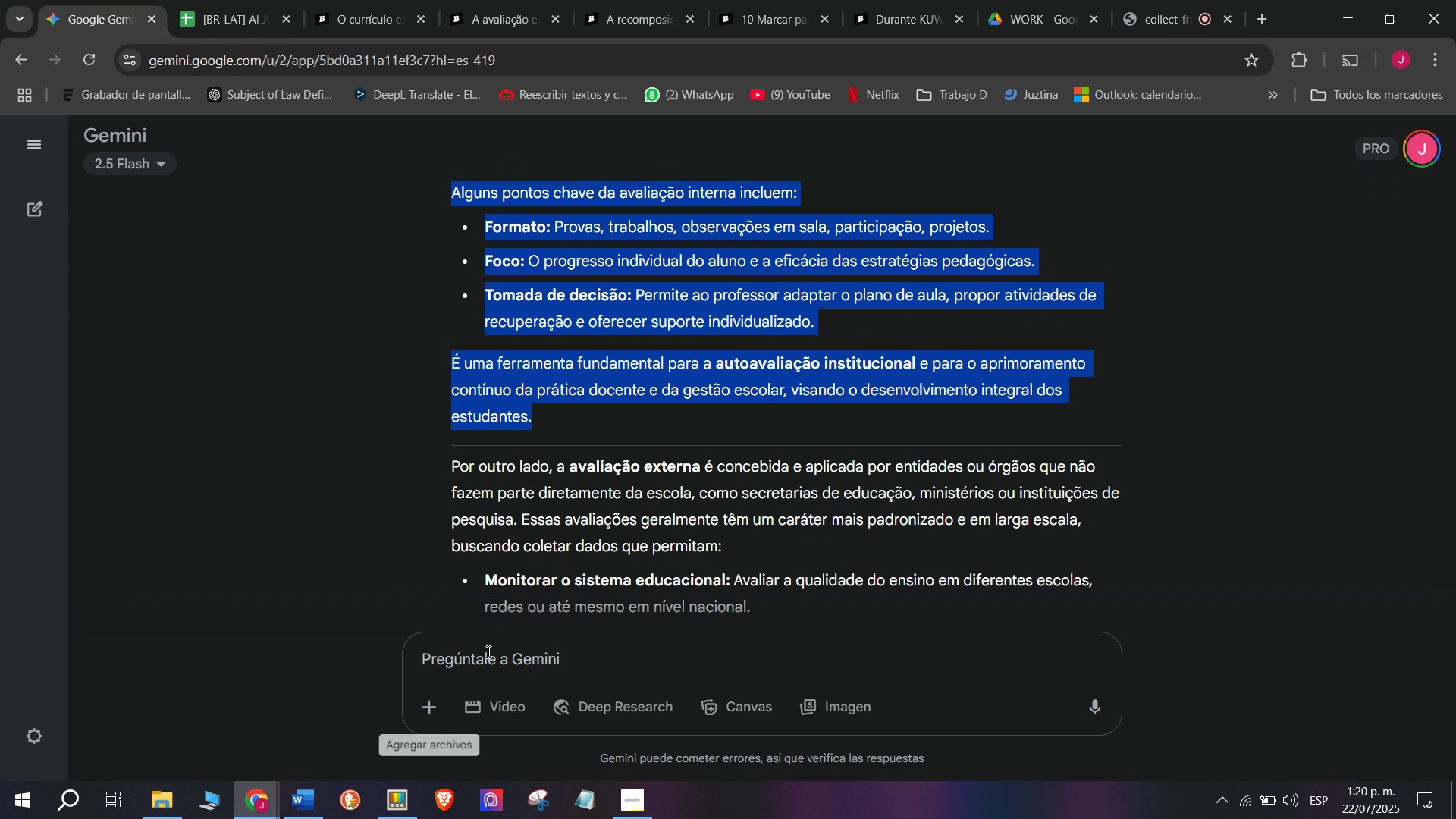 
left_click([492, 651])
 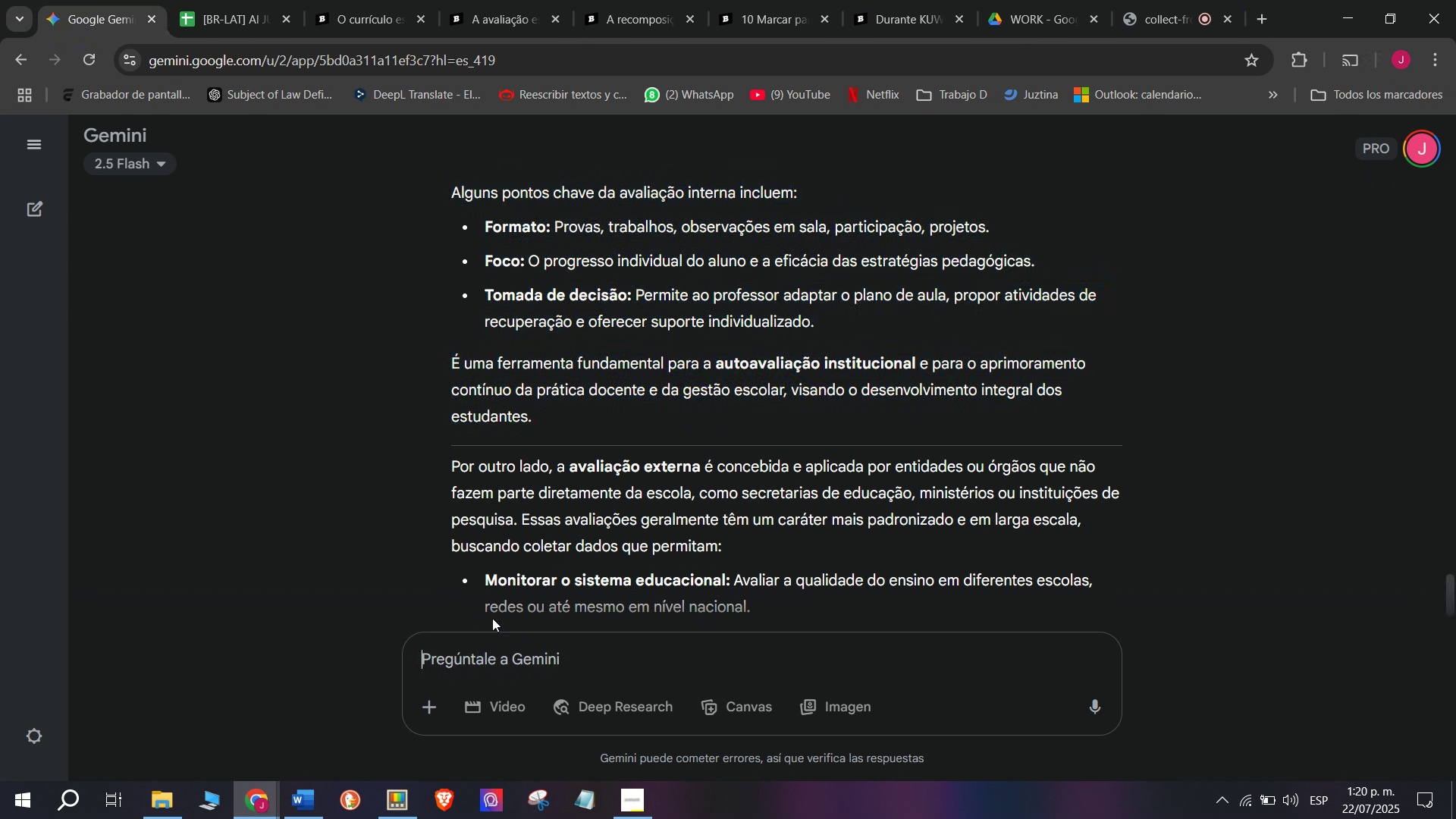 
key(Meta+MetaLeft)
 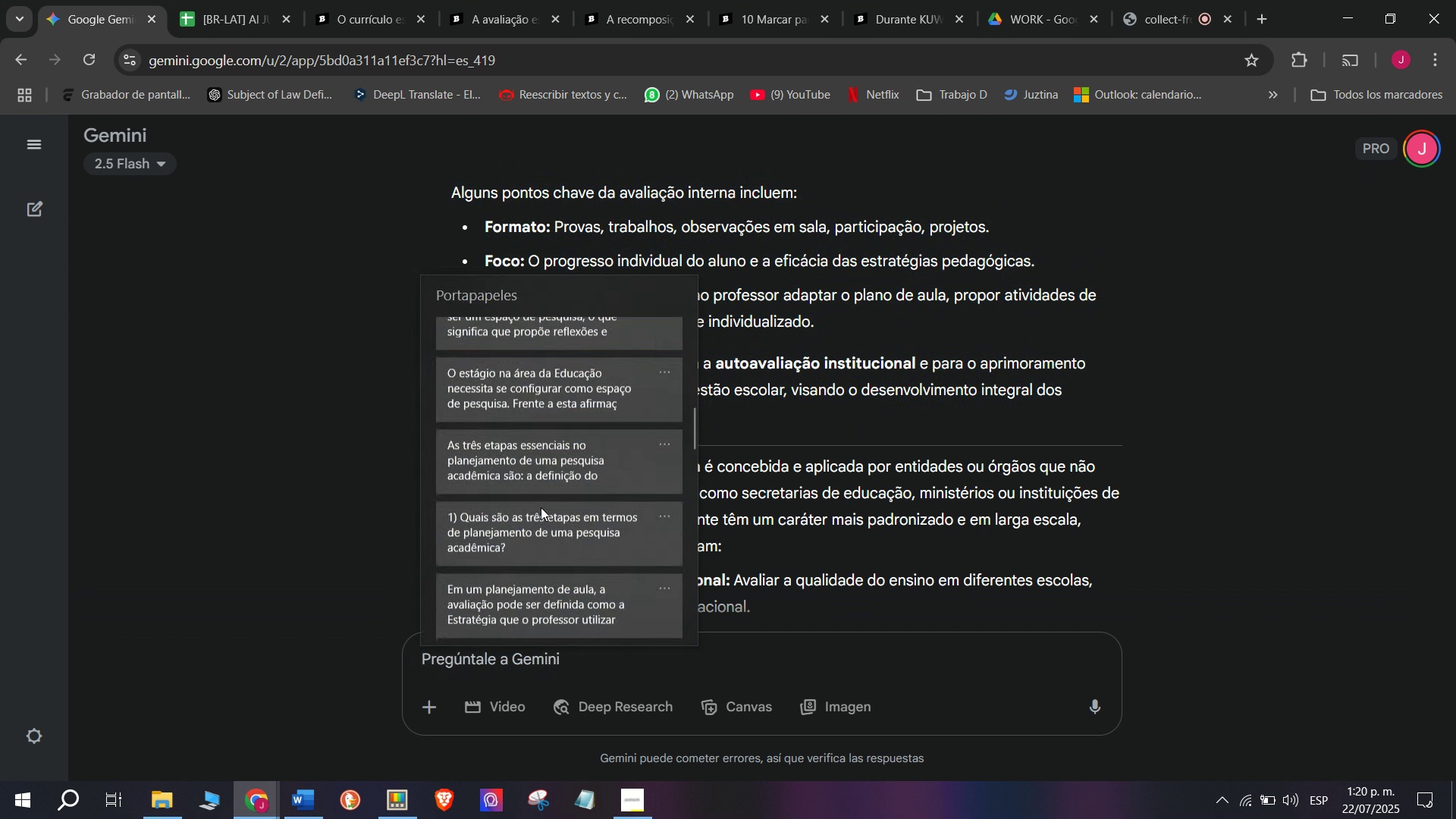 
key(Meta+V)
 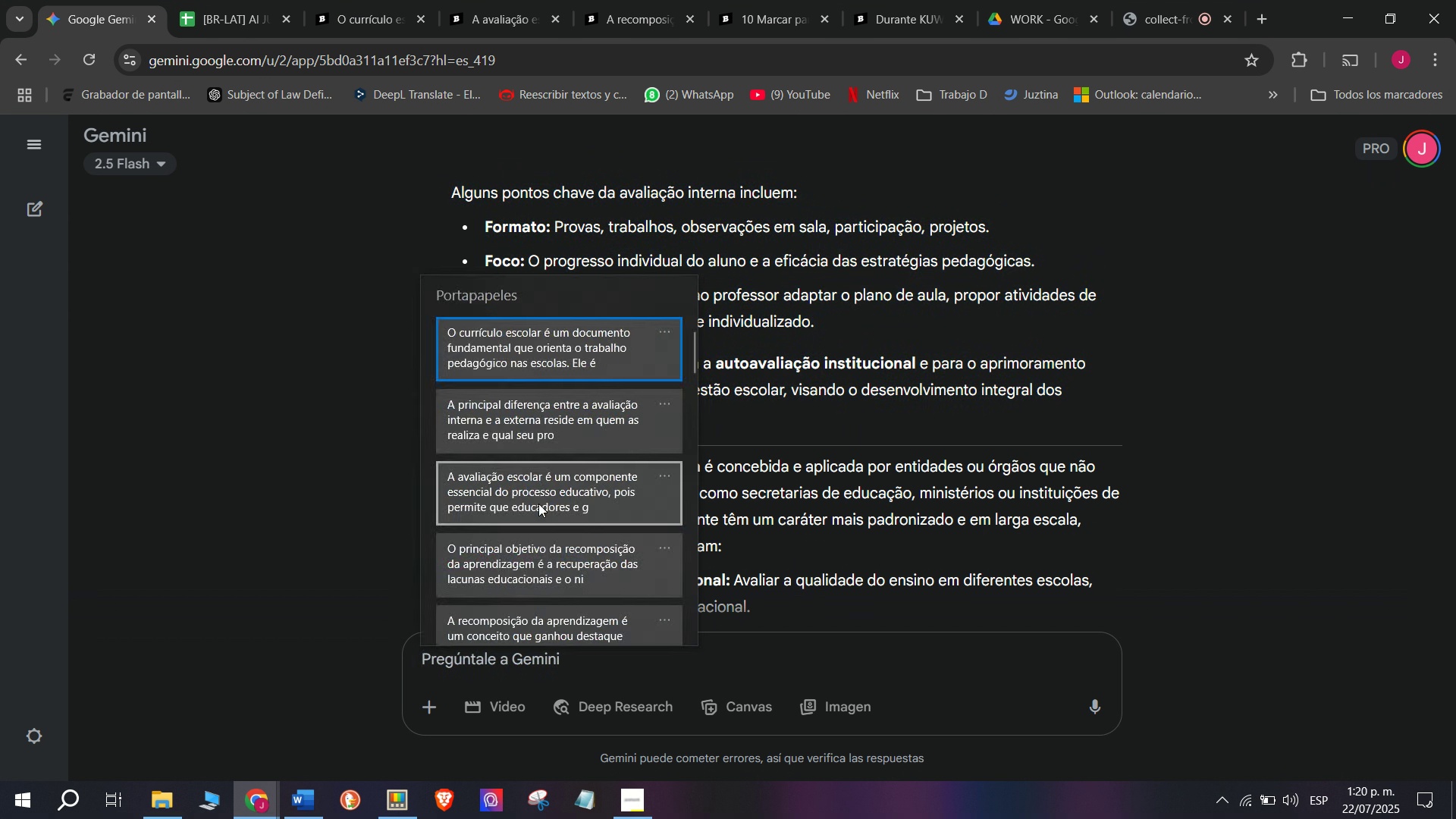 
scroll: coordinate [541, 507], scroll_direction: down, amount: 23.0
 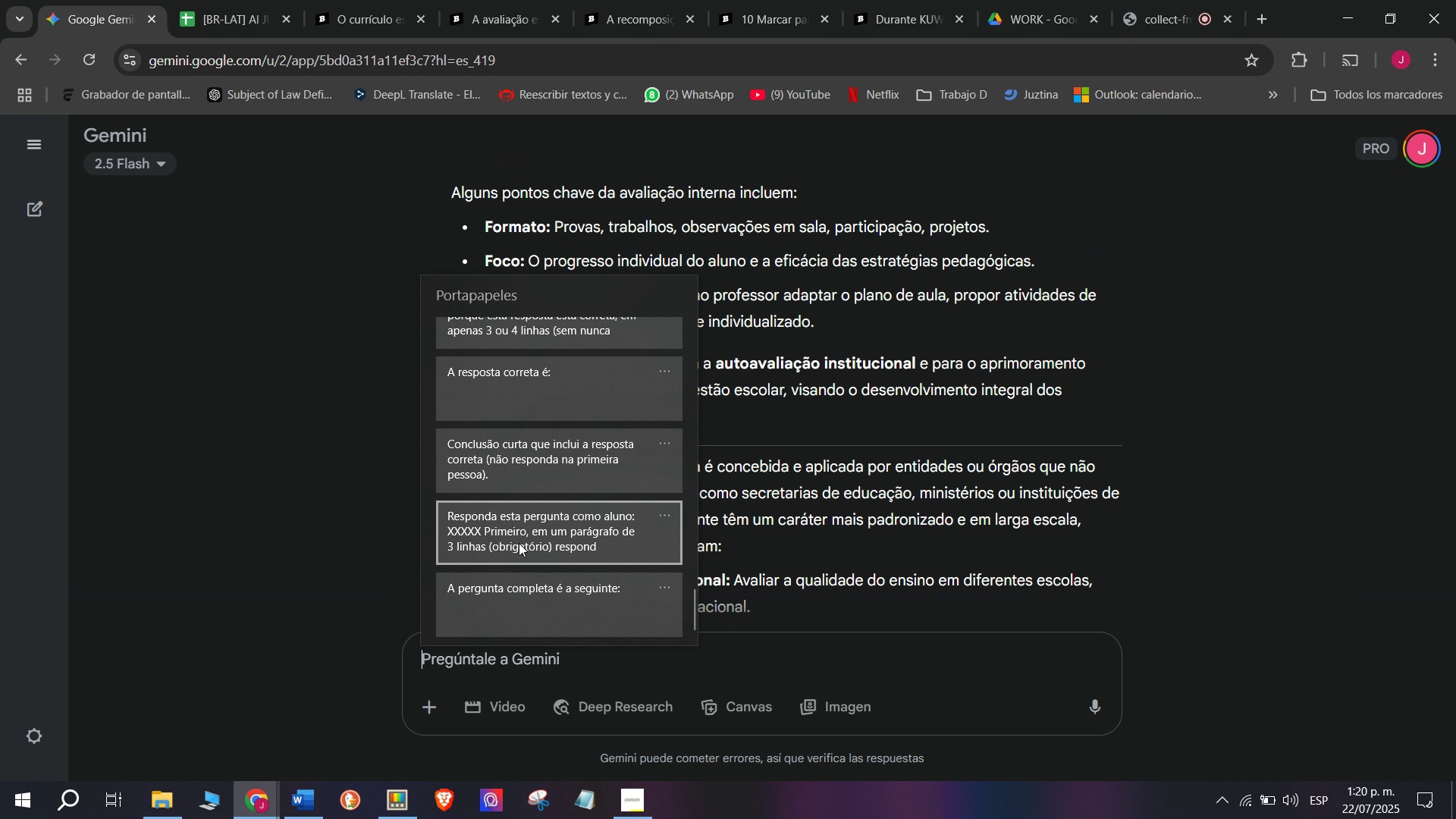 
left_click([517, 543])
 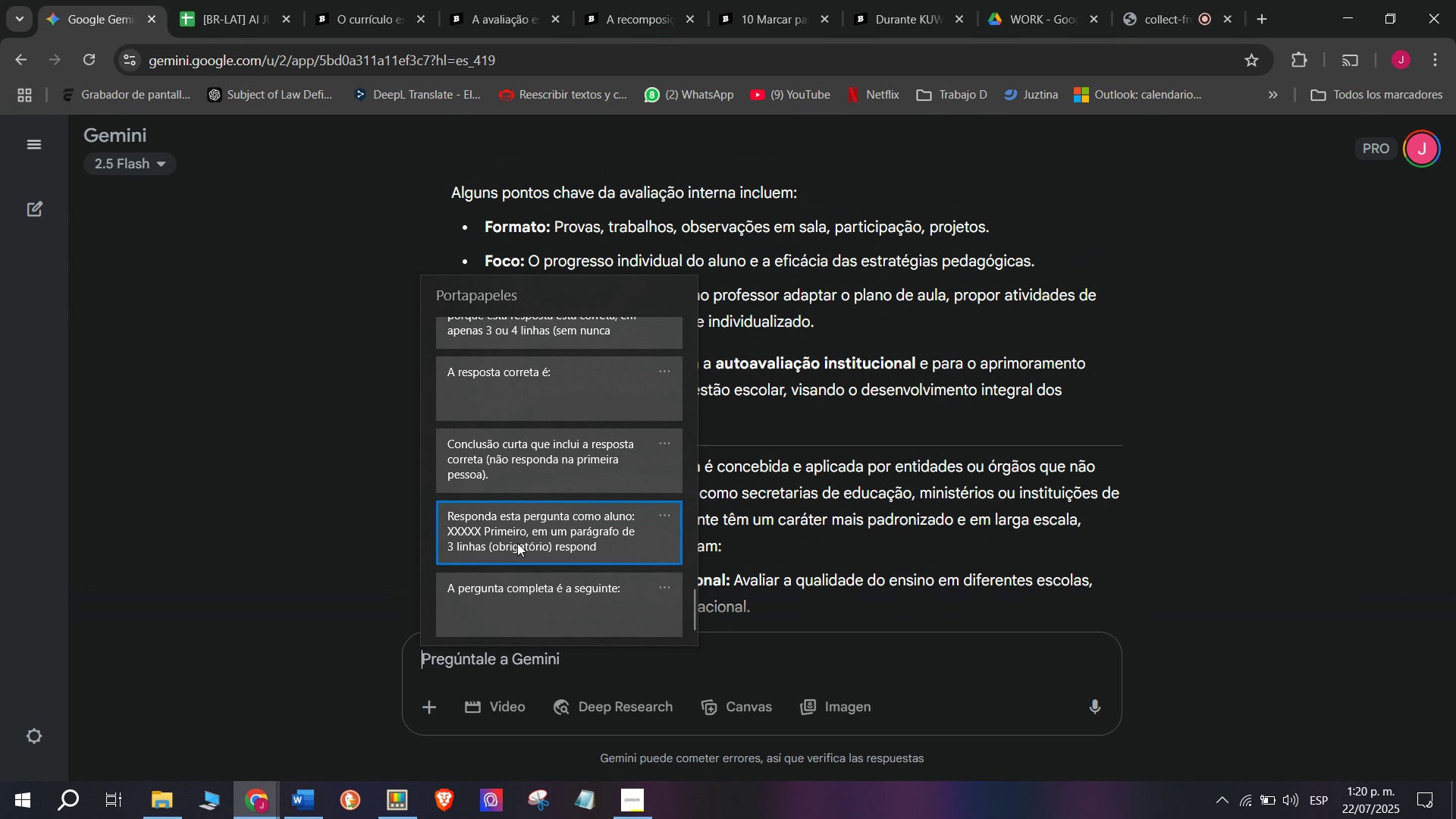 
key(Control+ControlLeft)
 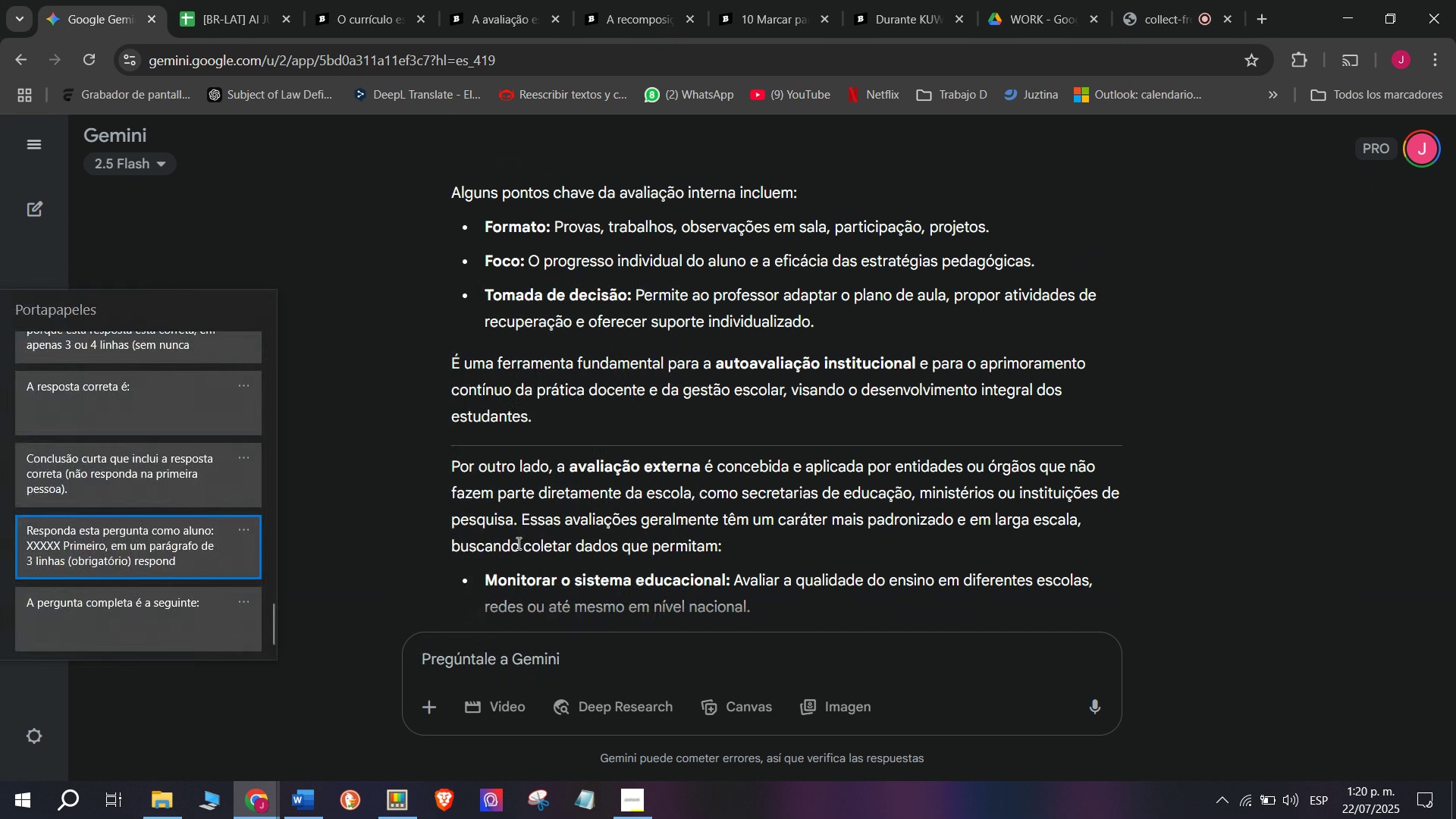 
key(Control+V)
 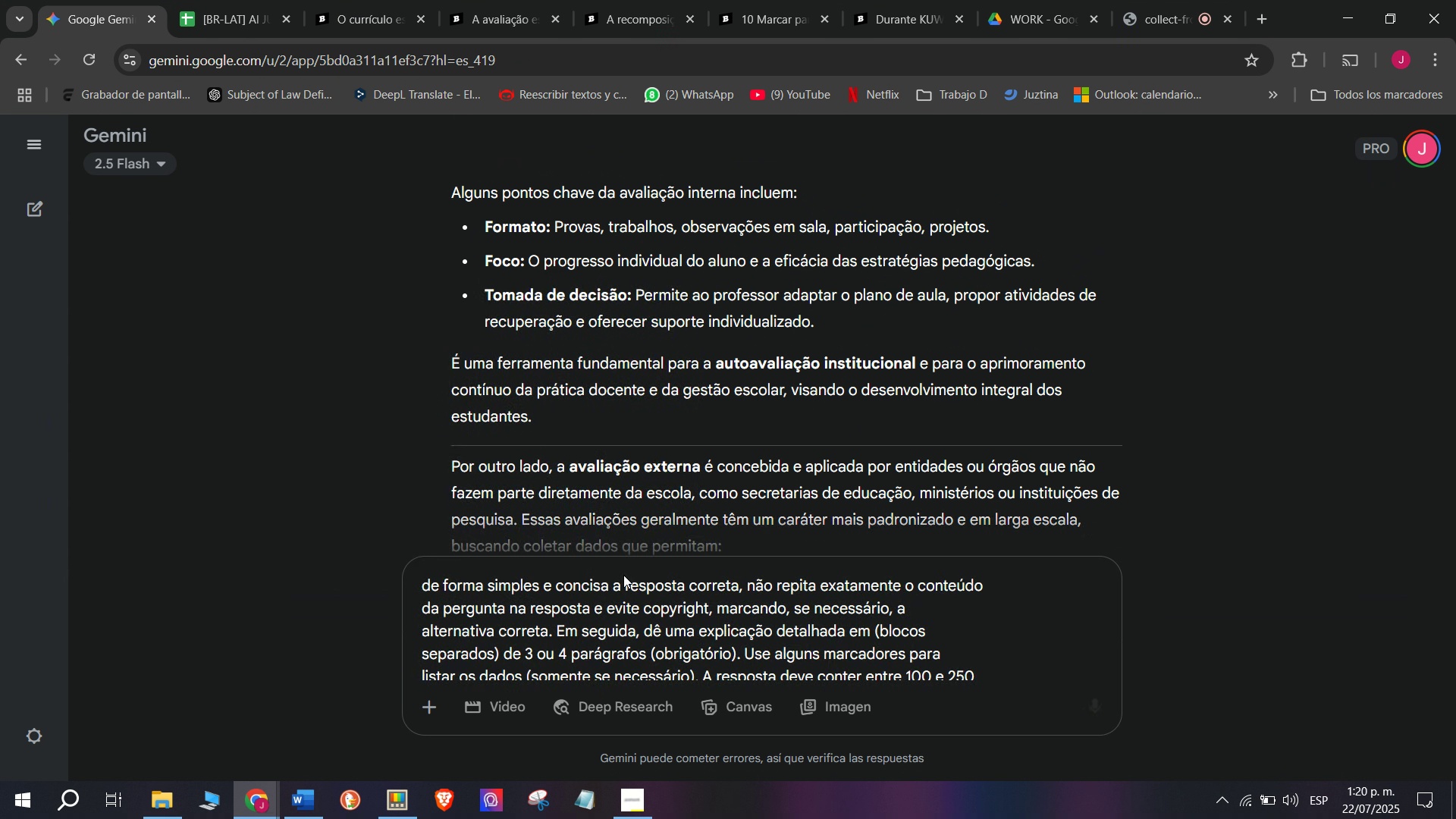 
scroll: coordinate [666, 590], scroll_direction: up, amount: 3.0
 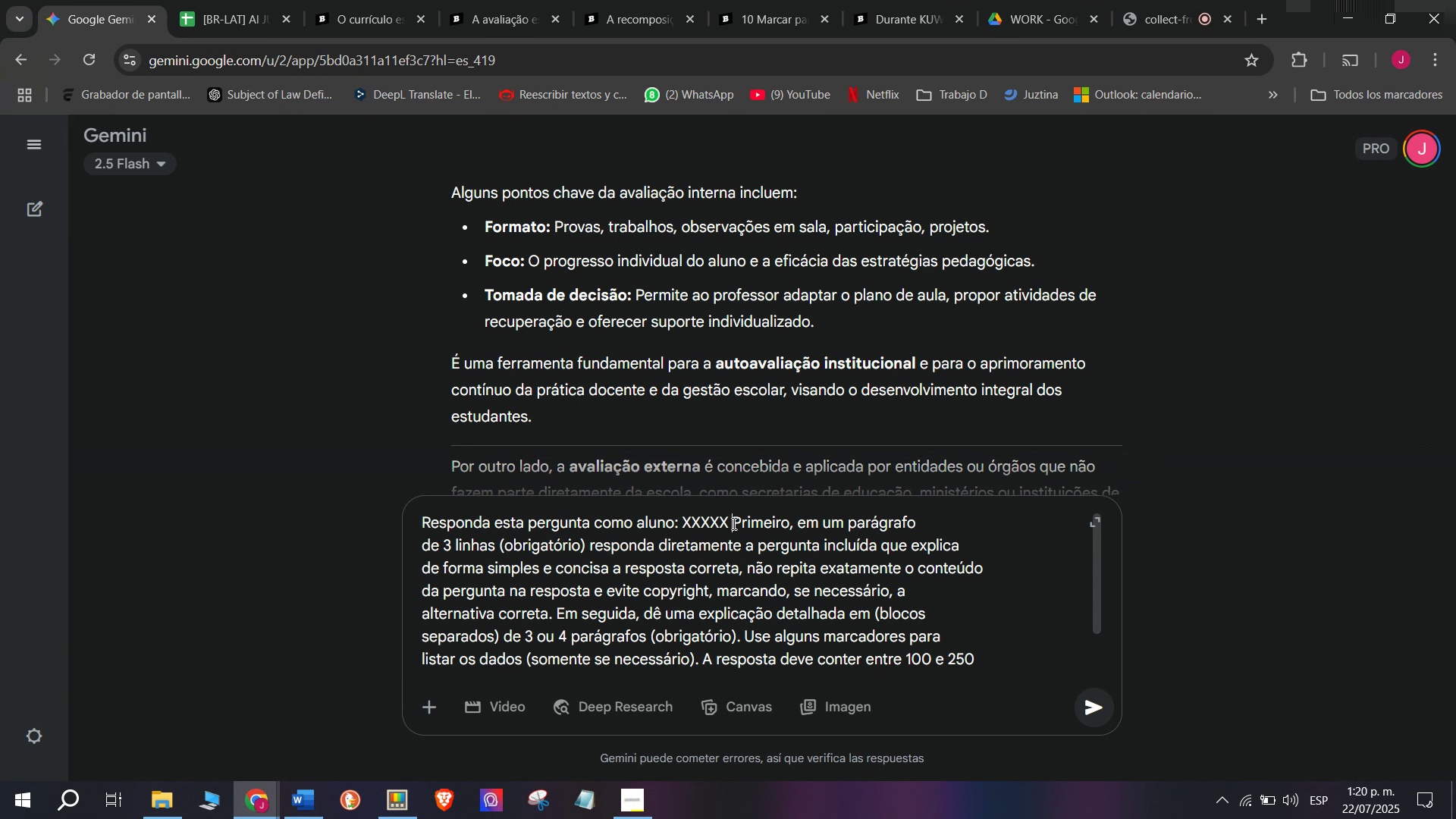 
left_click_drag(start_coordinate=[733, 523], to_coordinate=[679, 522])
 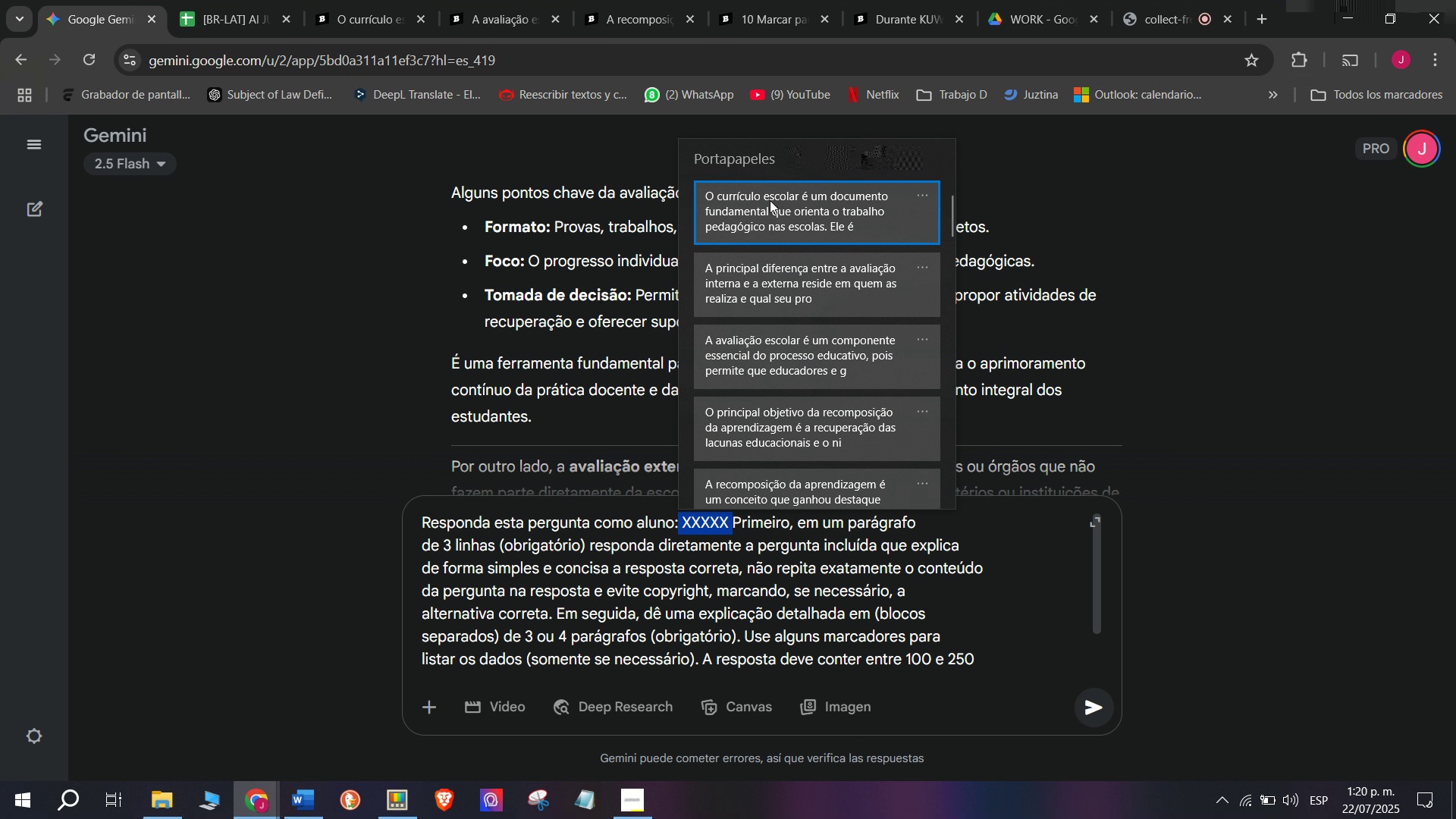 
key(C)
 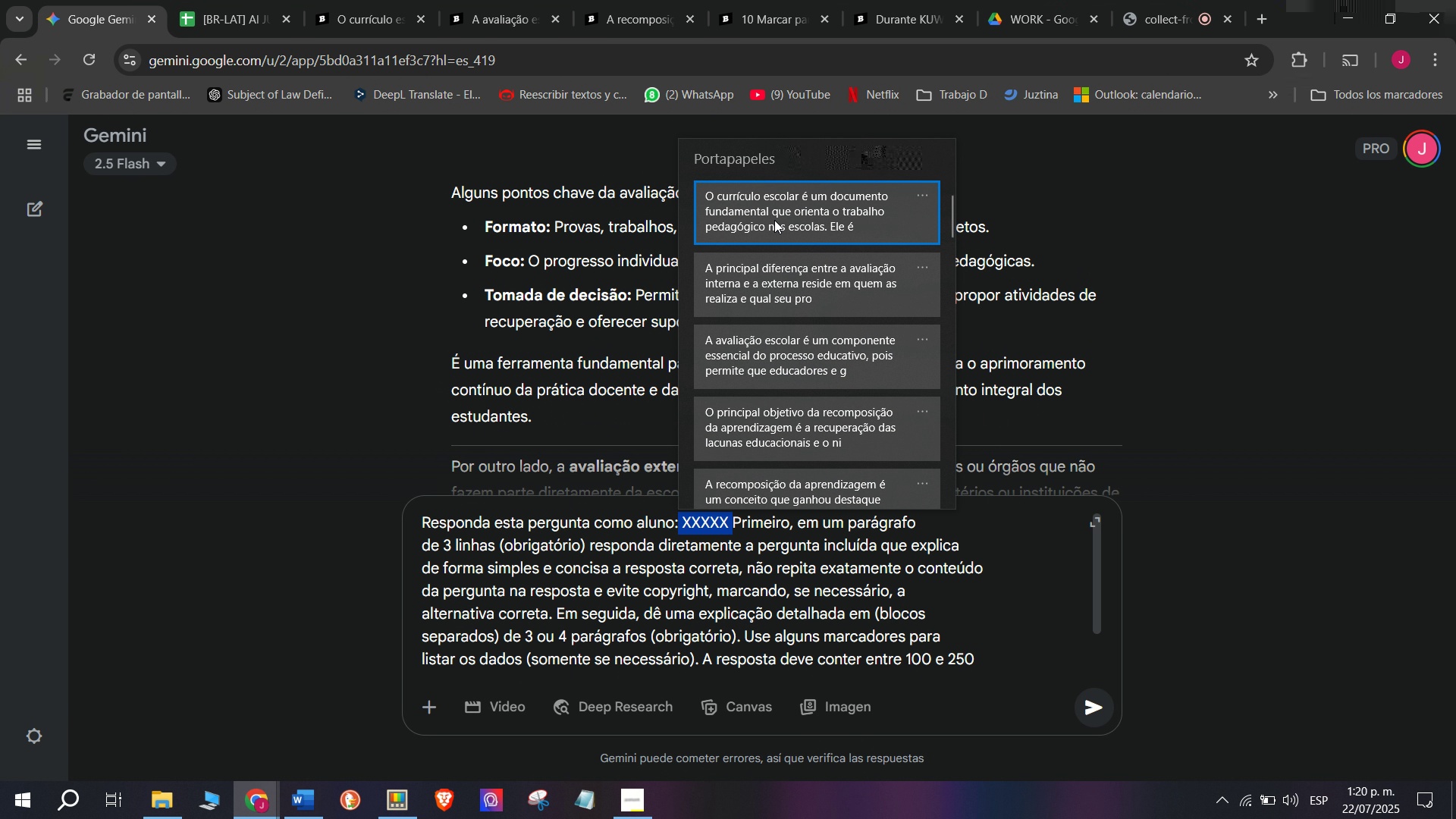 
key(Meta+MetaLeft)
 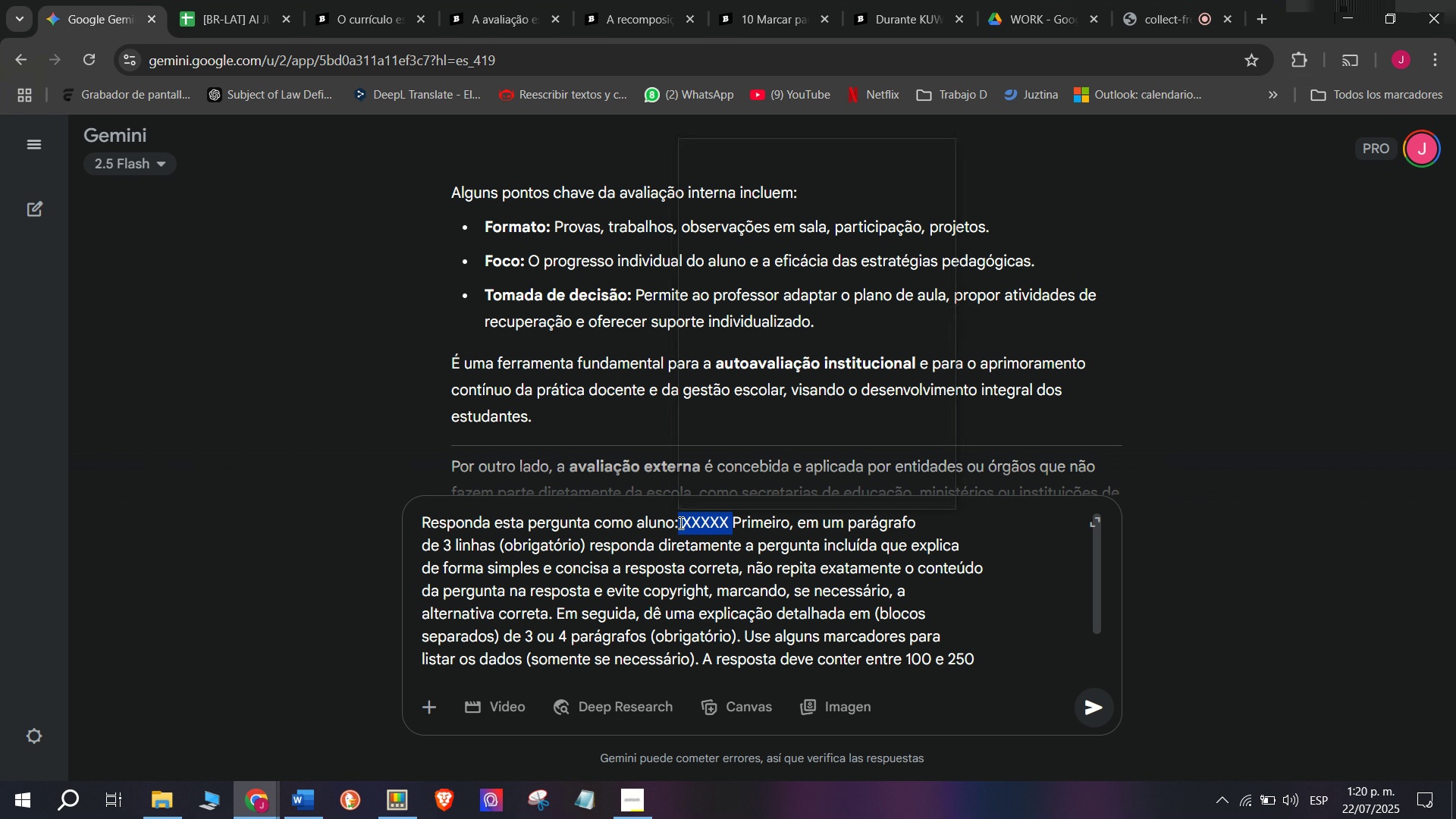 
key(Meta+V)
 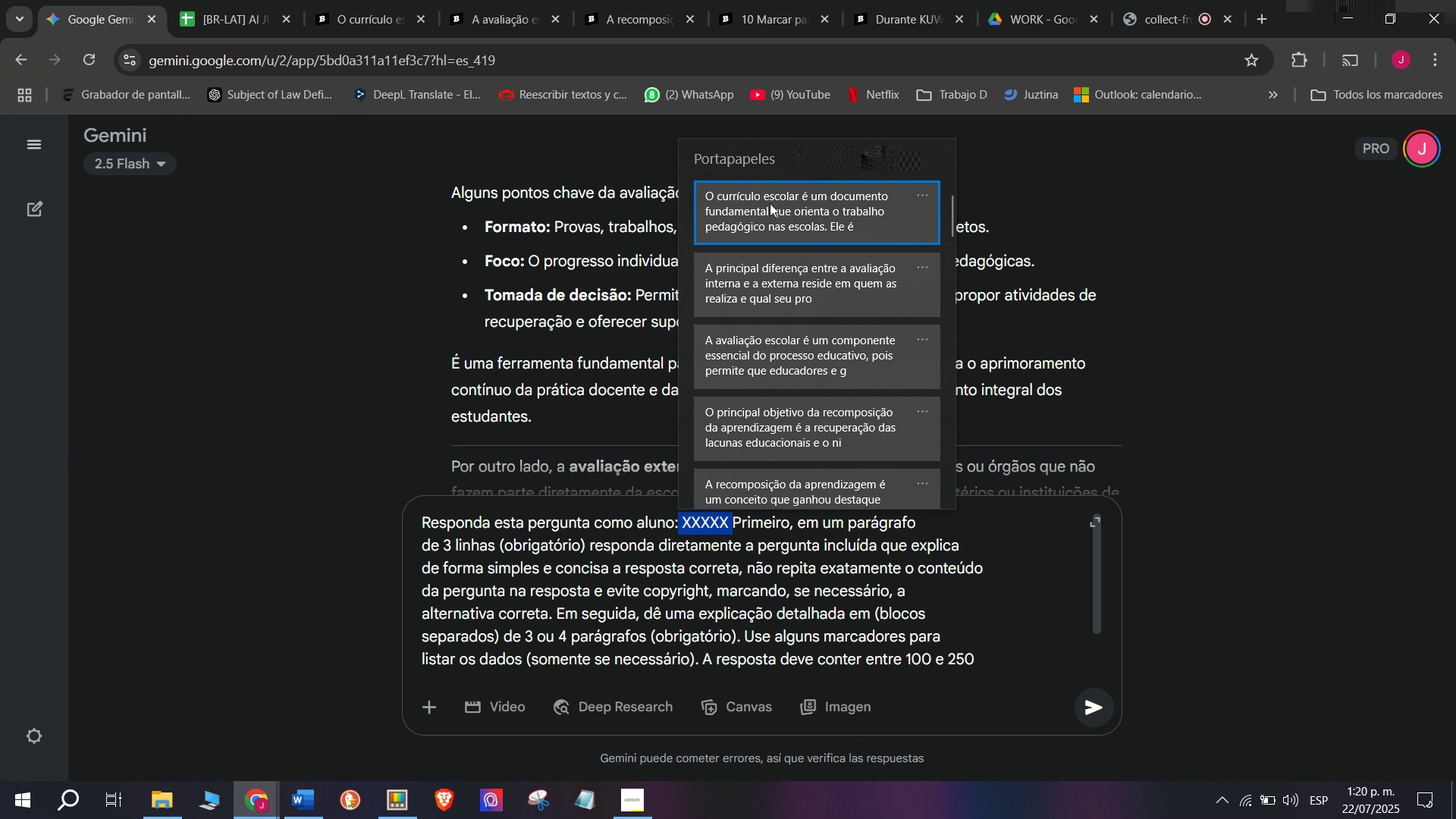 
key(Control+ControlLeft)
 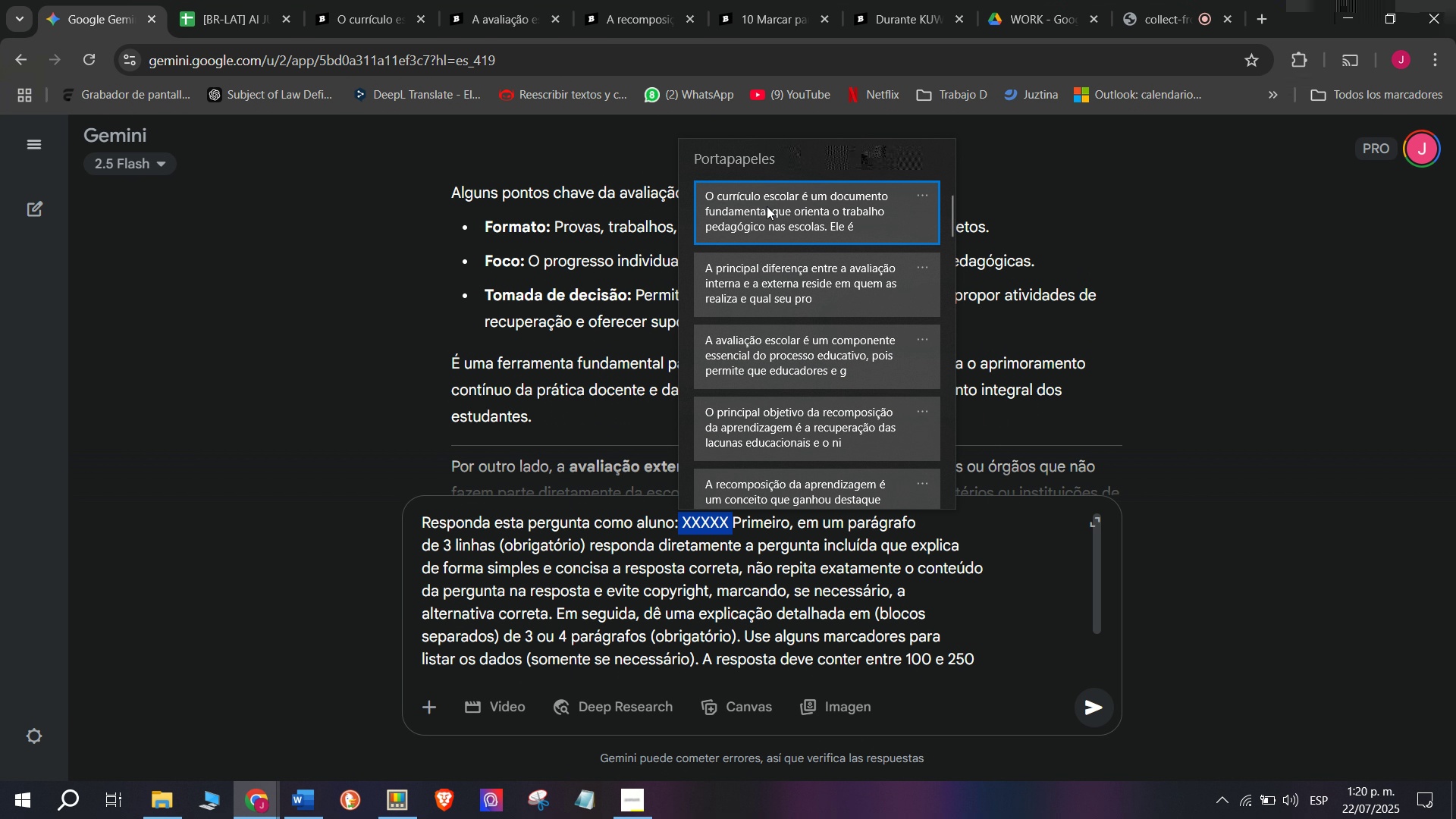 
key(Control+V)
 